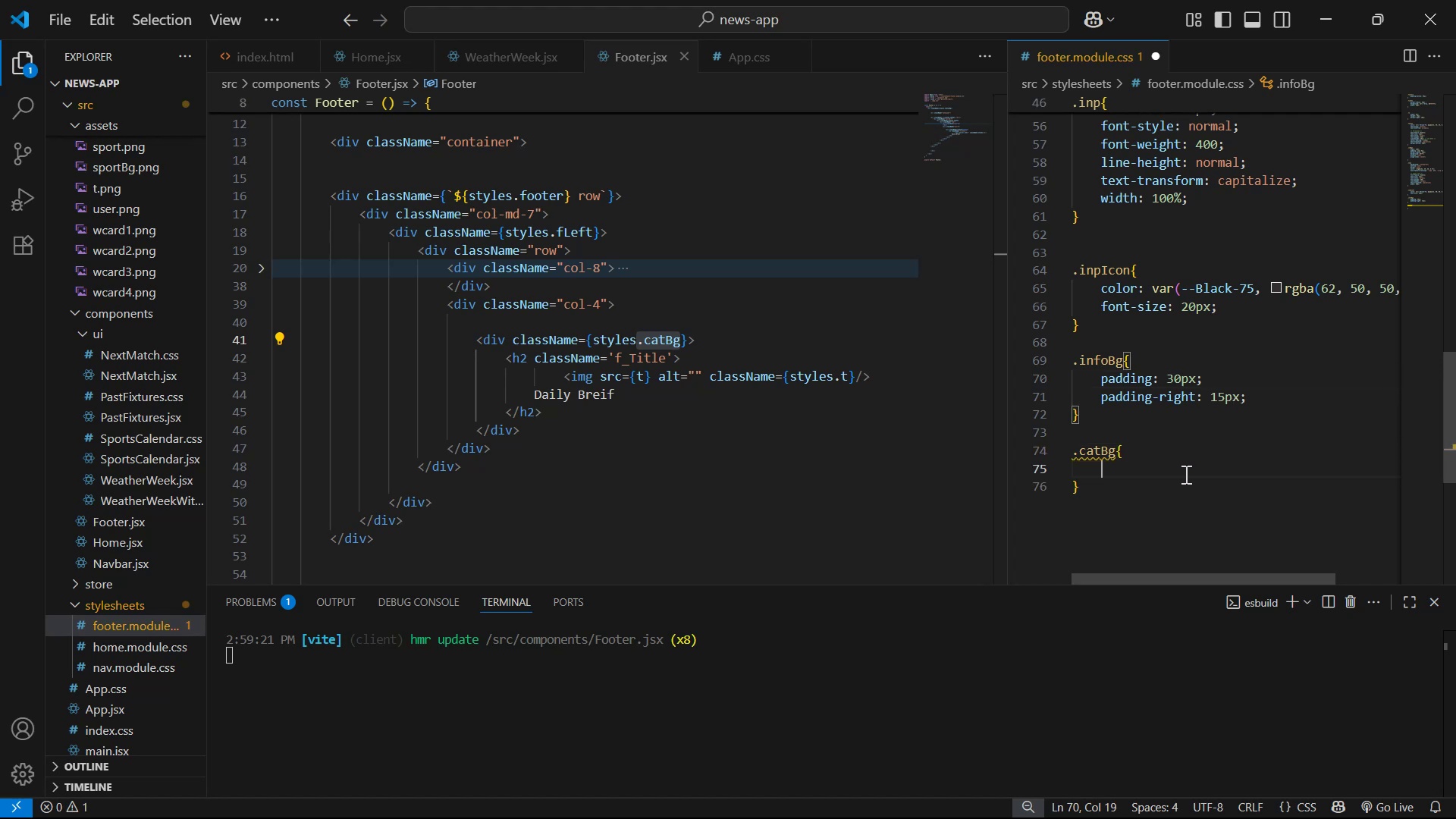 
key(Control+V)
 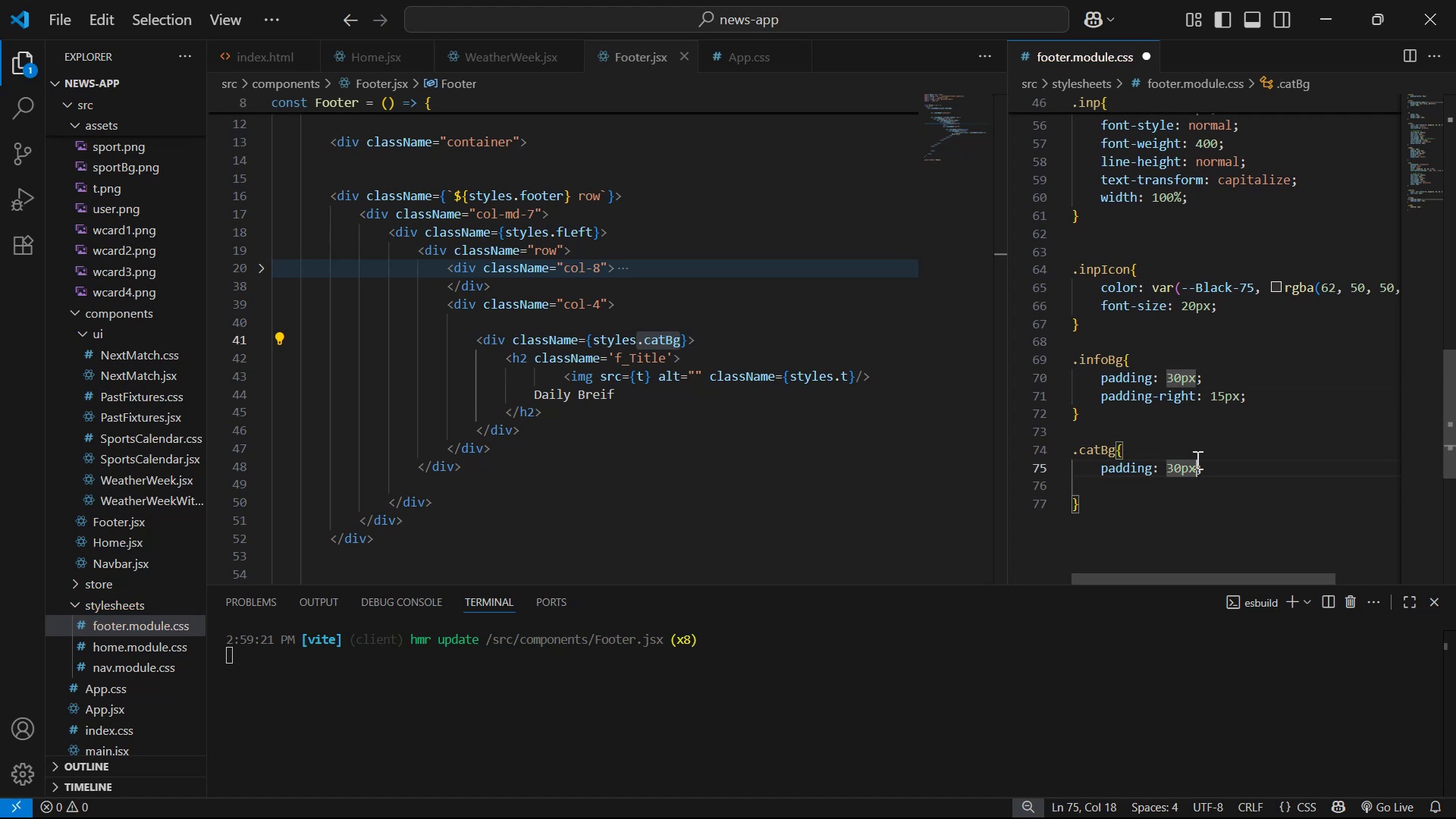 
left_click([1237, 475])
 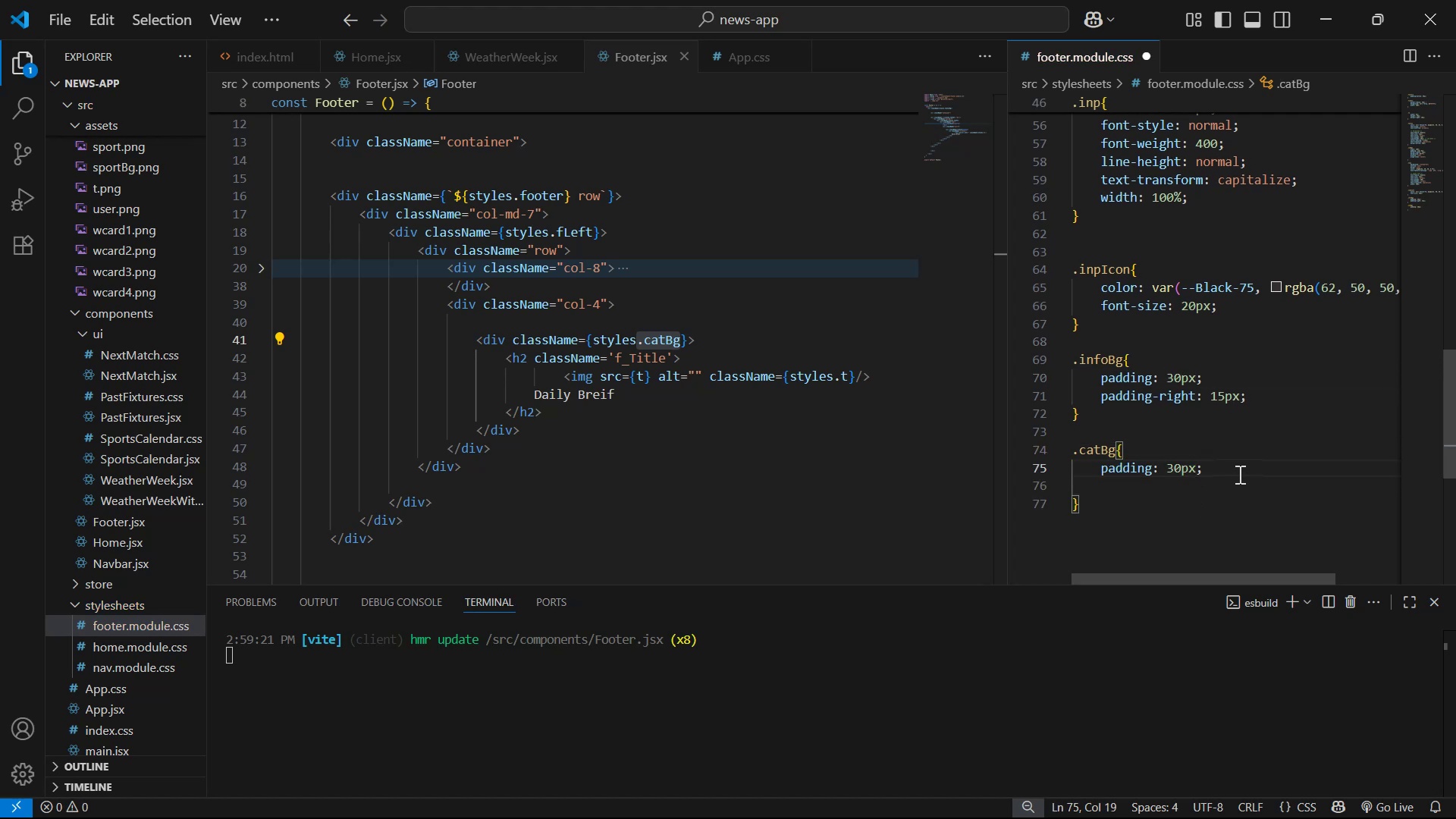 
key(Enter)
 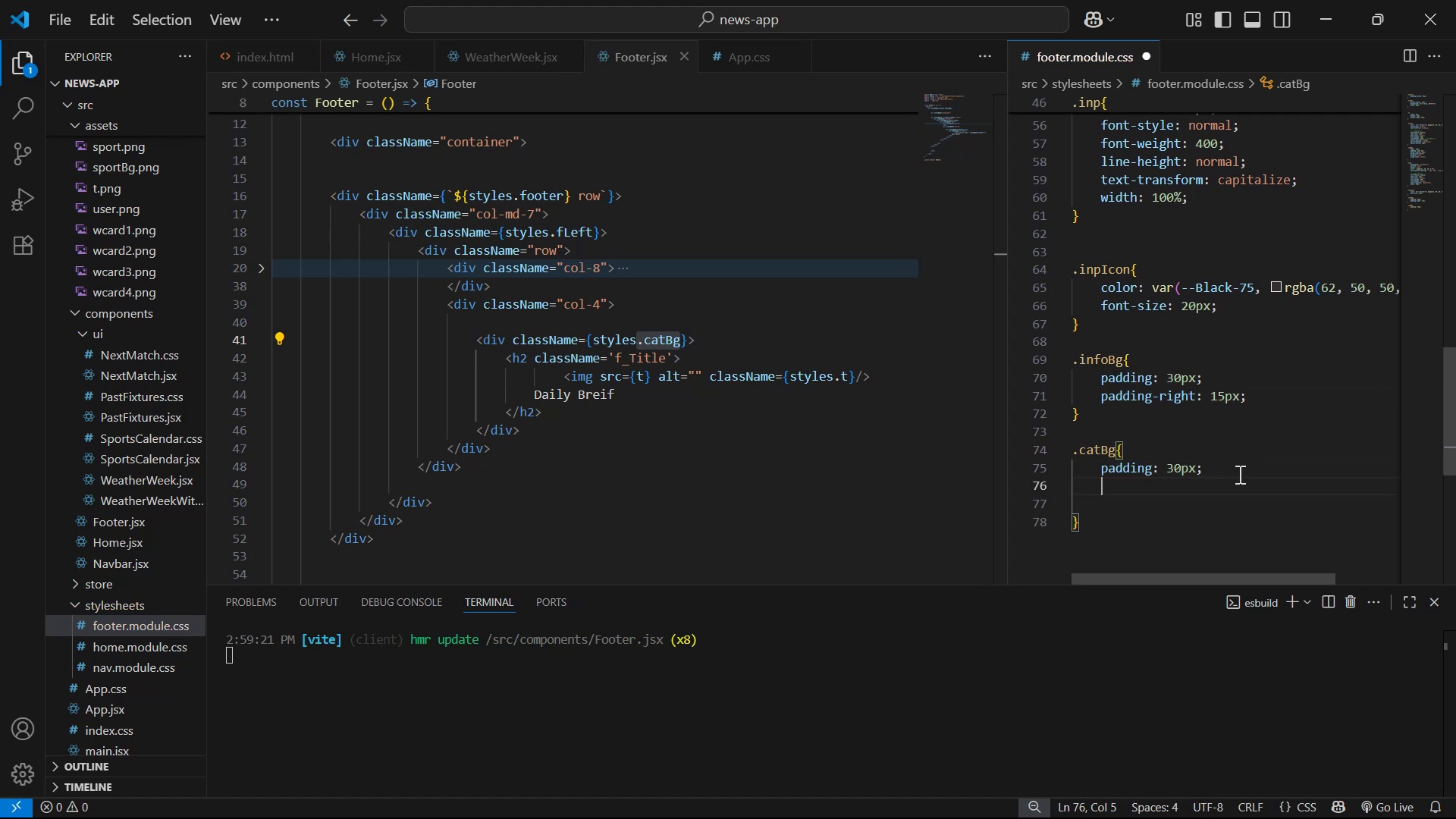 
type(pa)
 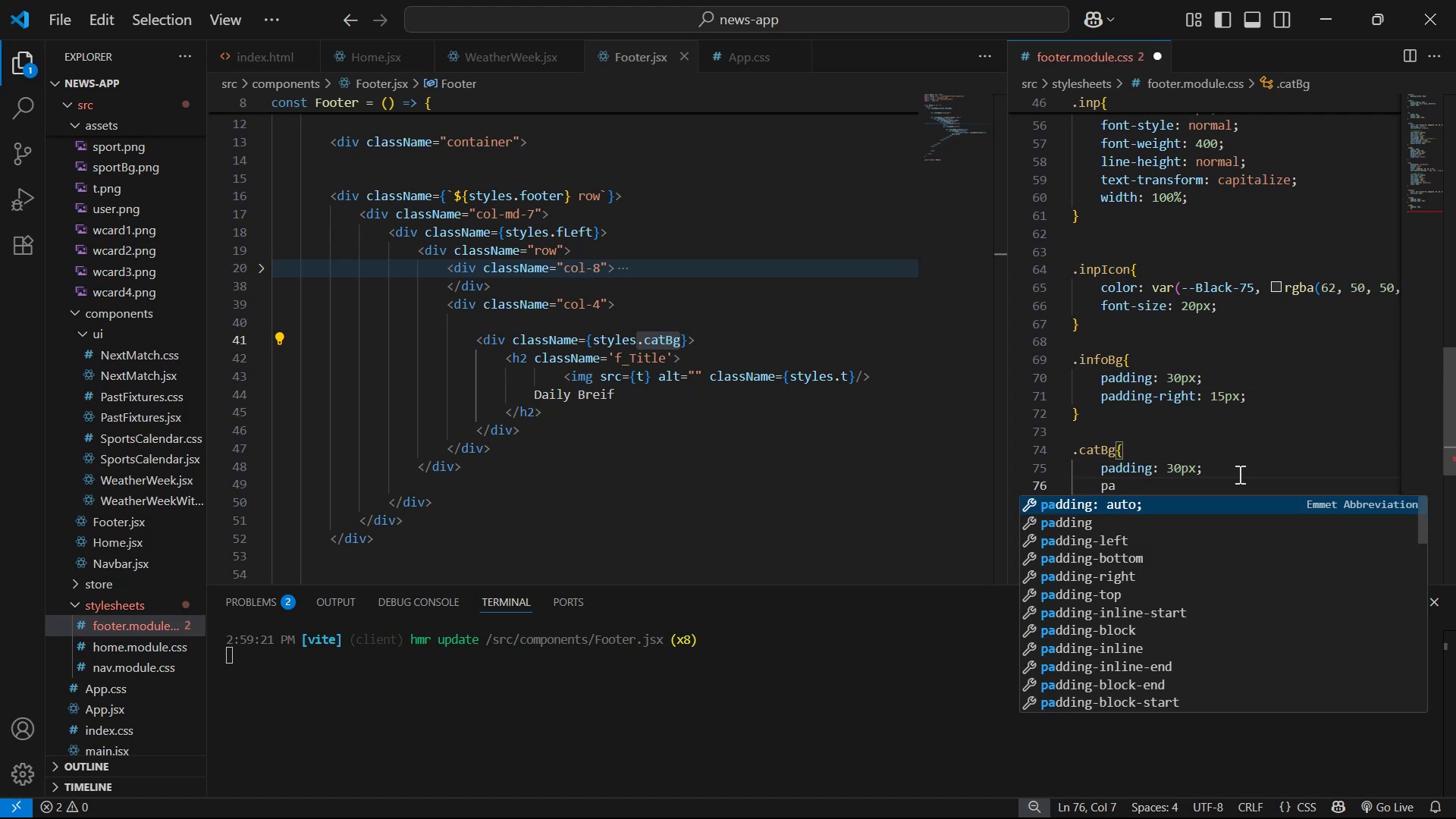 
key(ArrowDown)
 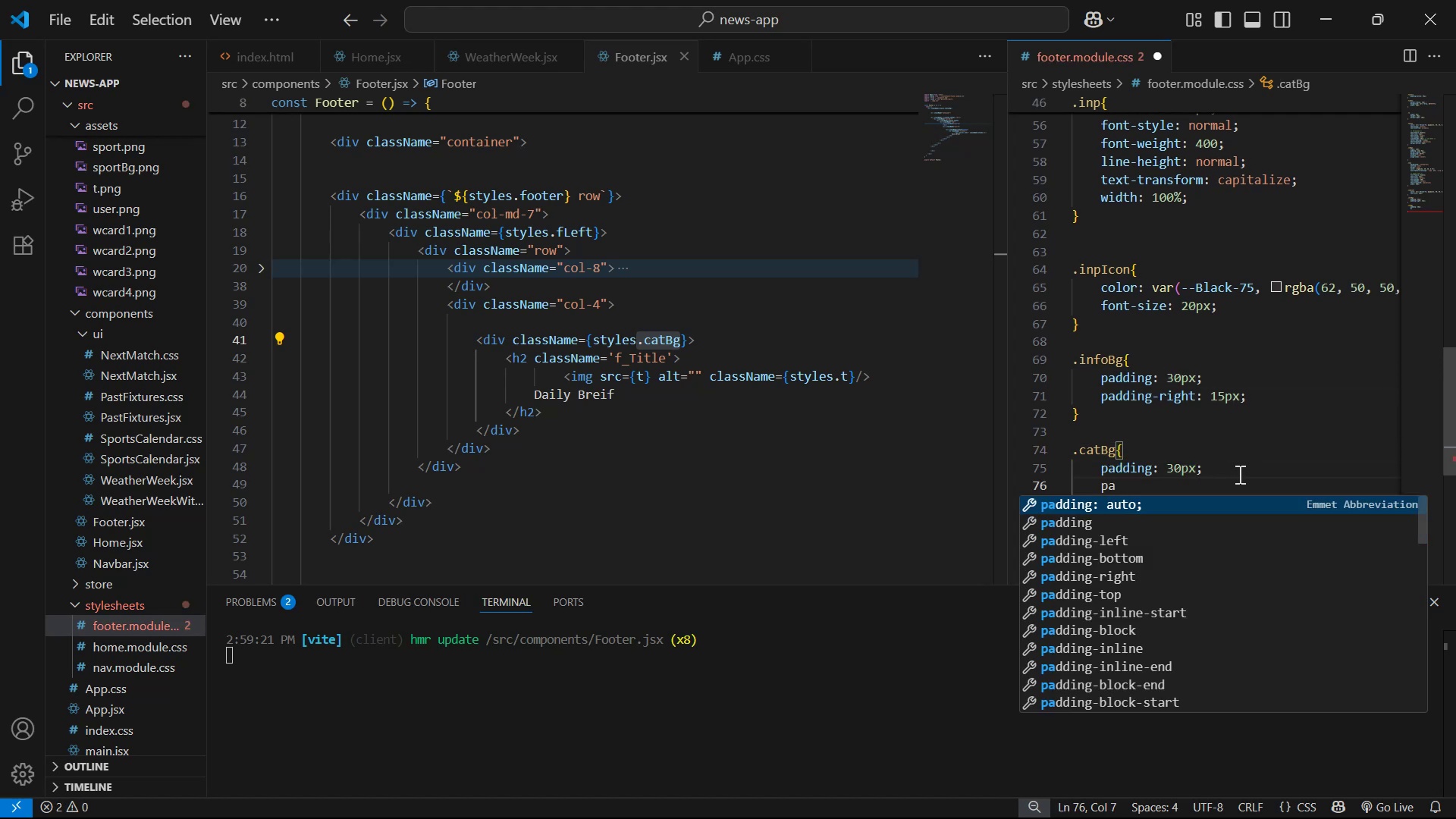 
key(ArrowDown)
 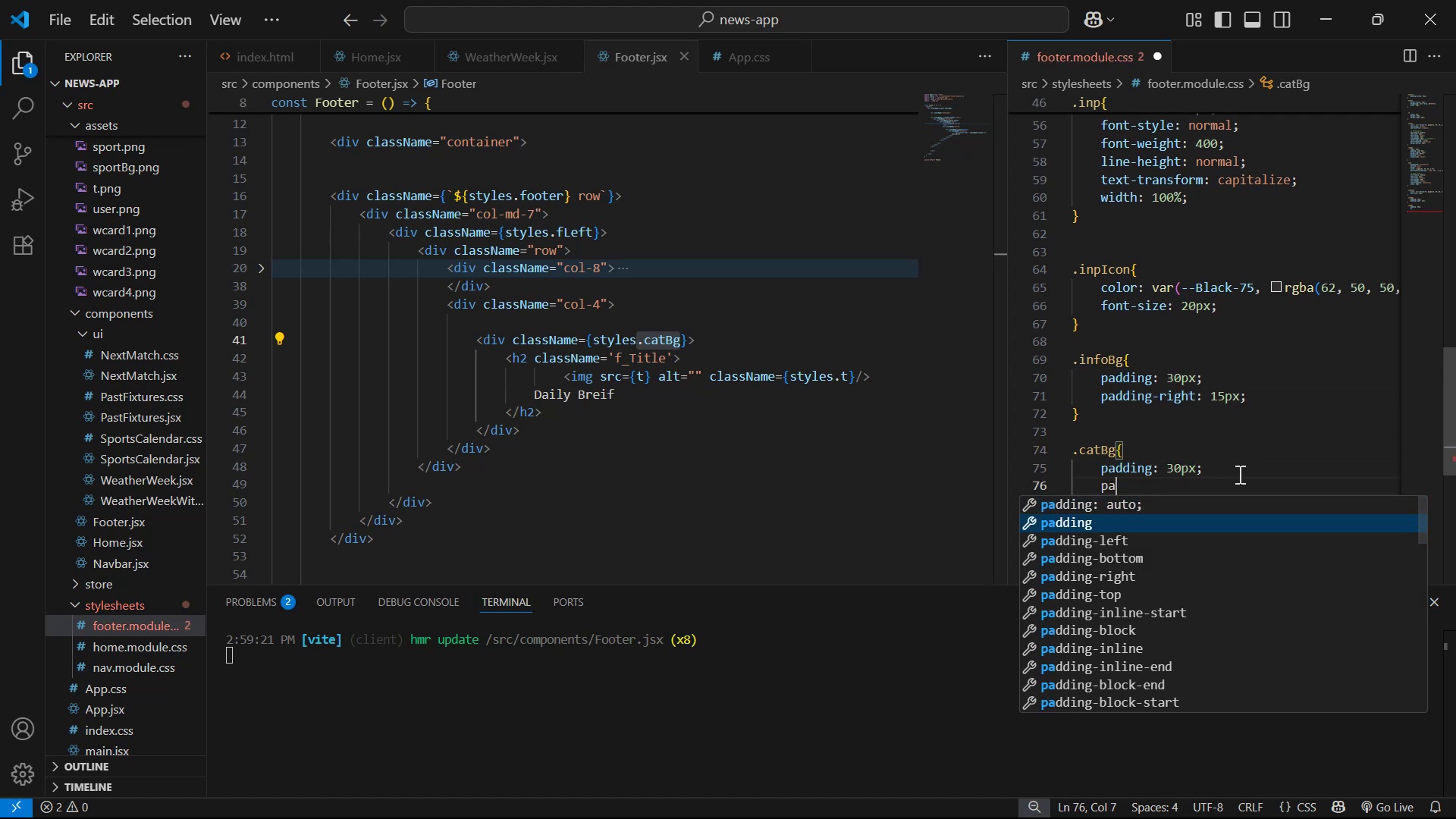 
key(Enter)
 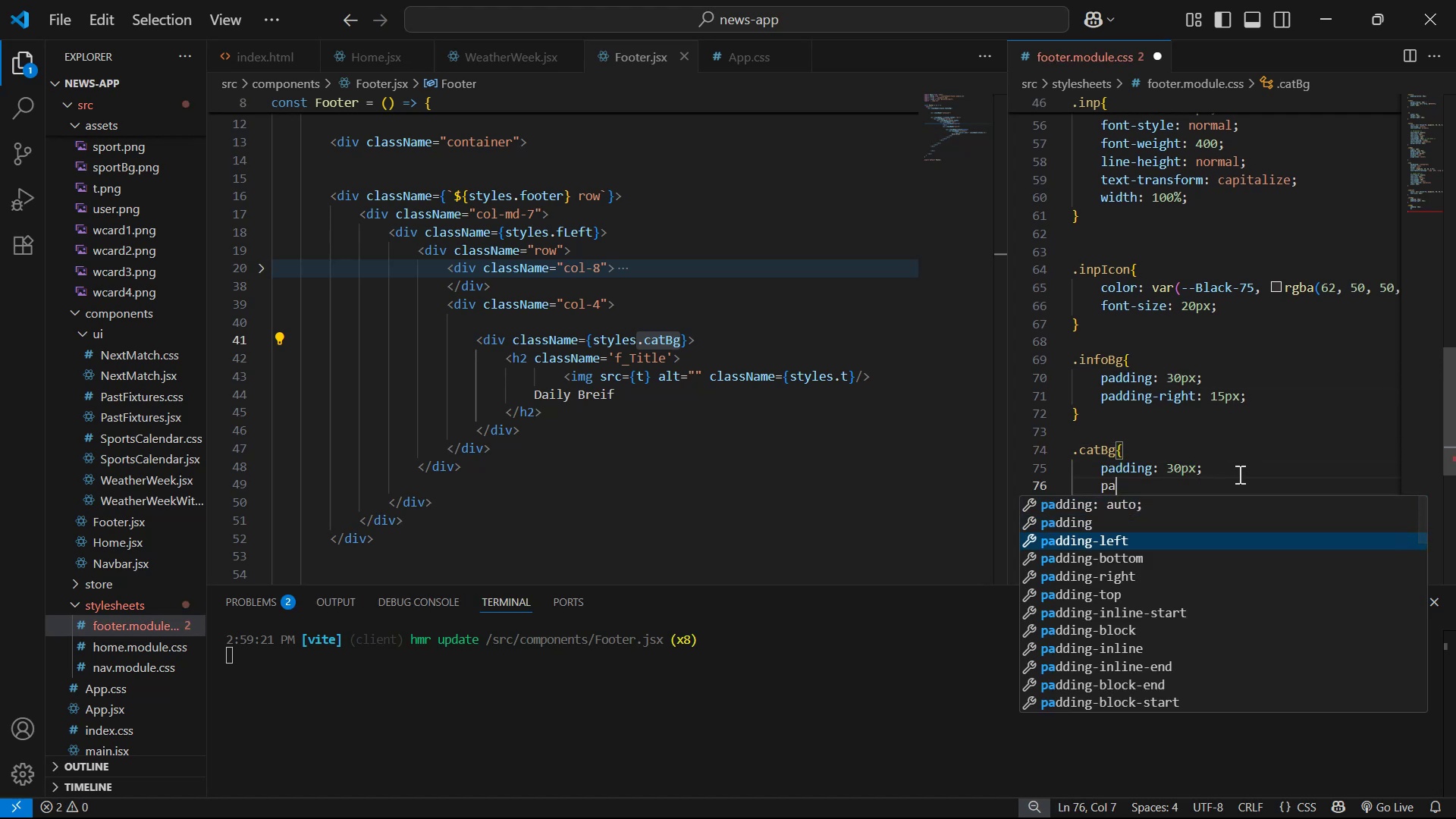 
type(0px)
 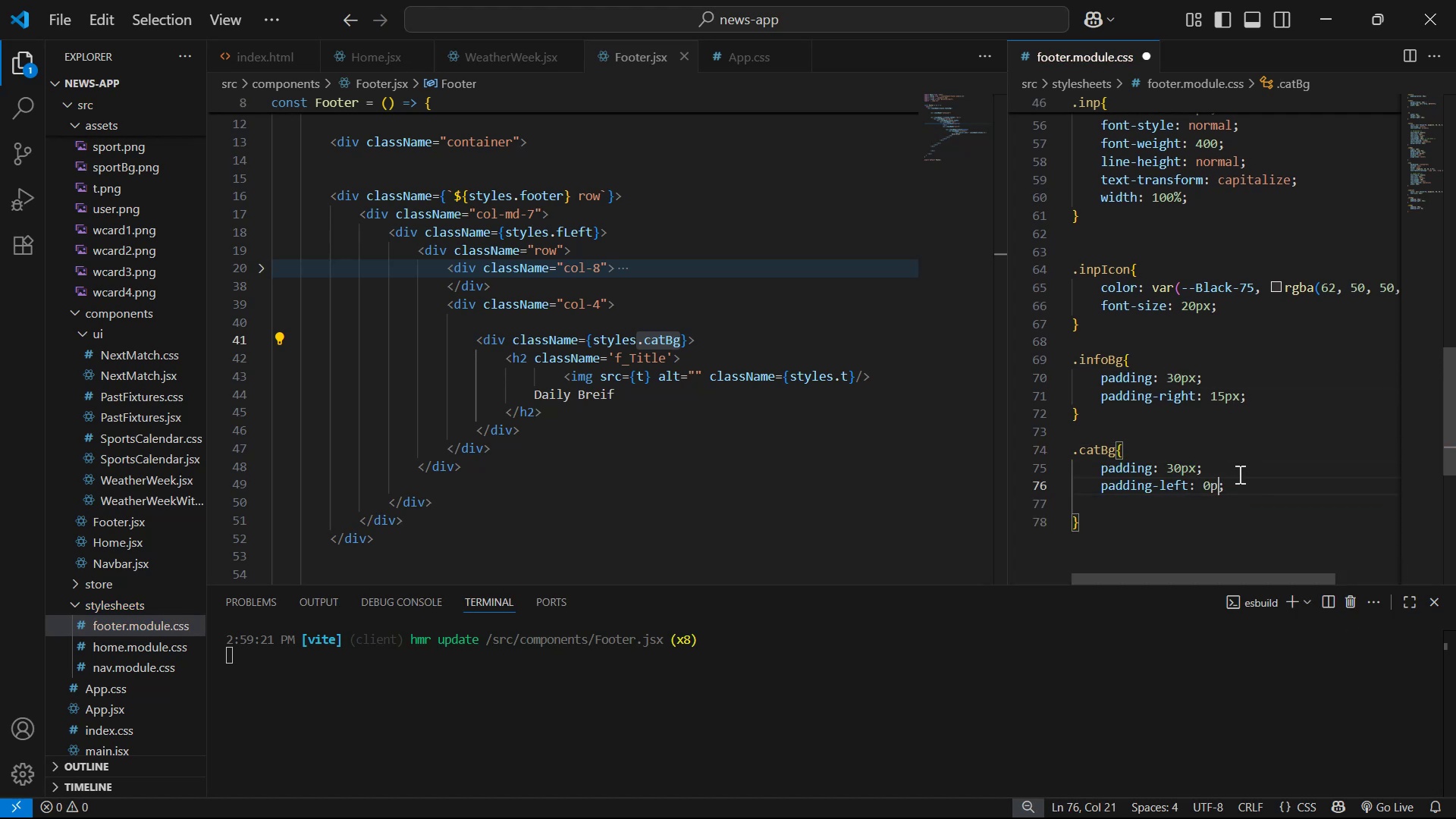 
key(Control+S)
 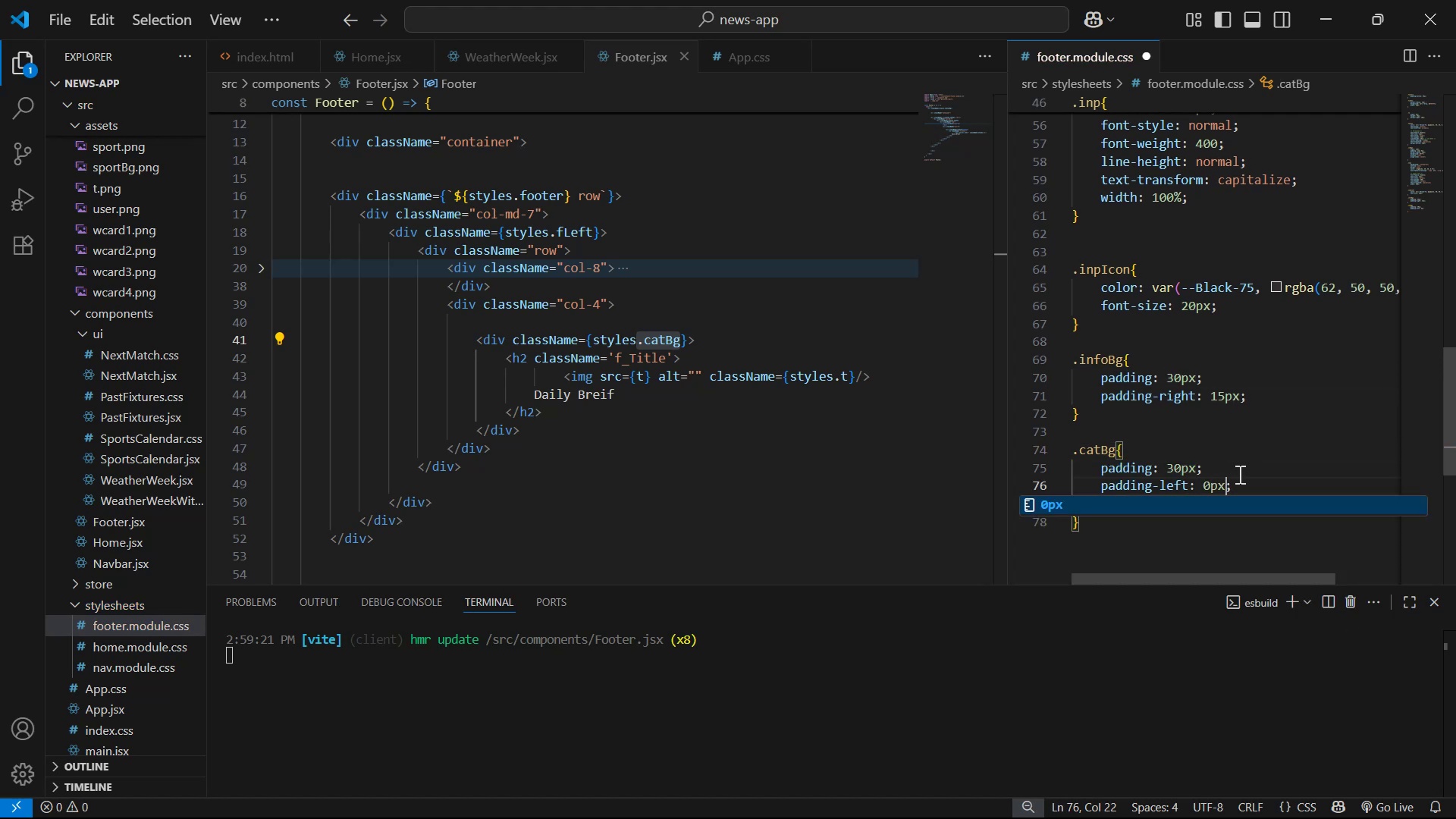 
key(Alt+AltLeft)
 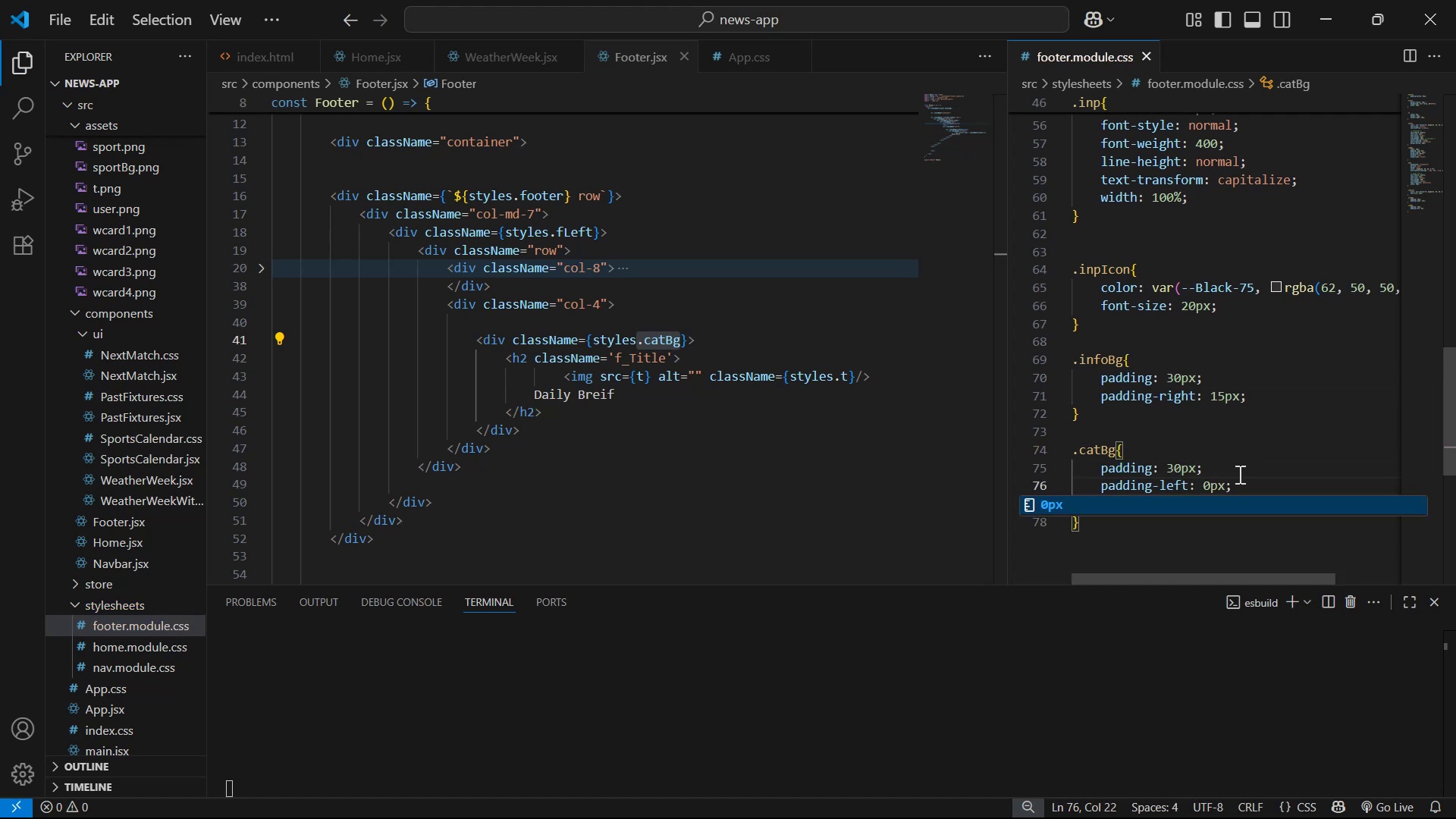 
key(Alt+Tab)
 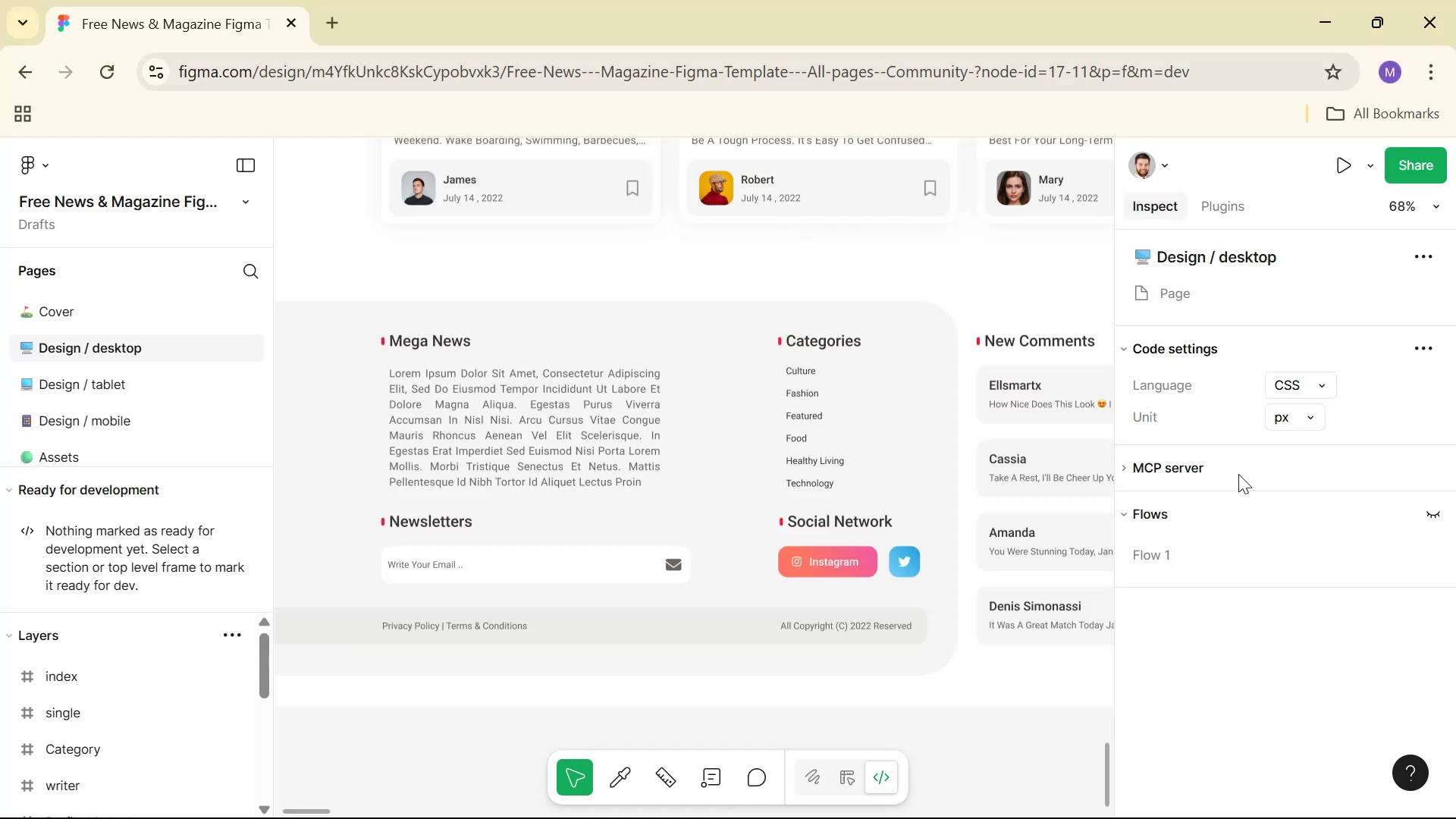 
key(Alt+Tab)
 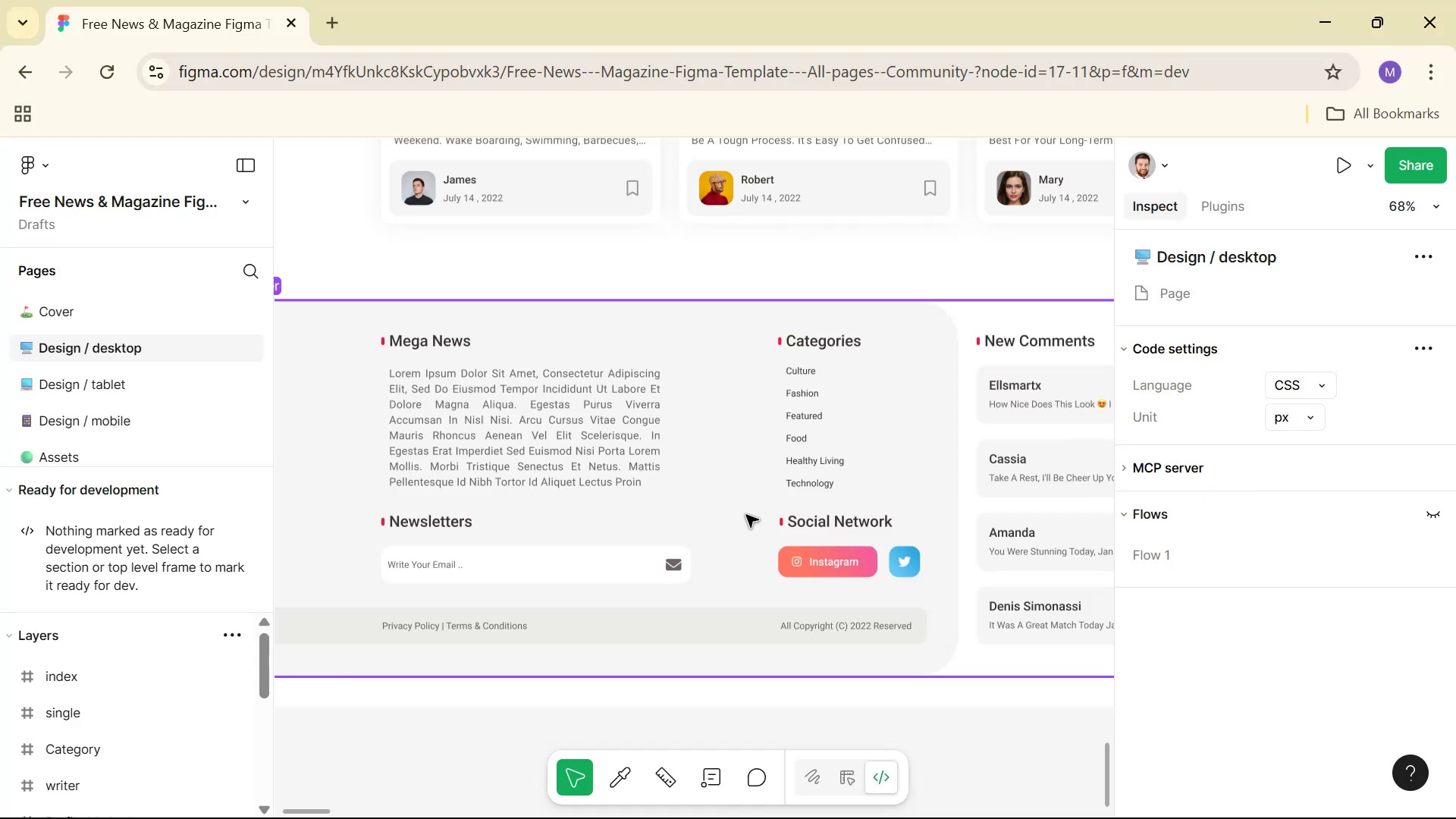 
key(Alt+Tab)
 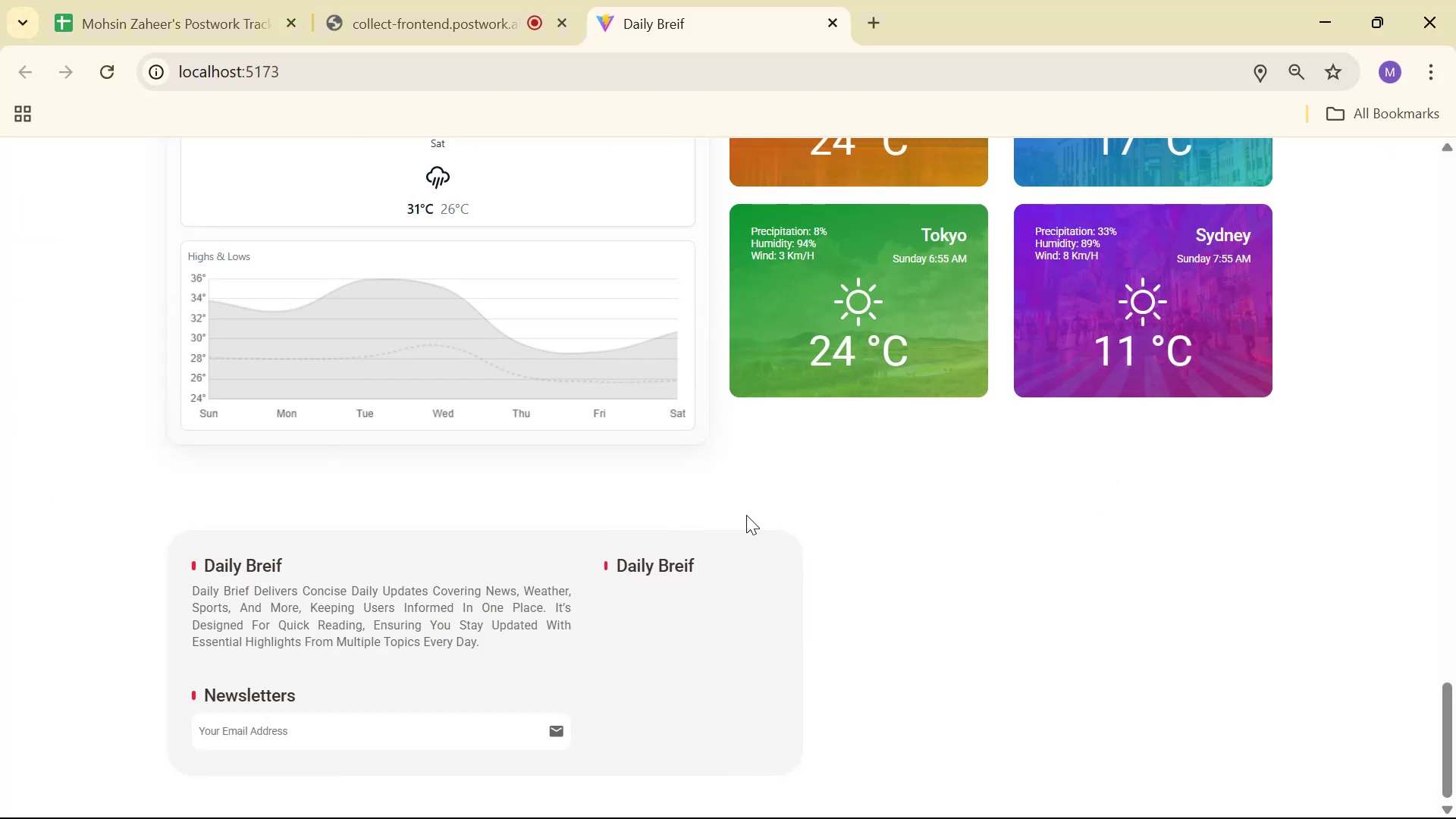 
scroll: coordinate [748, 521], scroll_direction: down, amount: 3.0
 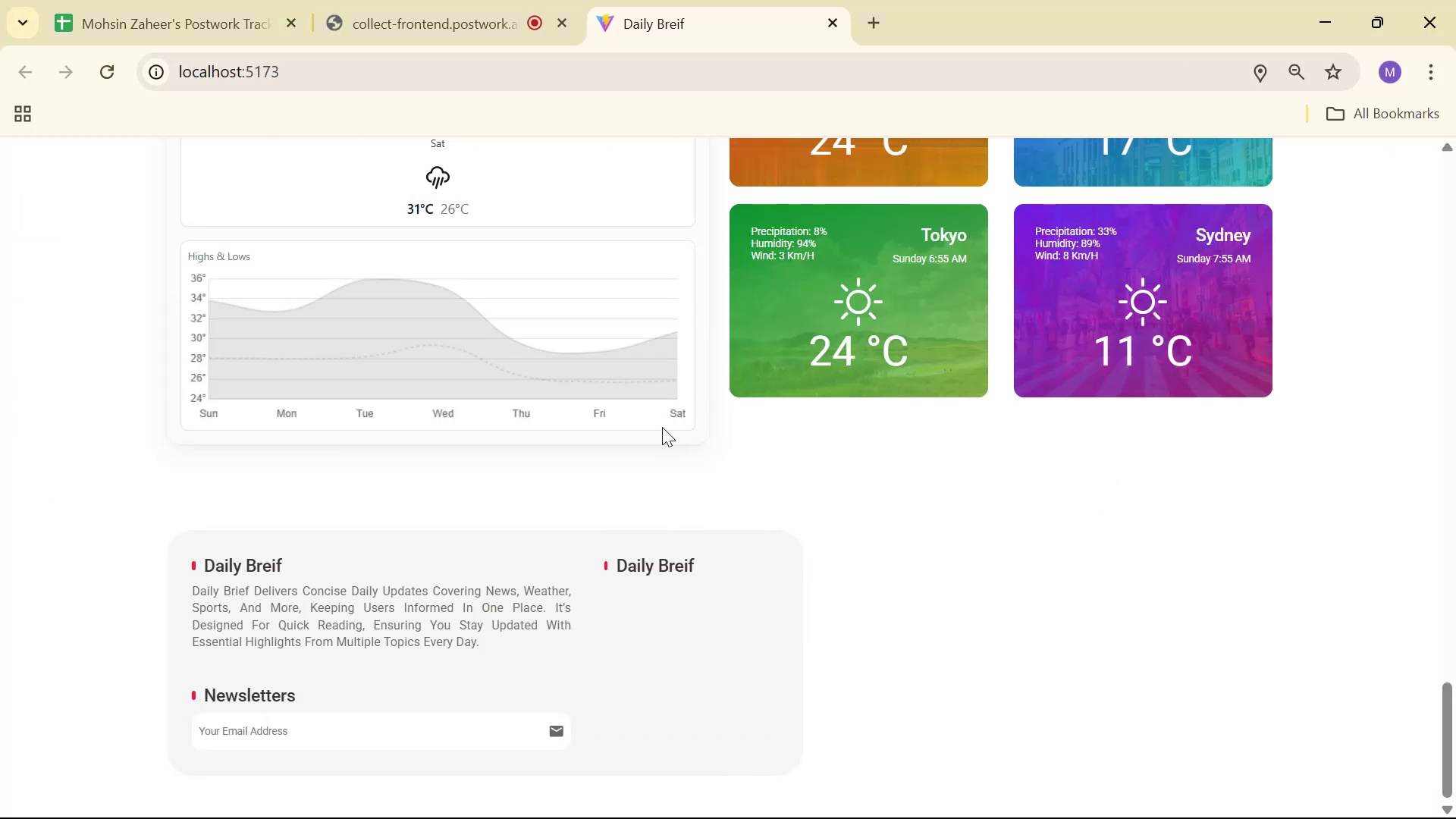 
key(Alt+AltLeft)
 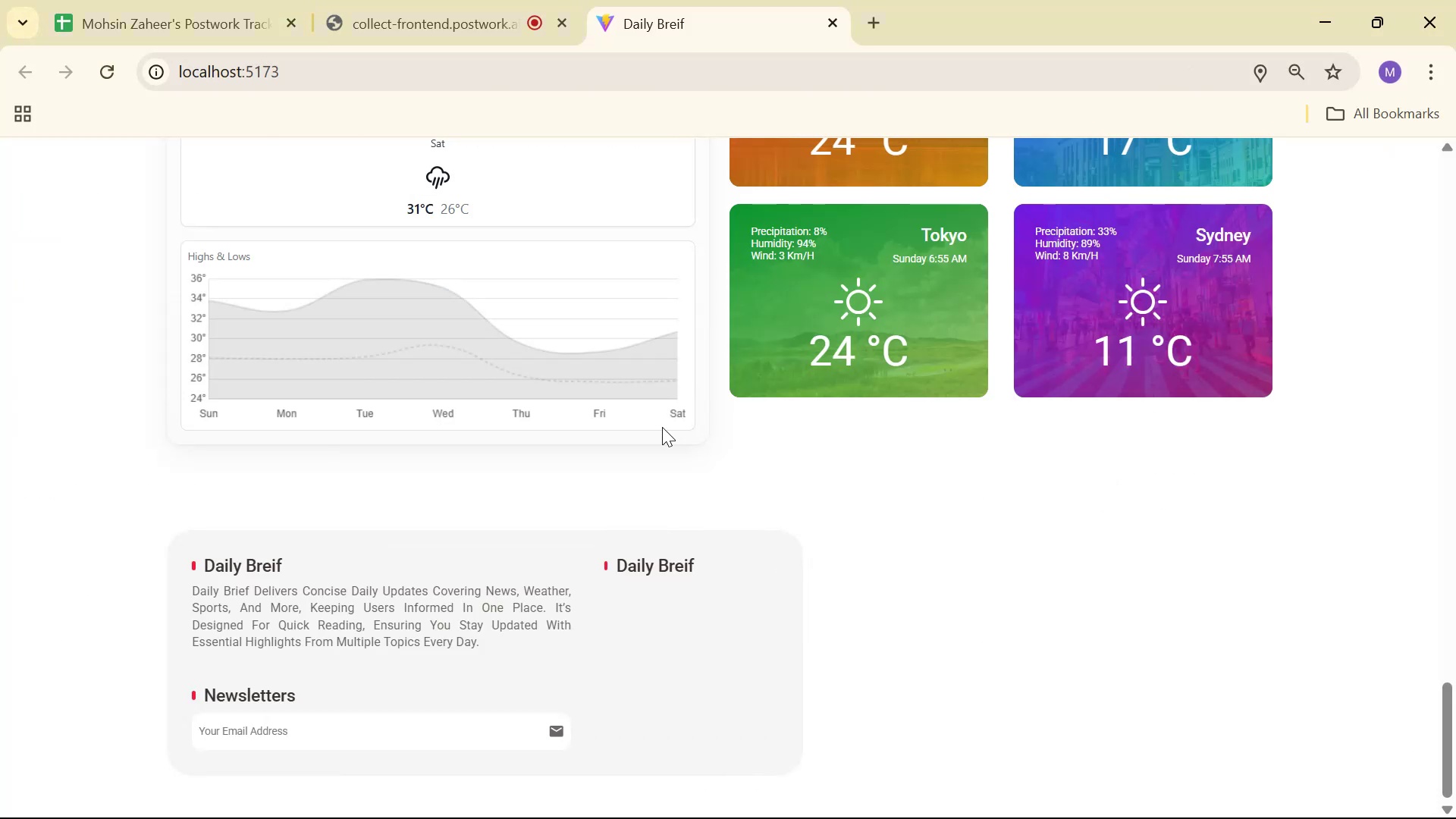 
key(Alt+Tab)
 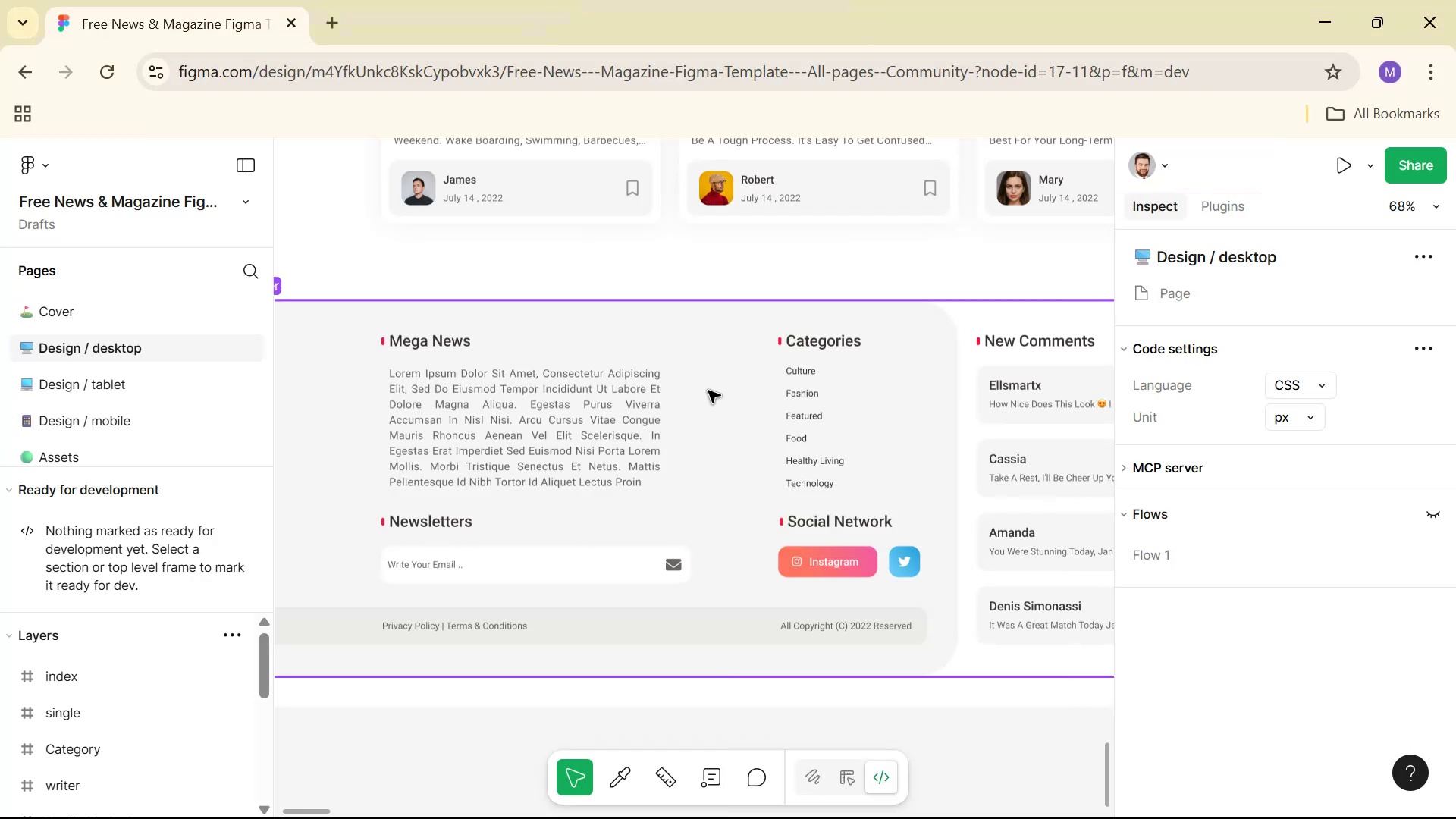 
left_click([856, 344])
 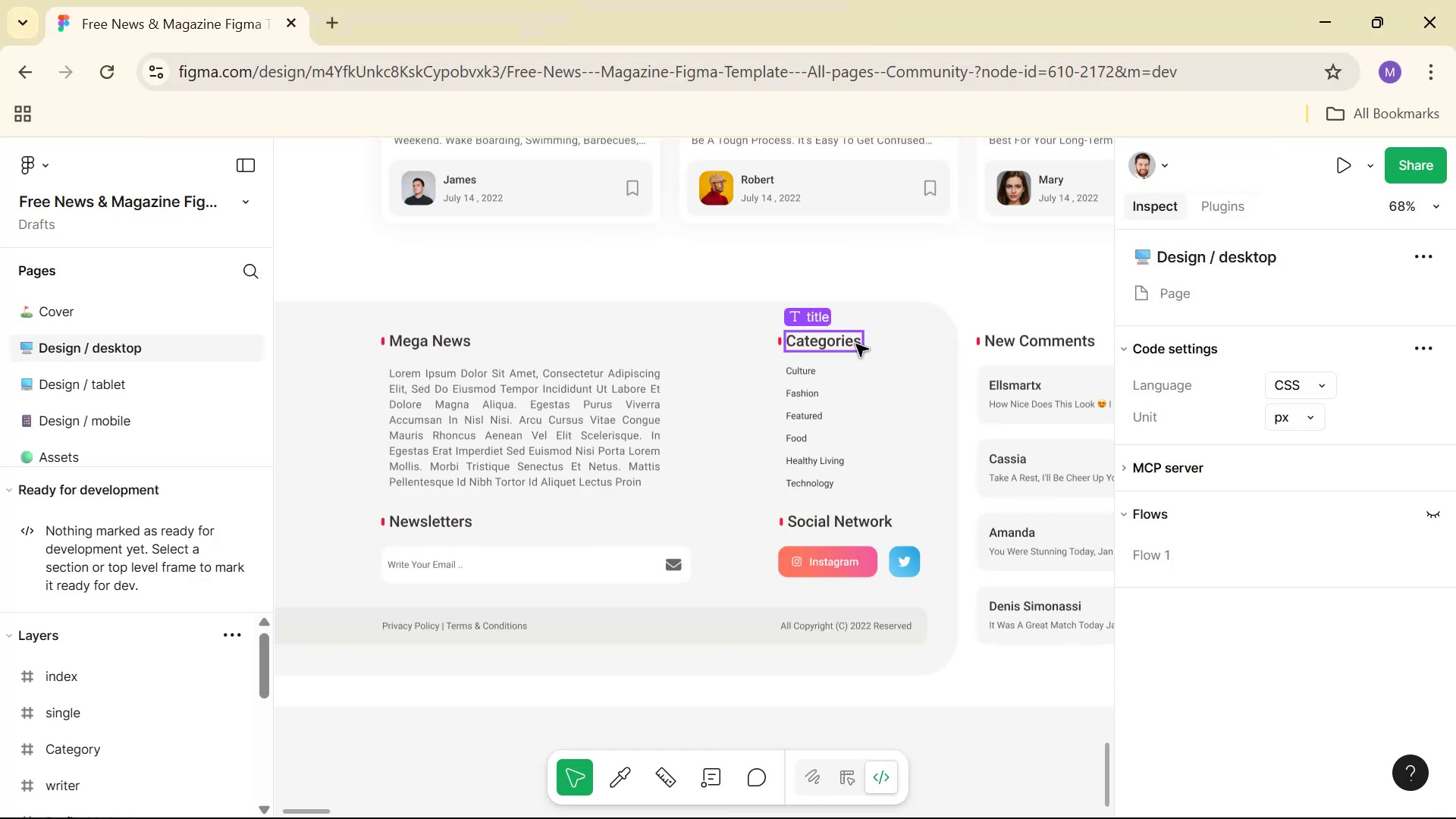 
key(Control+C)
 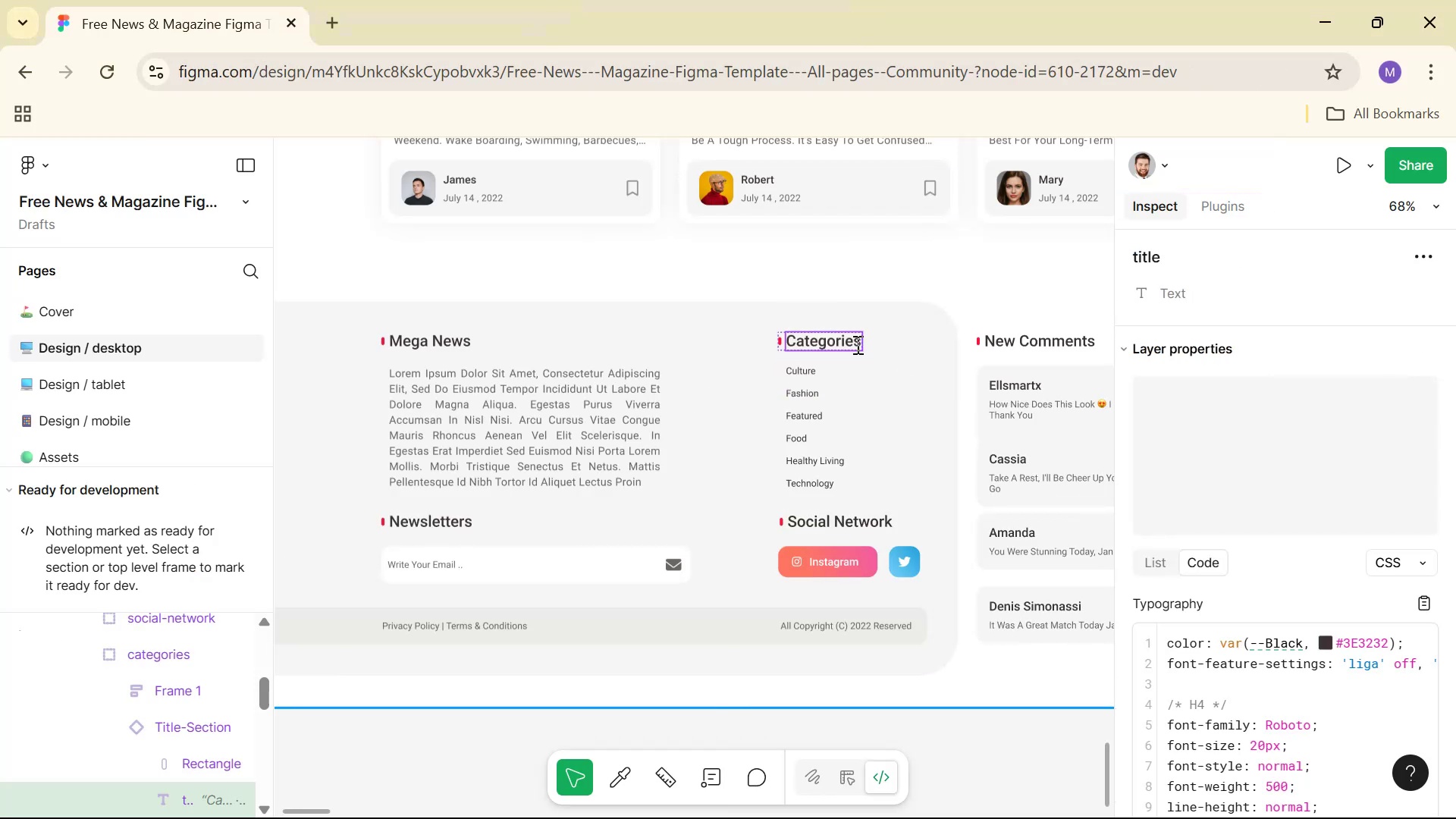 
key(Alt+Tab)
 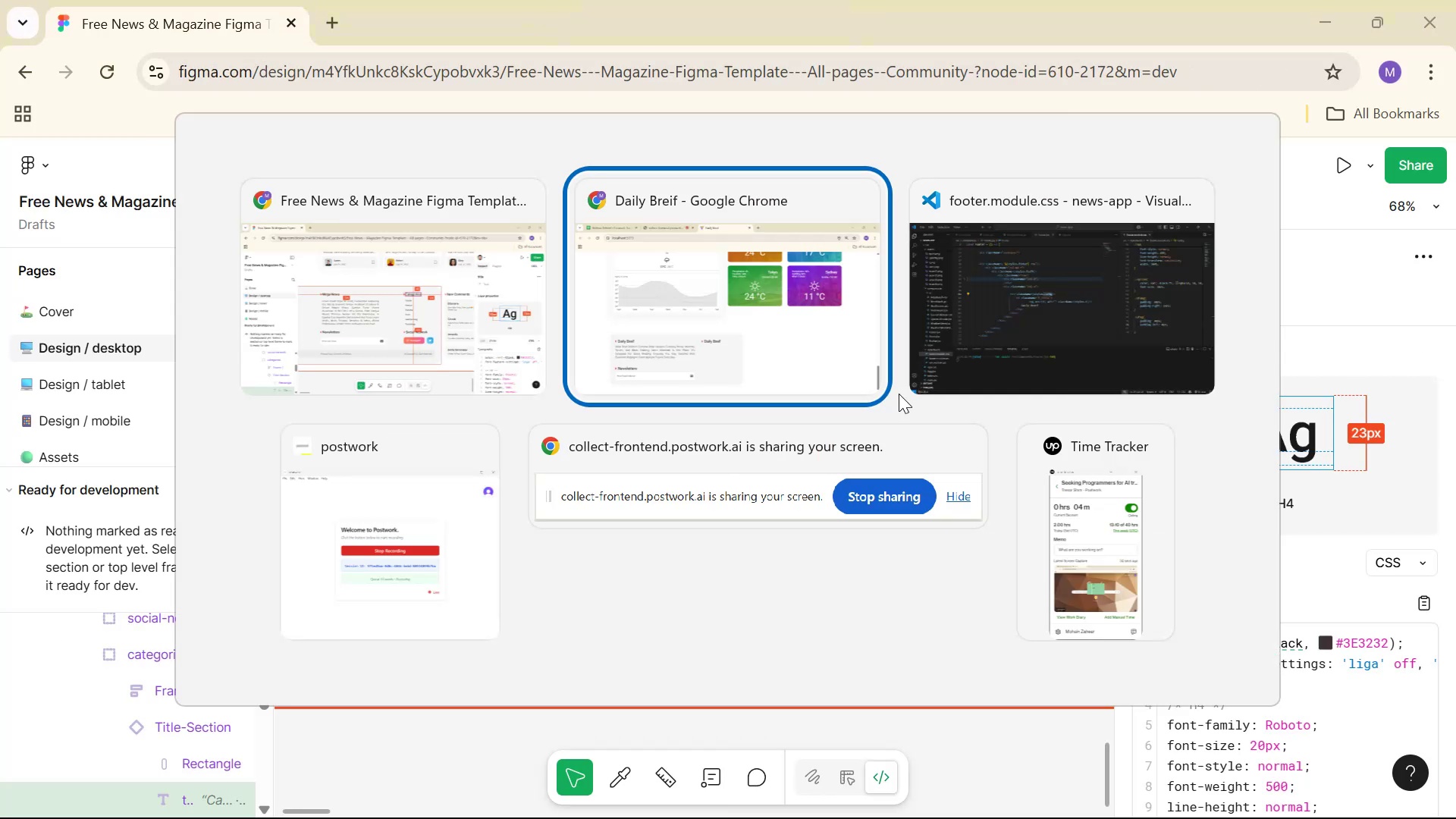 
key(Alt+Tab)
 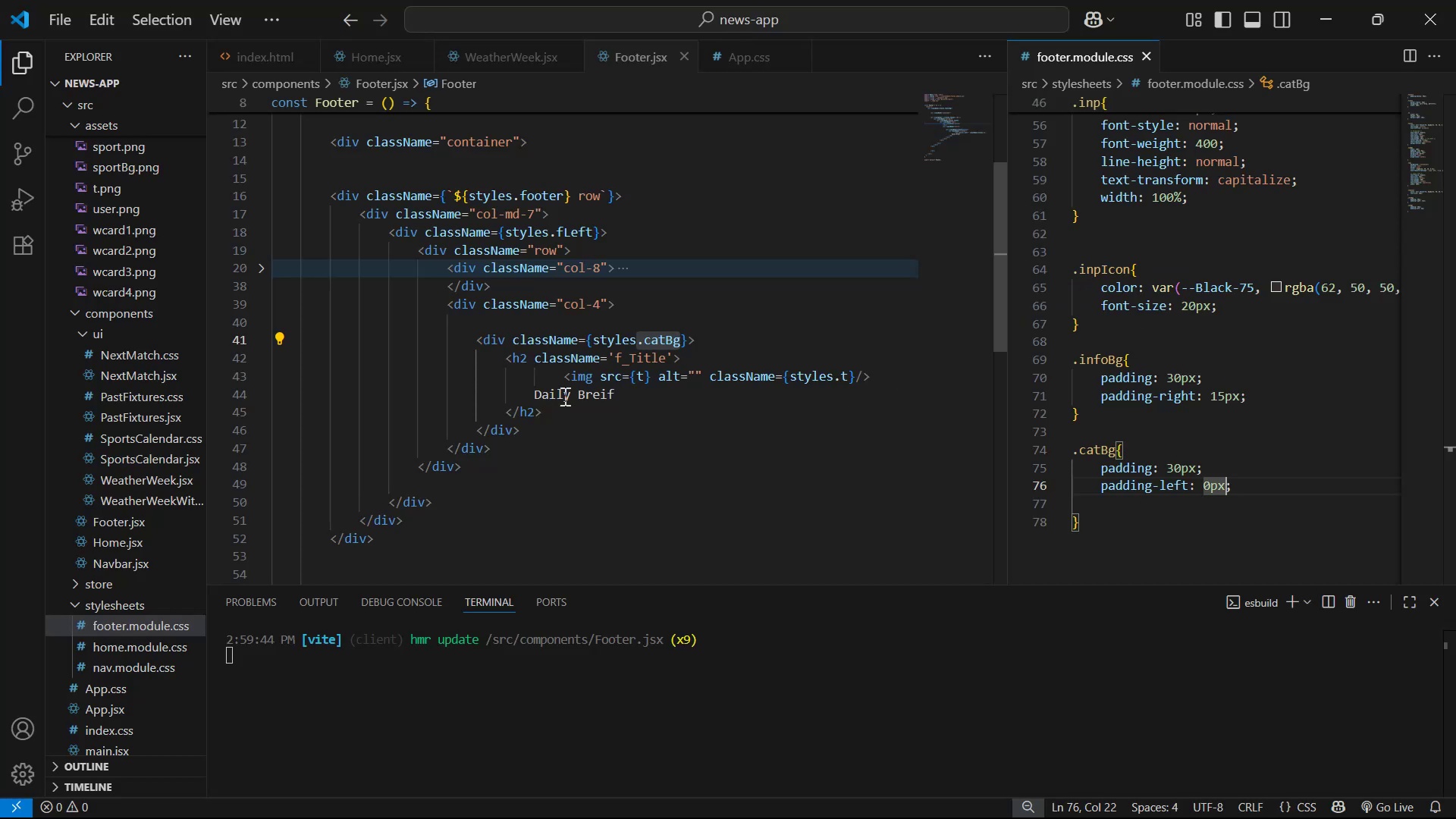 
key(Control+V)
 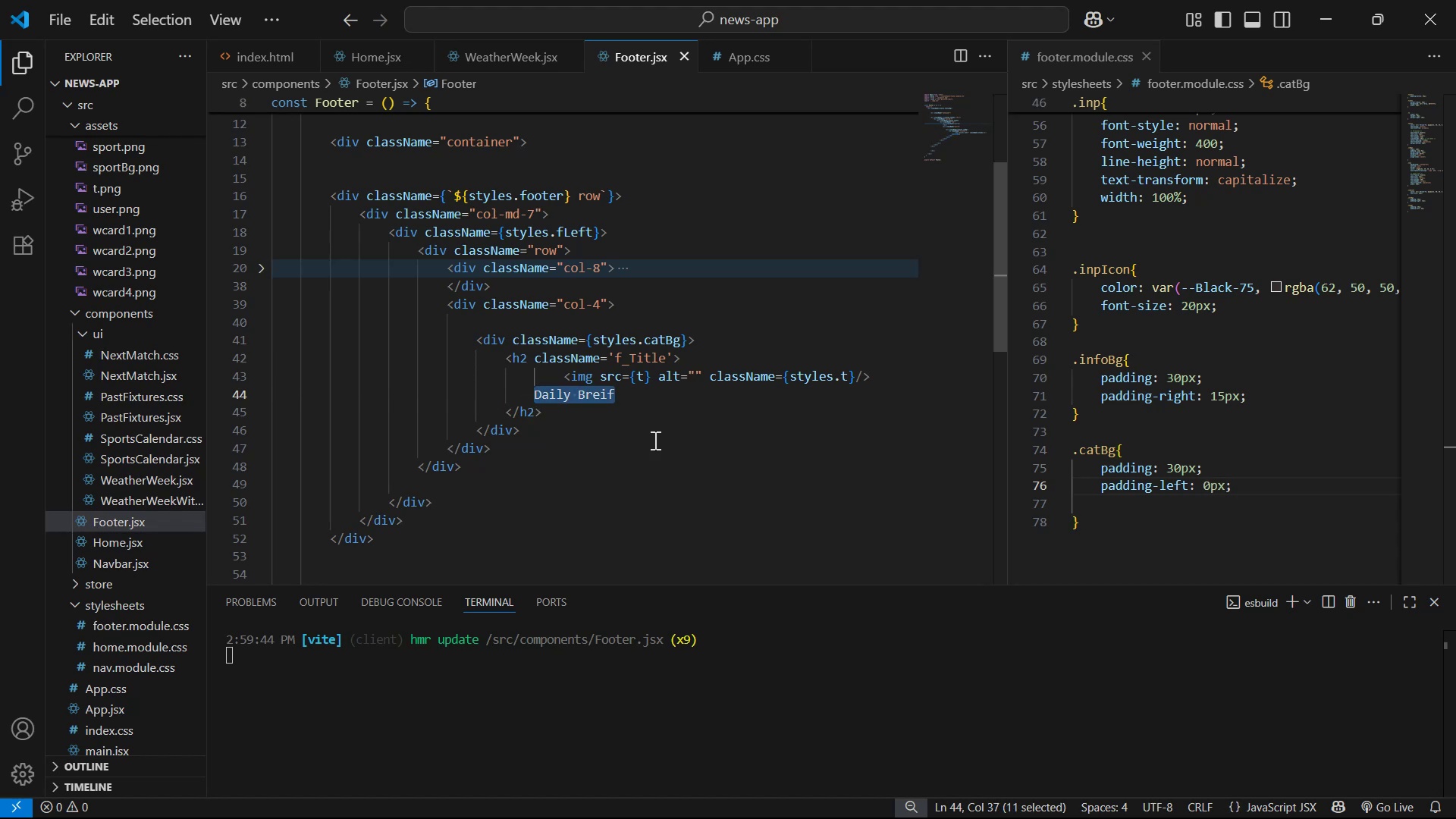 
key(Control+S)
 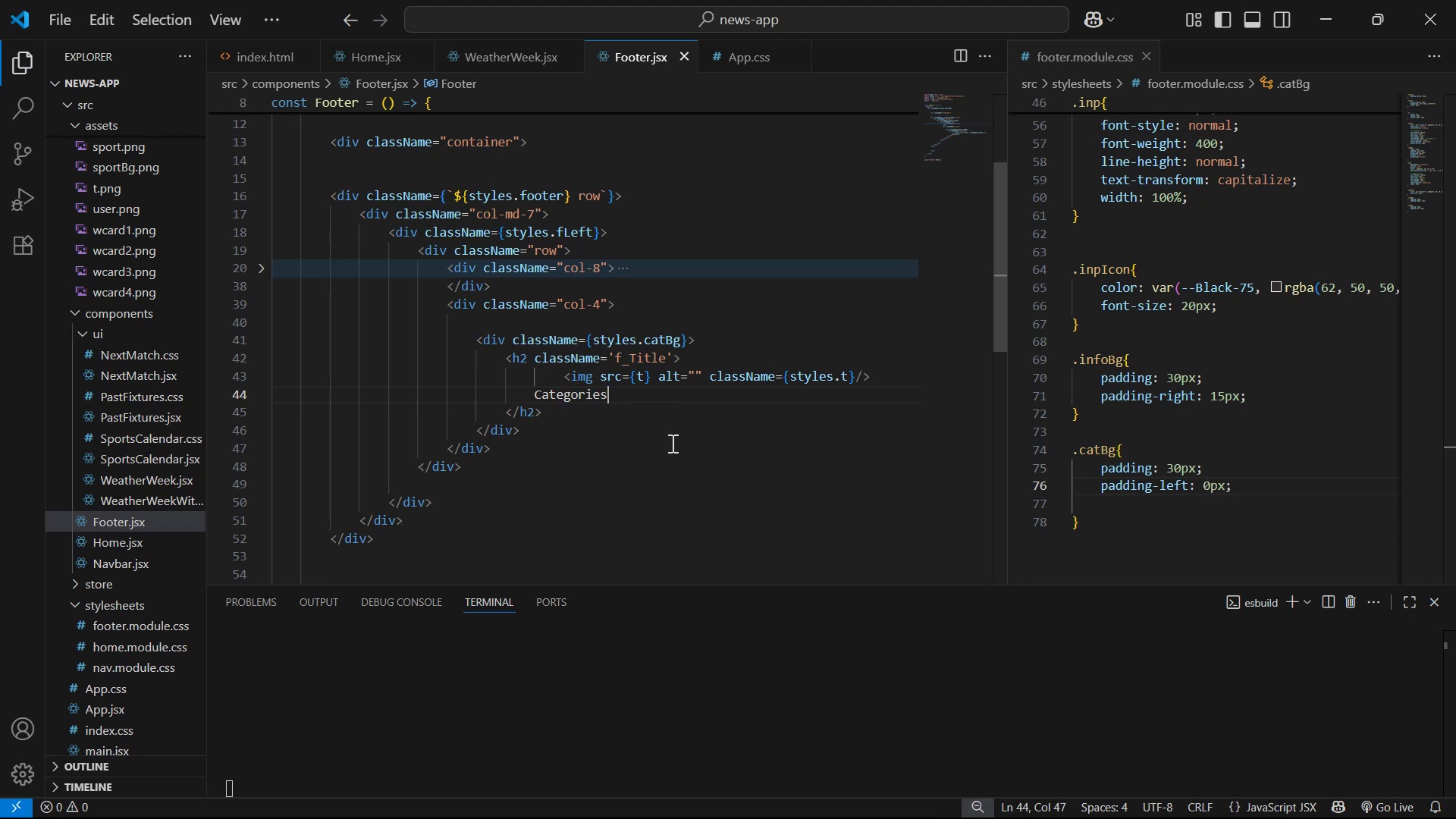 
key(Alt+Tab)
 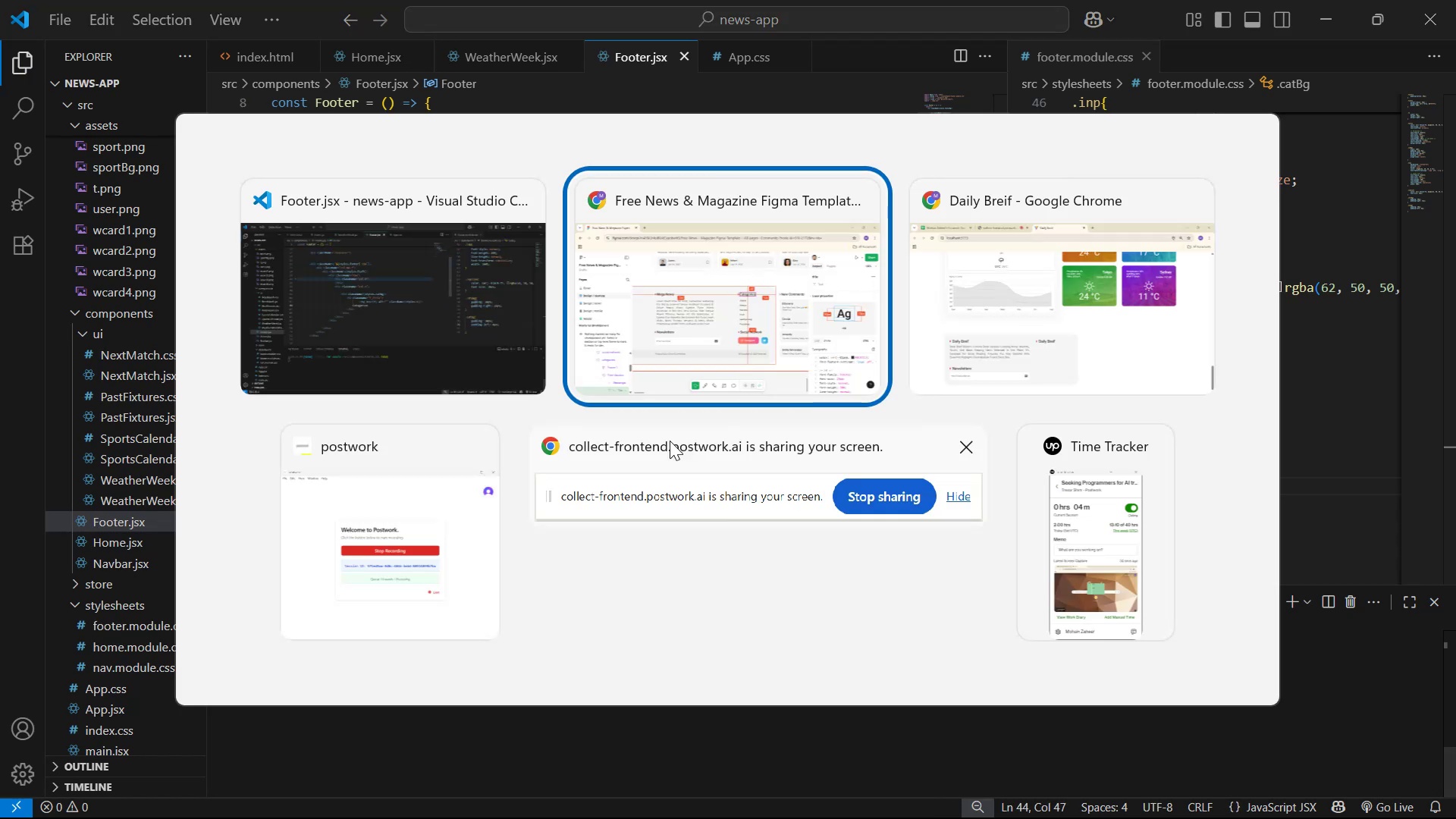 
key(Alt+Tab)
 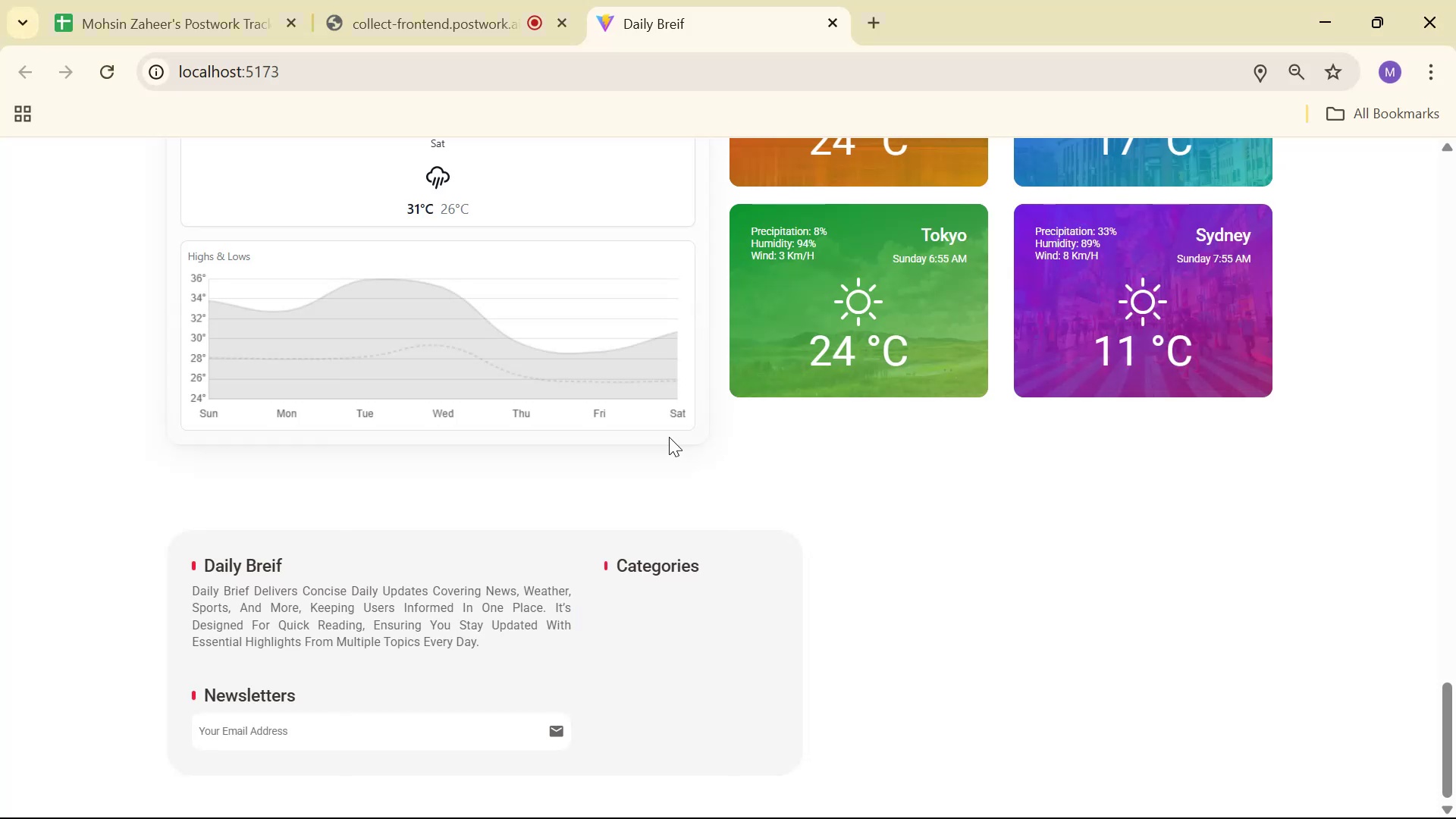 
scroll: coordinate [719, 404], scroll_direction: down, amount: 3.0
 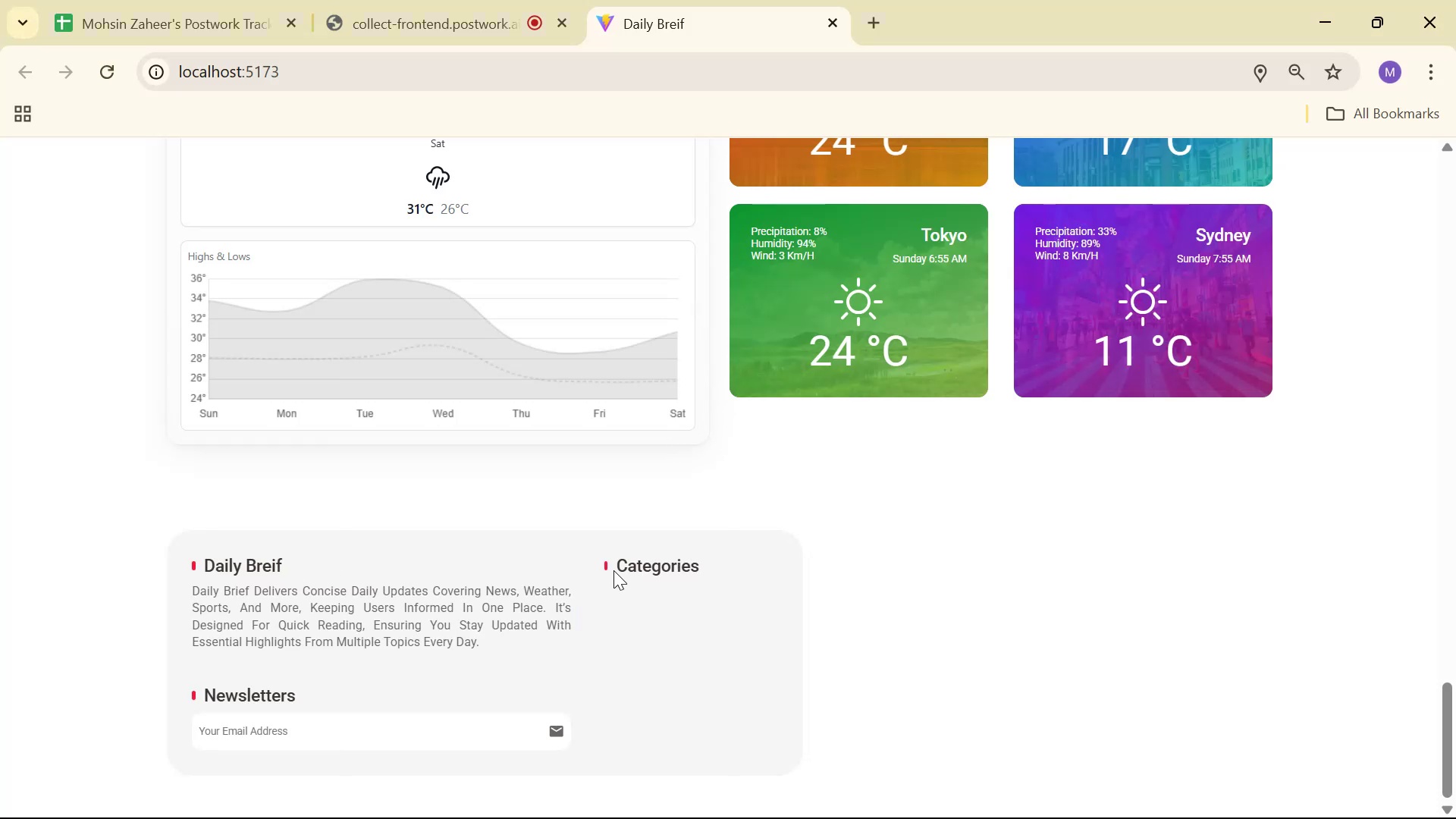 
key(Alt+AltLeft)
 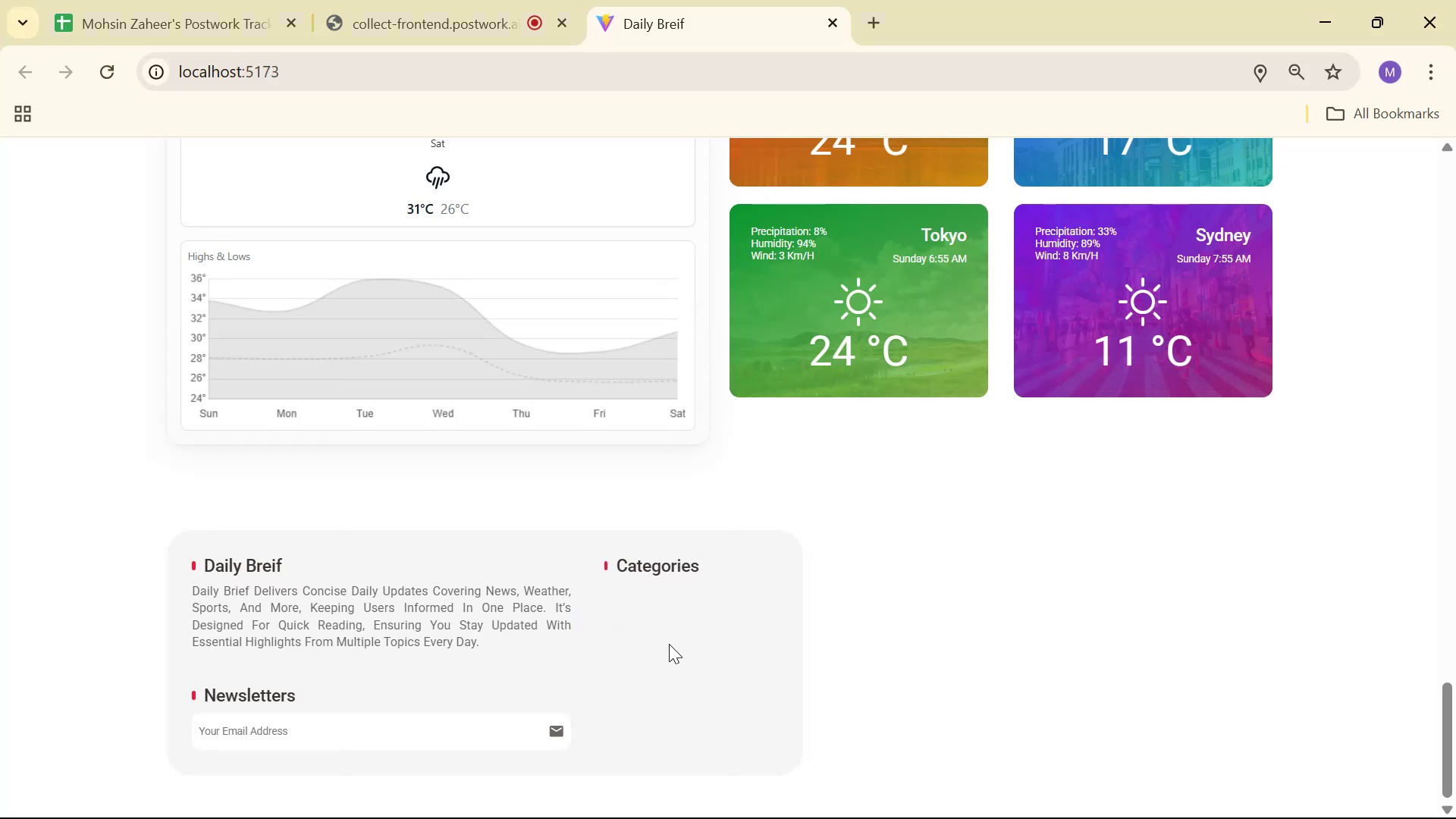 
key(Alt+Tab)
 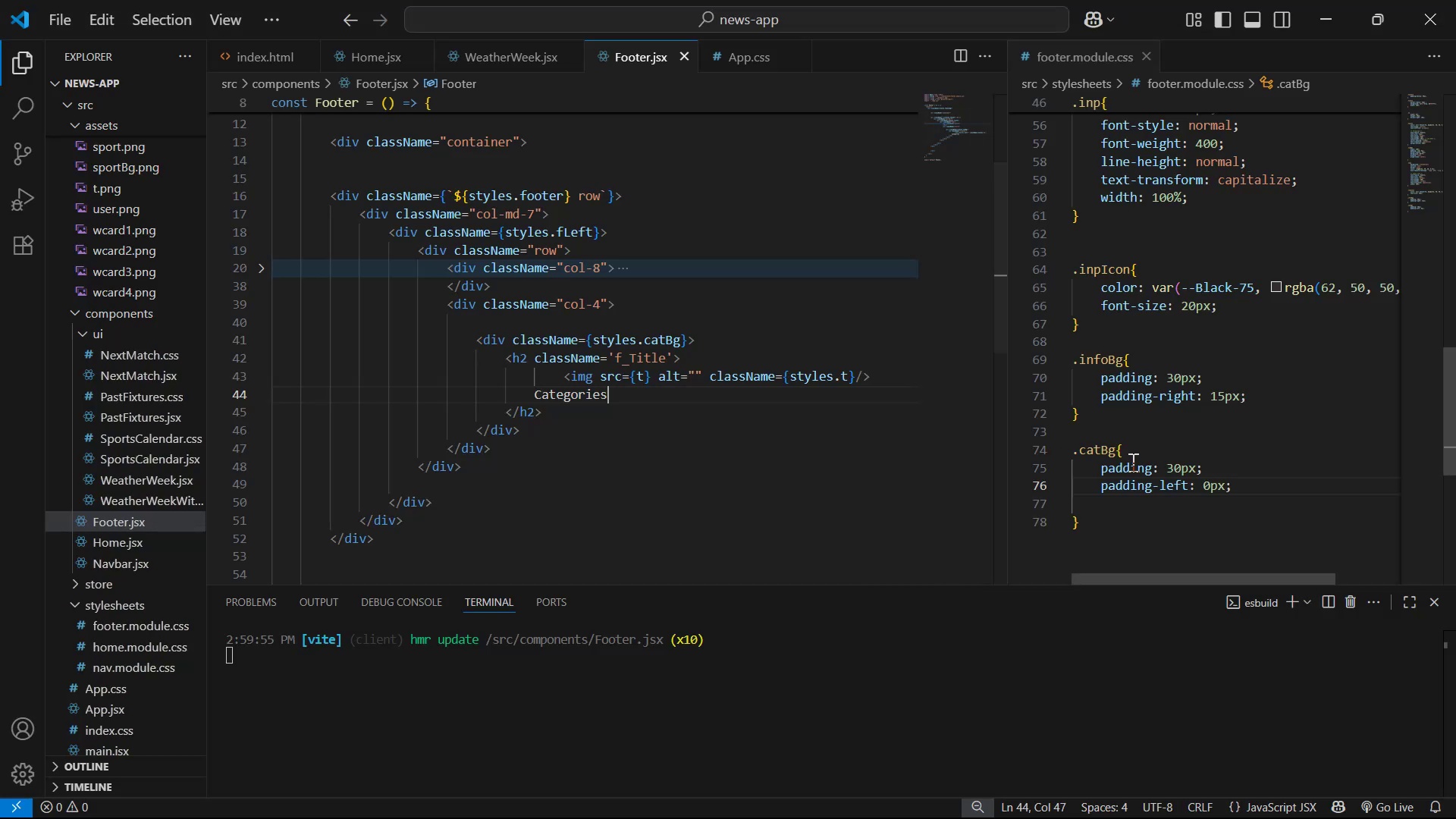 
scroll: coordinate [1256, 353], scroll_direction: up, amount: 5.0
 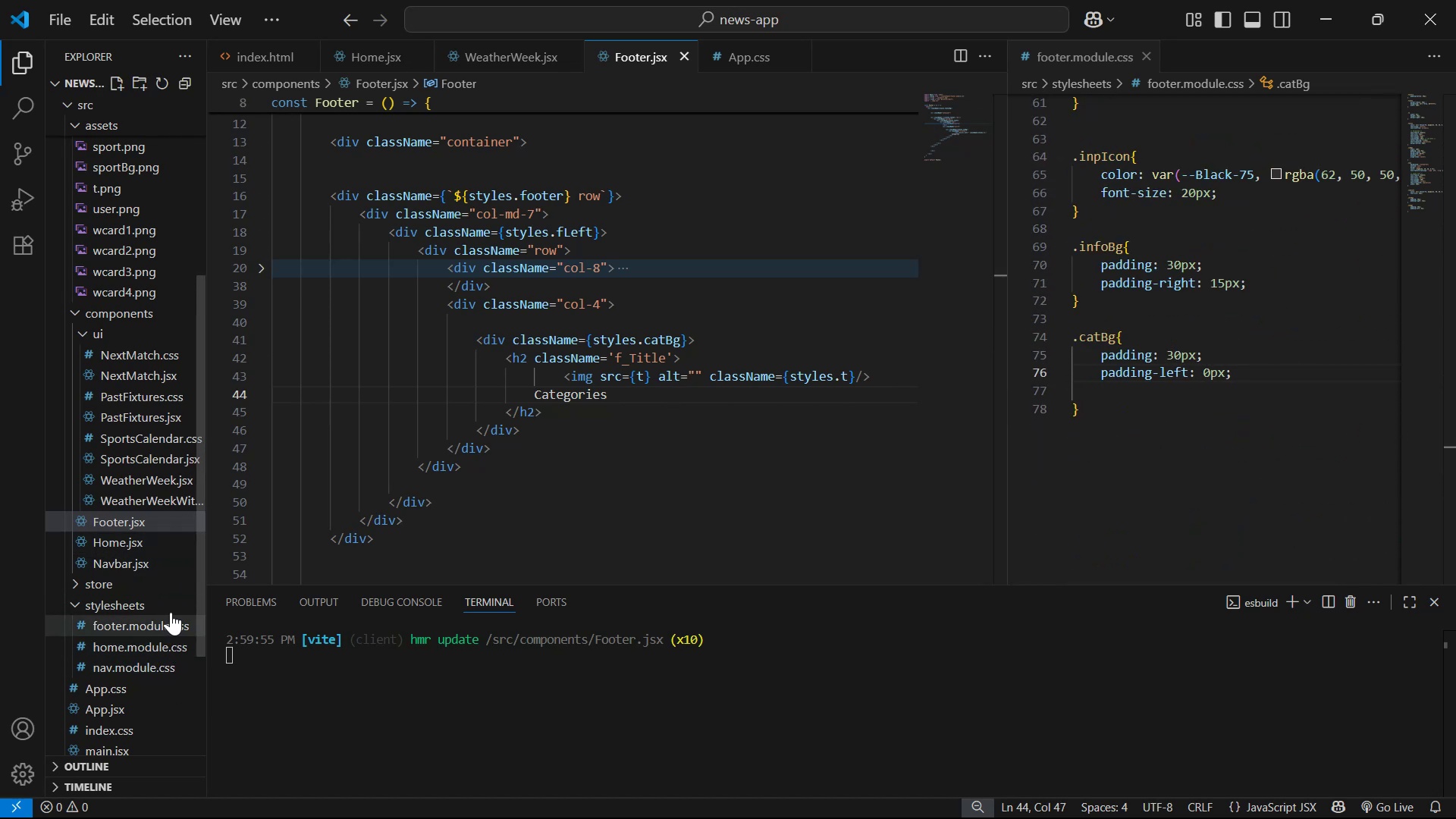 
wait(7.85)
 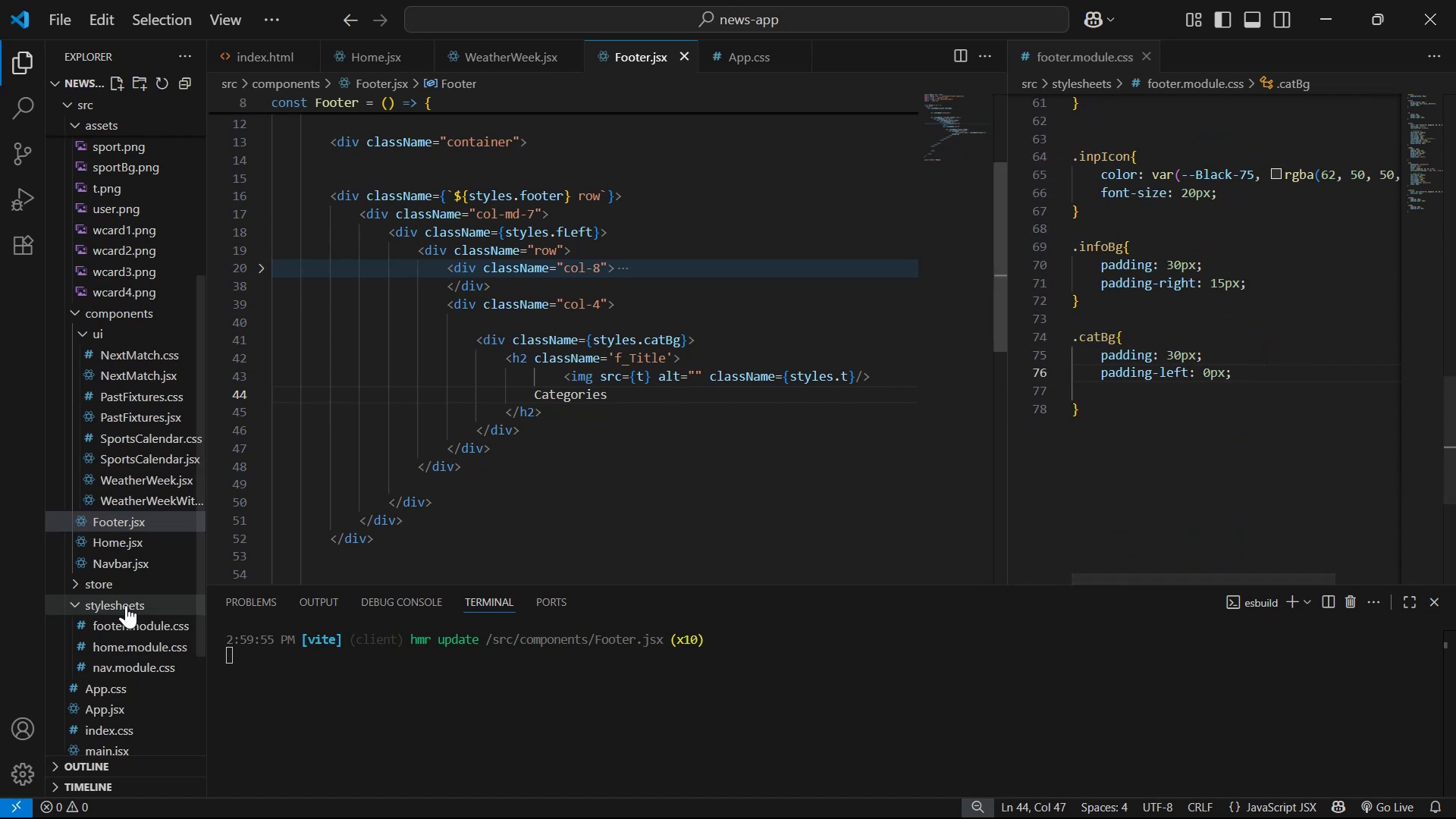 
left_click([170, 690])
 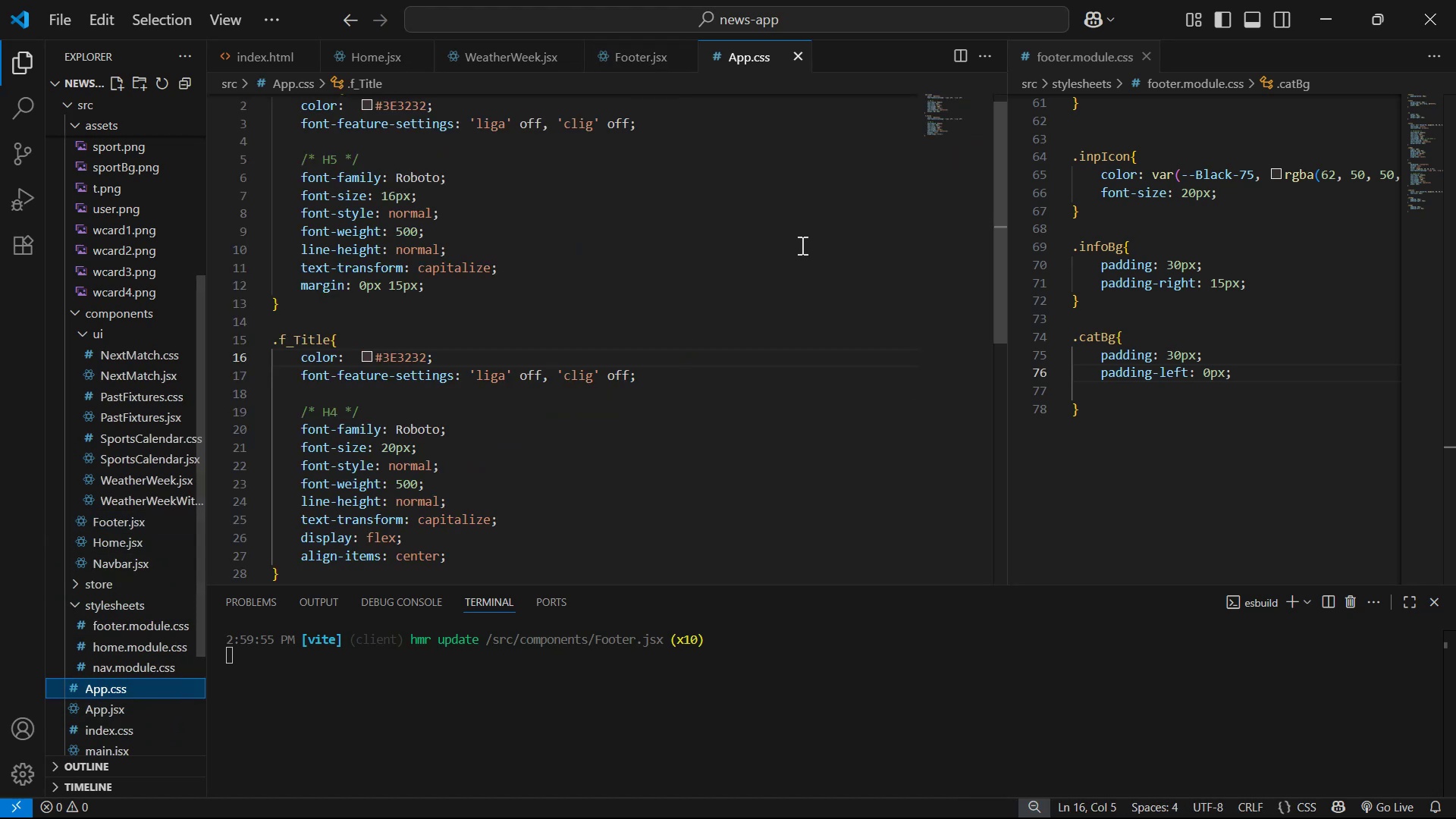 
scroll: coordinate [777, 312], scroll_direction: down, amount: 3.0
 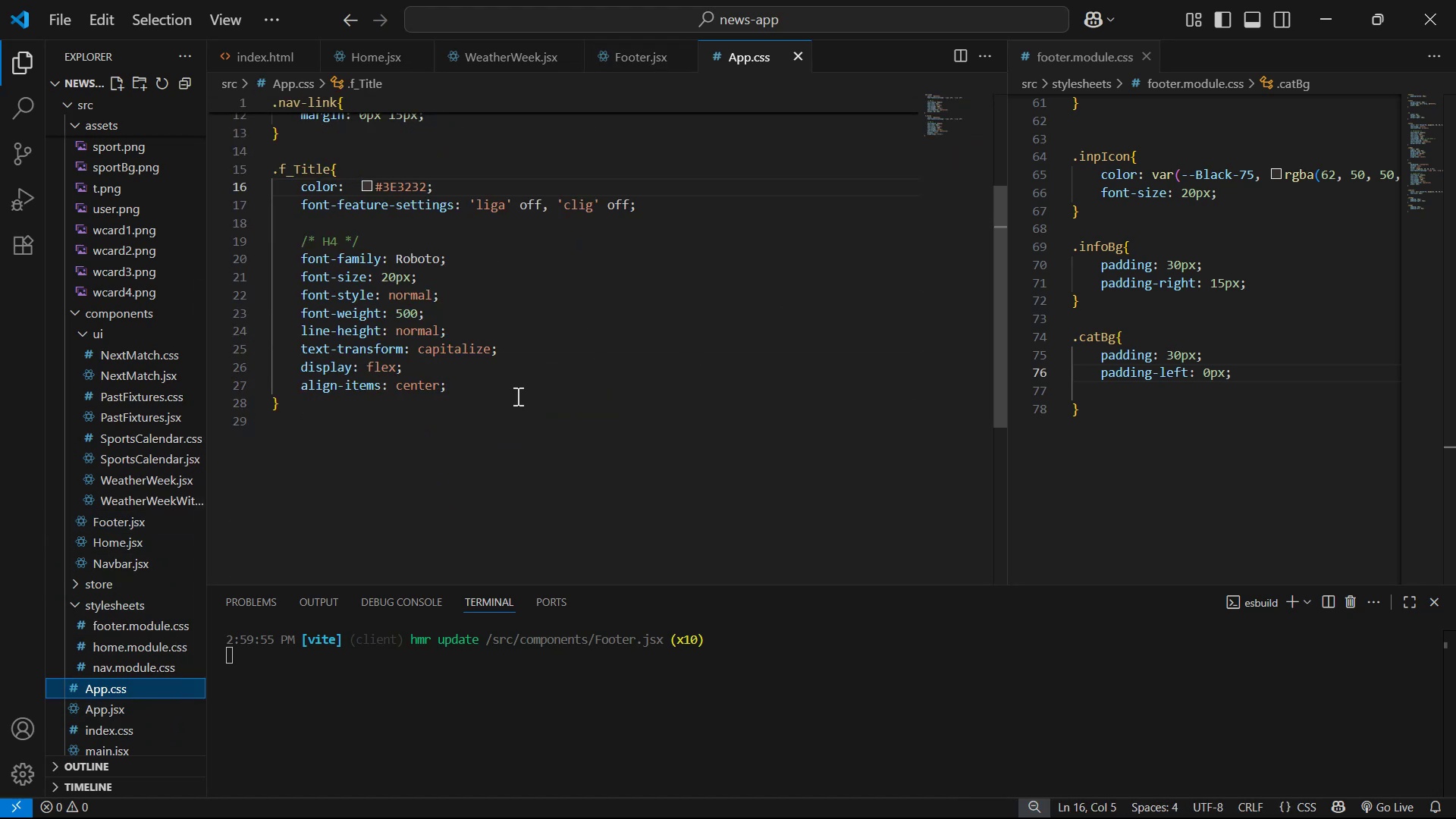 
double_click([526, 382])
 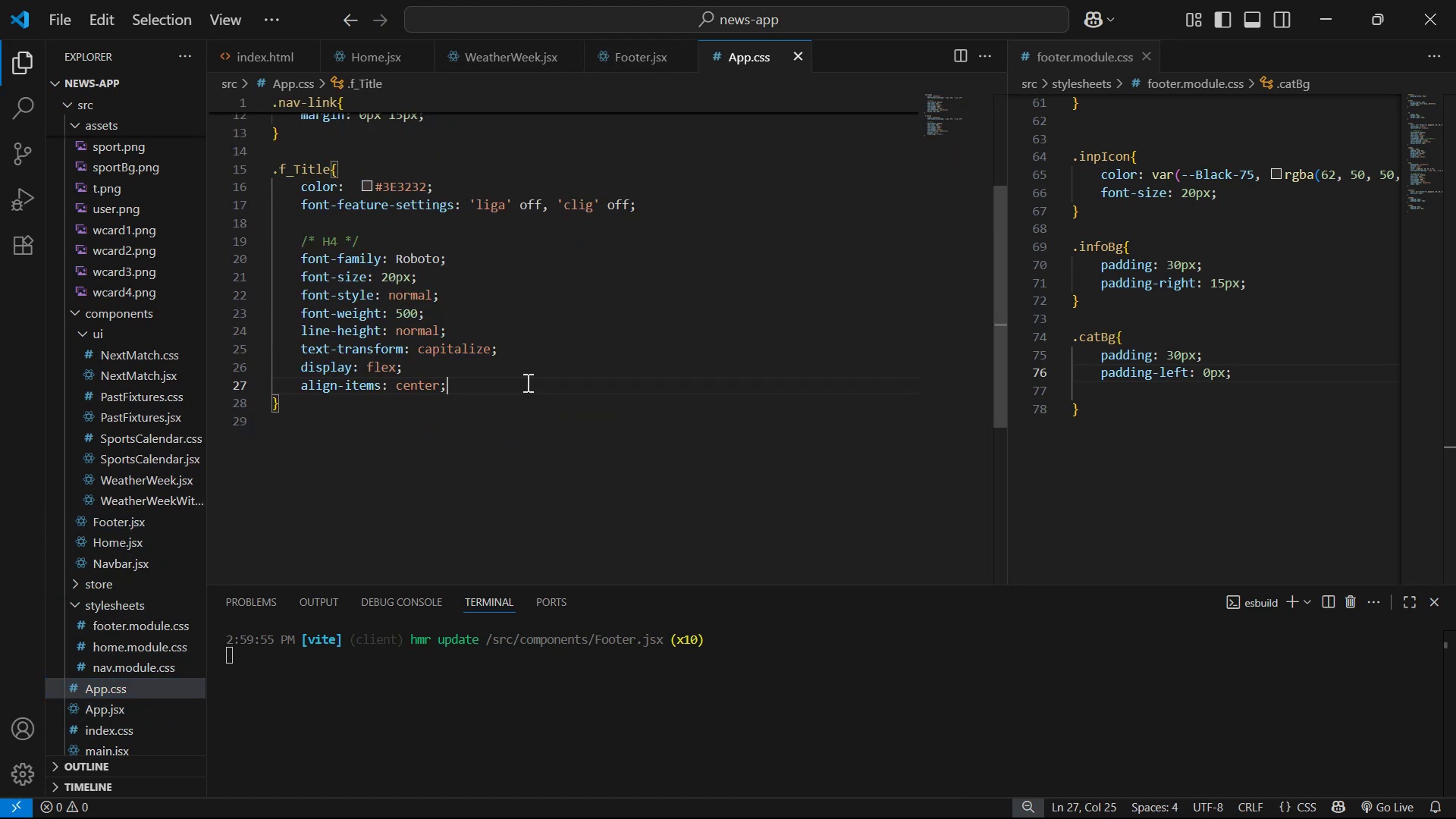 
key(Enter)
 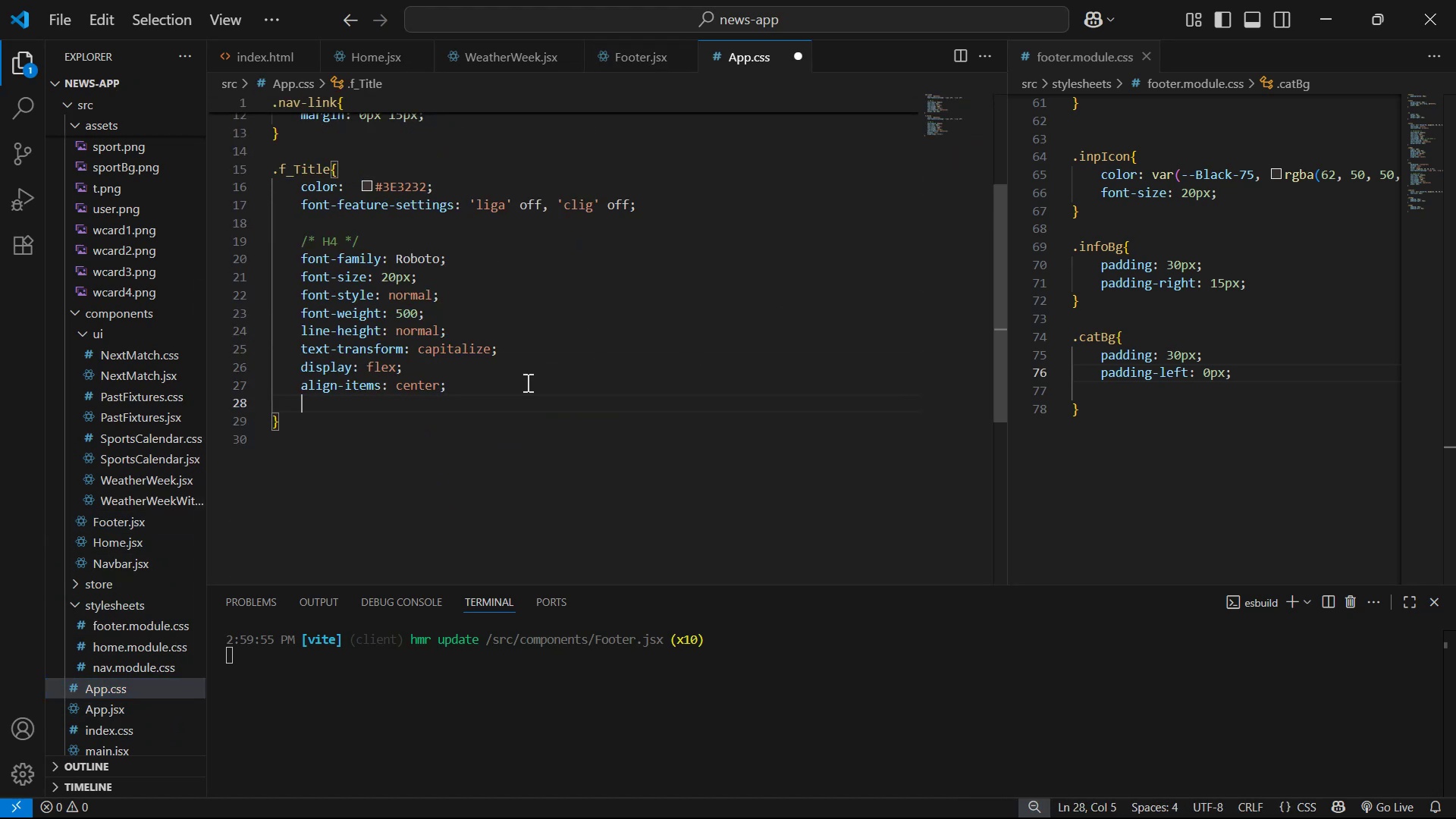 
type(ma)
 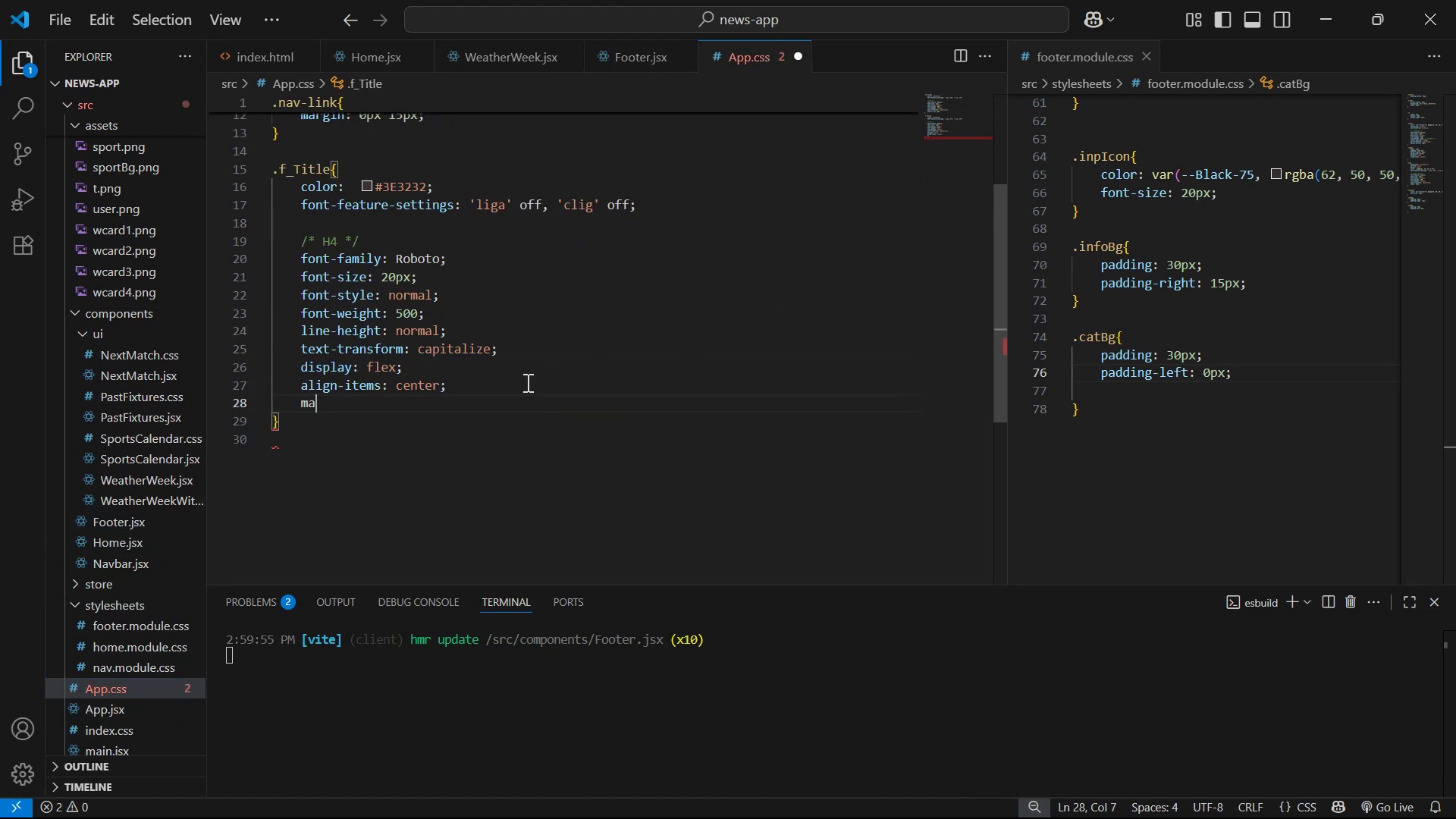 
key(ArrowDown)
 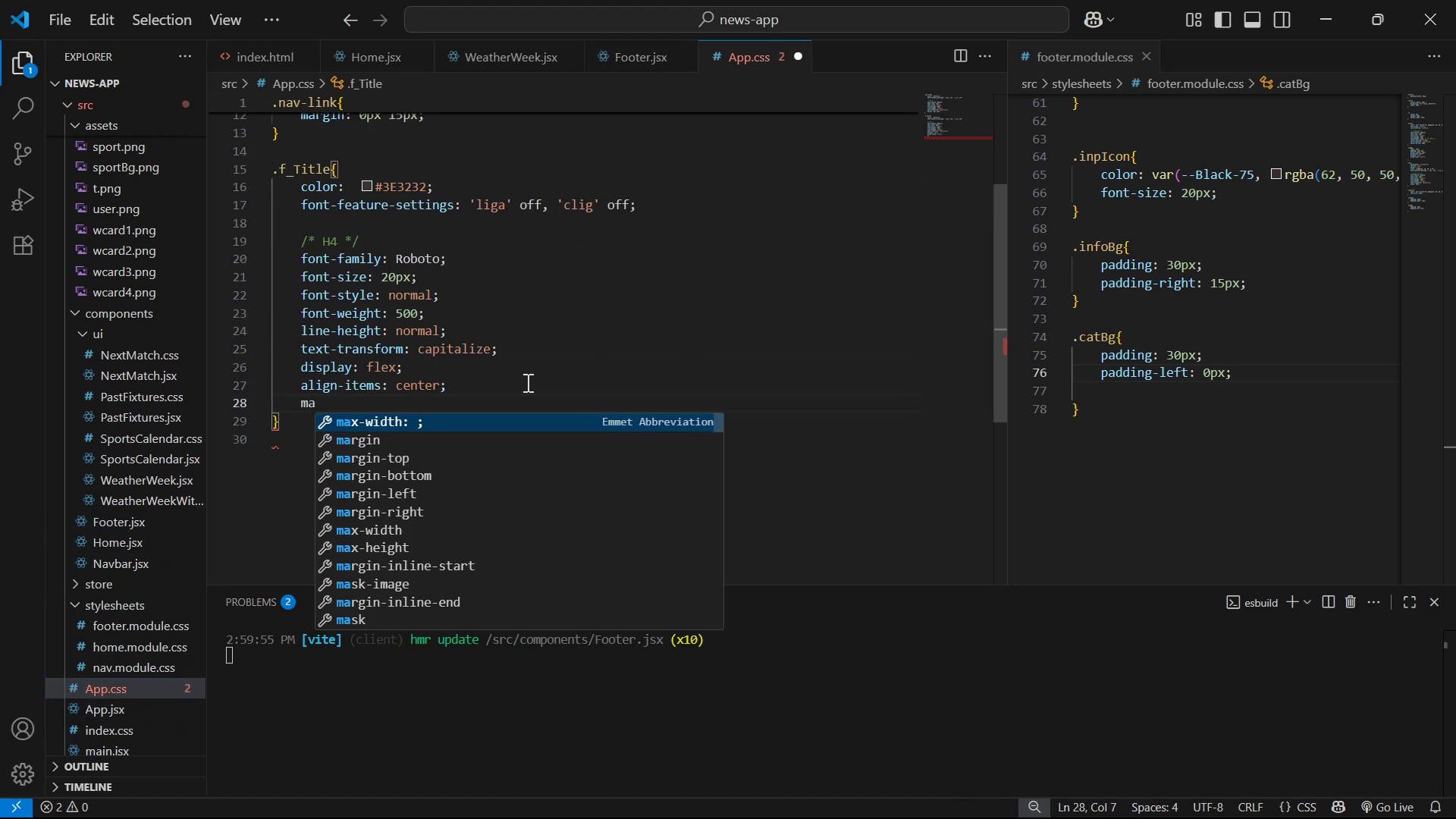 
key(ArrowDown)
 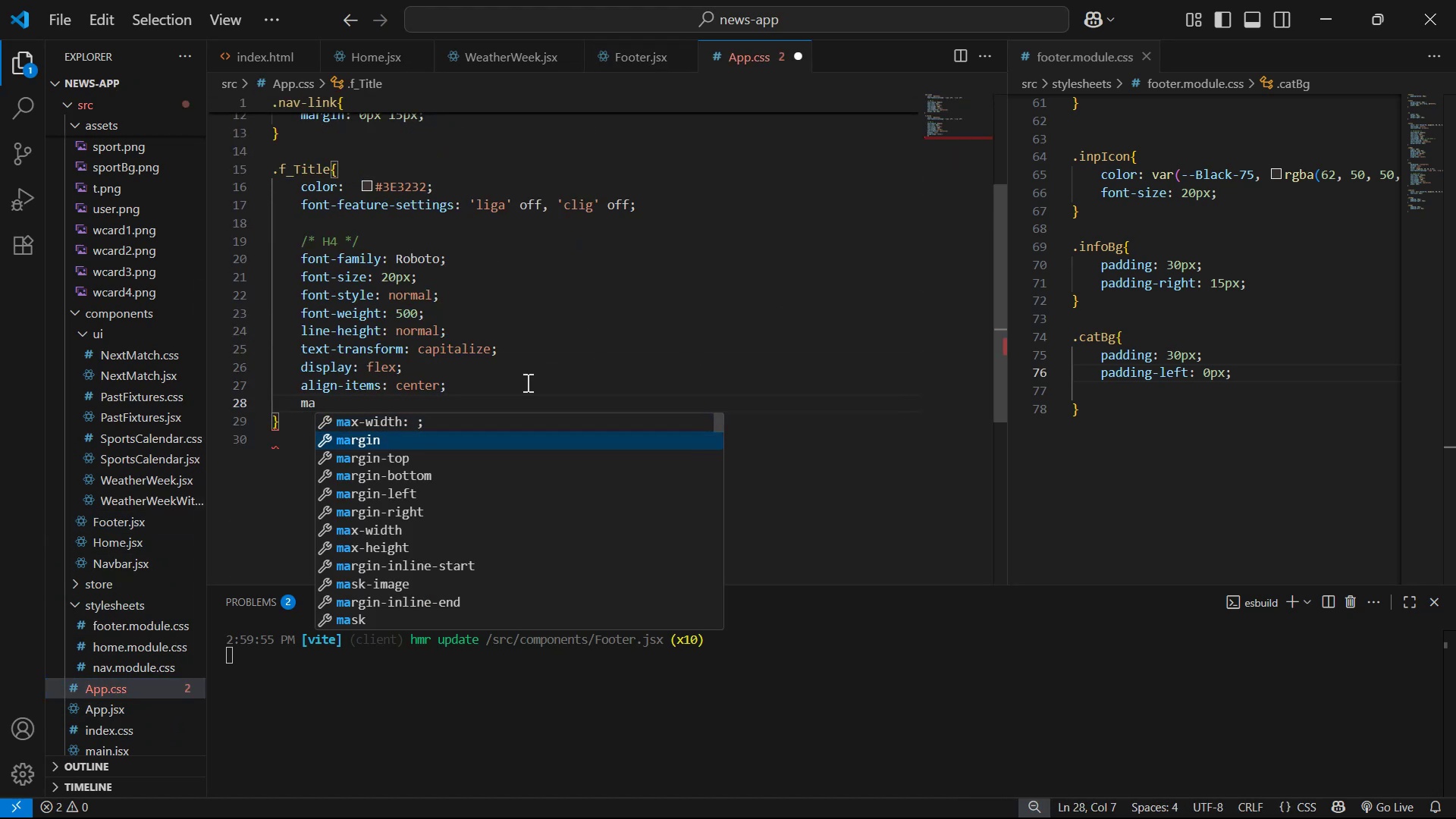 
key(ArrowDown)
 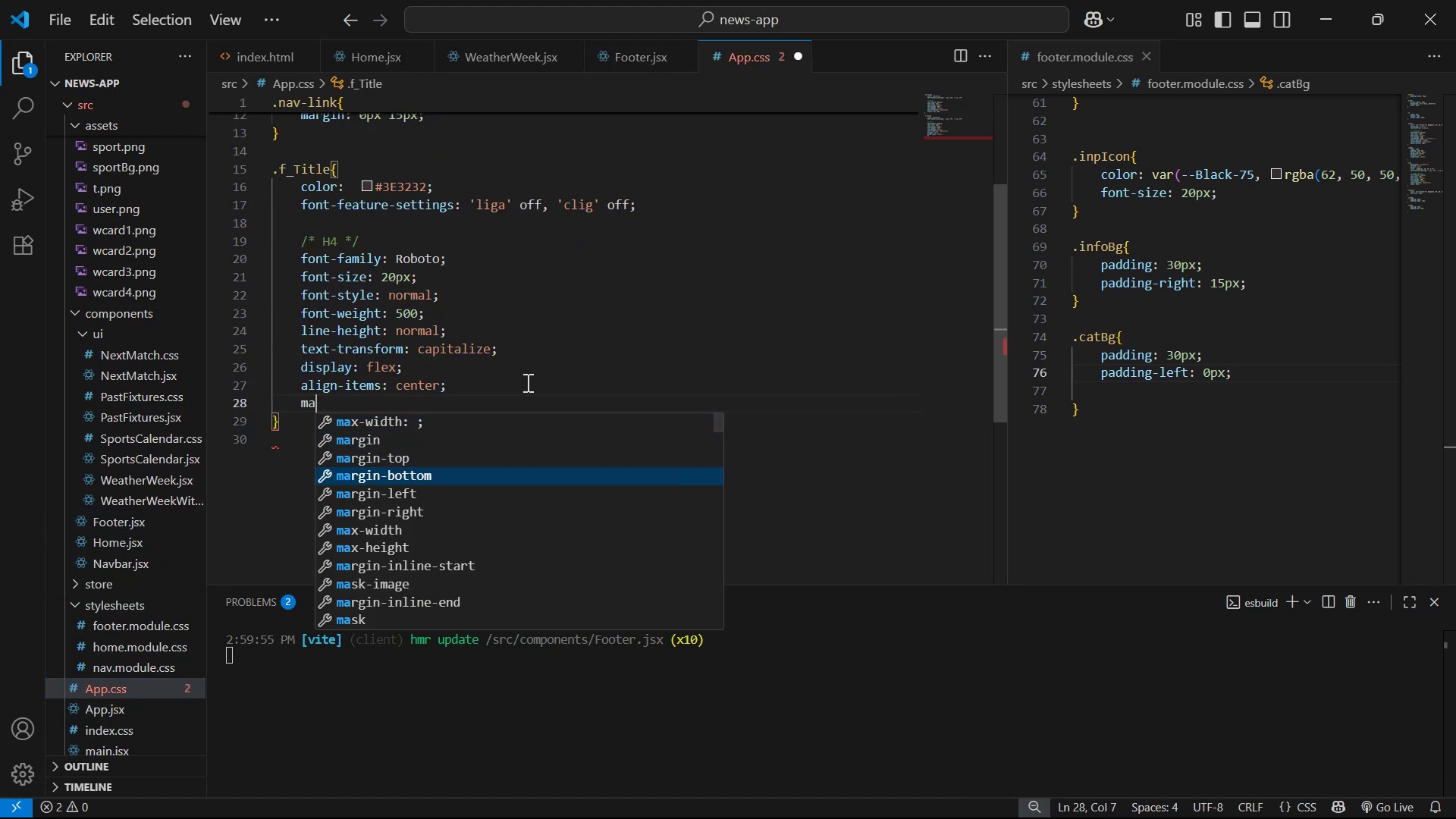 
key(Enter)
 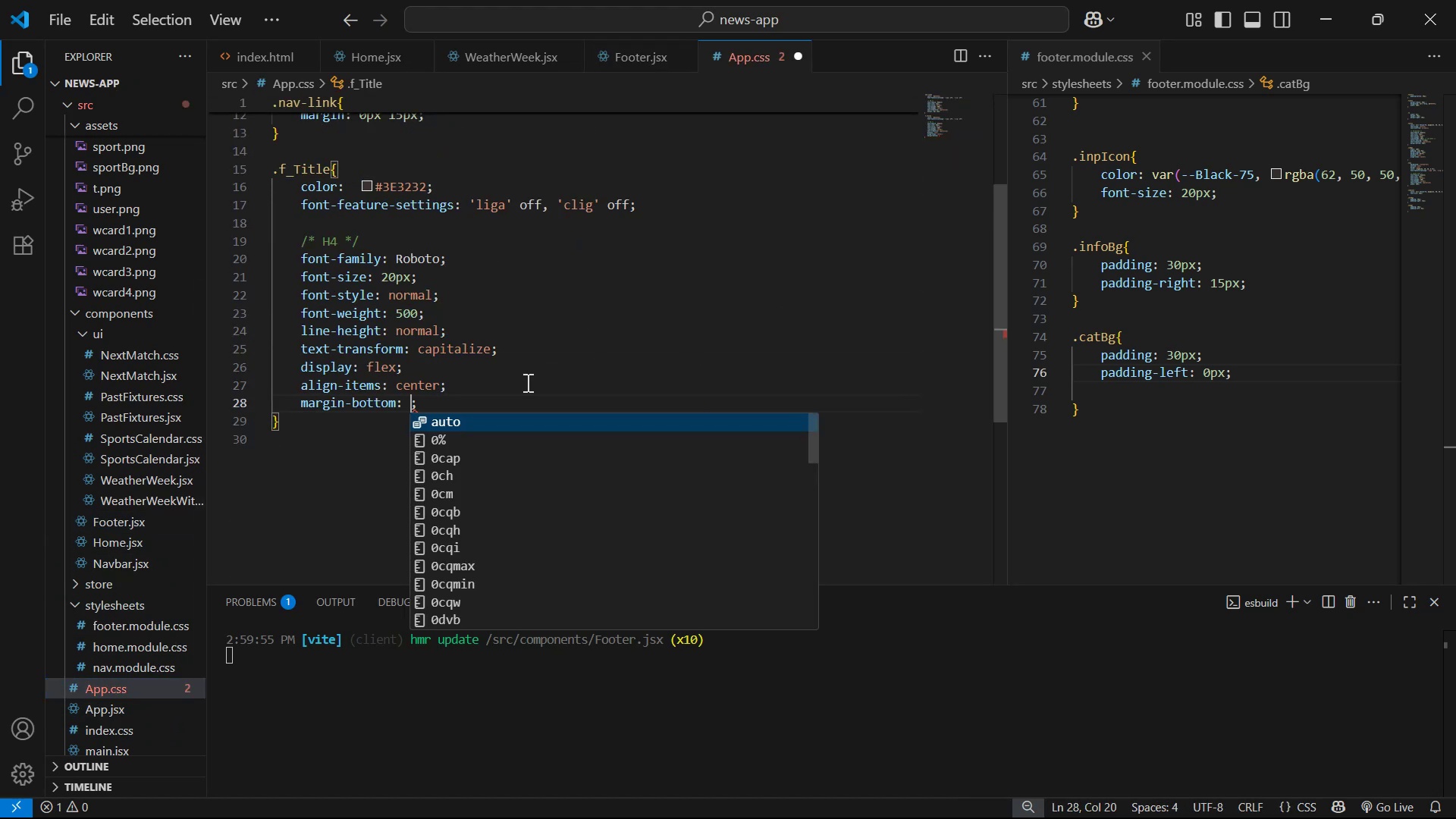 
type(10px)
 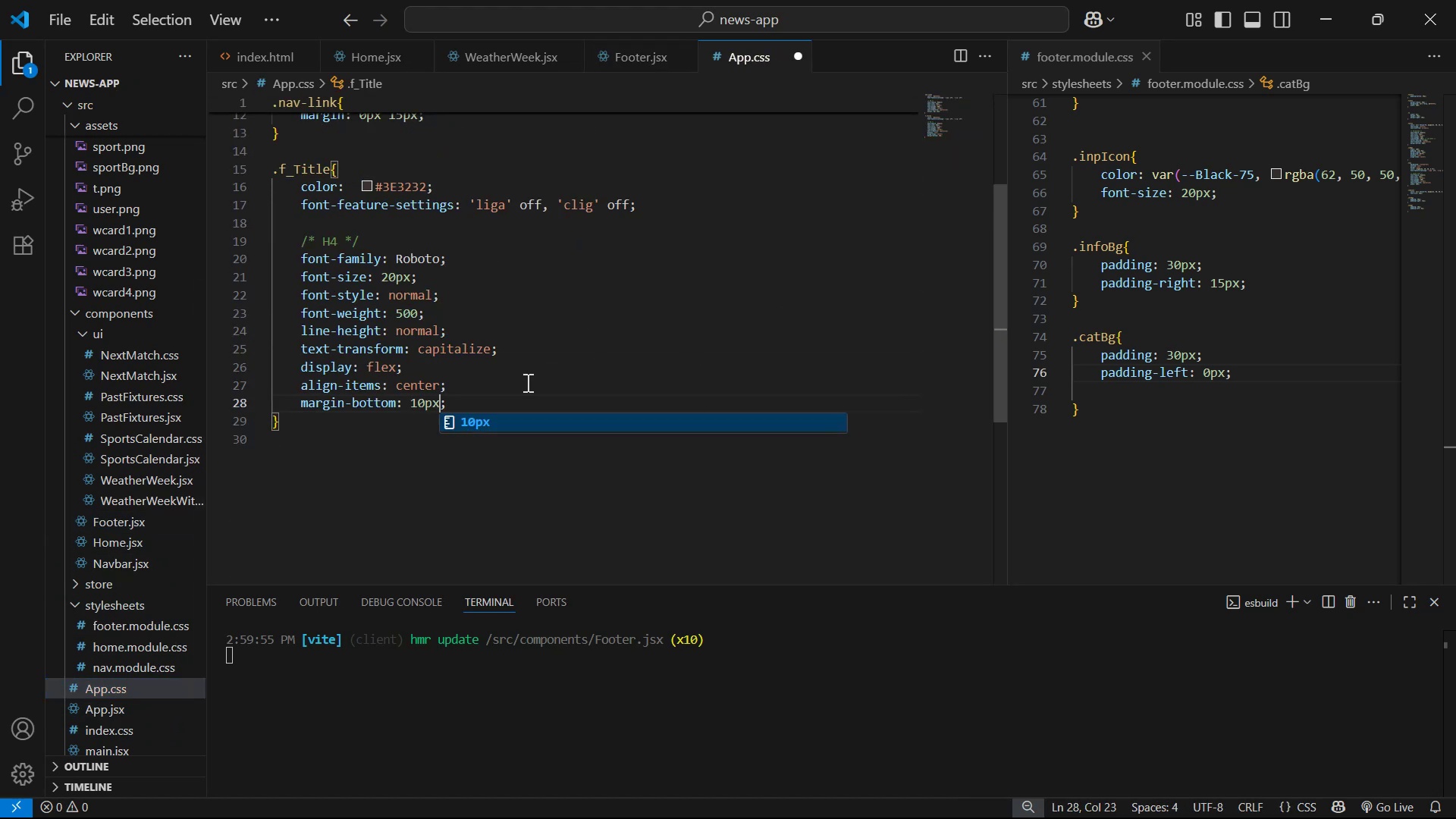 
key(Control+S)
 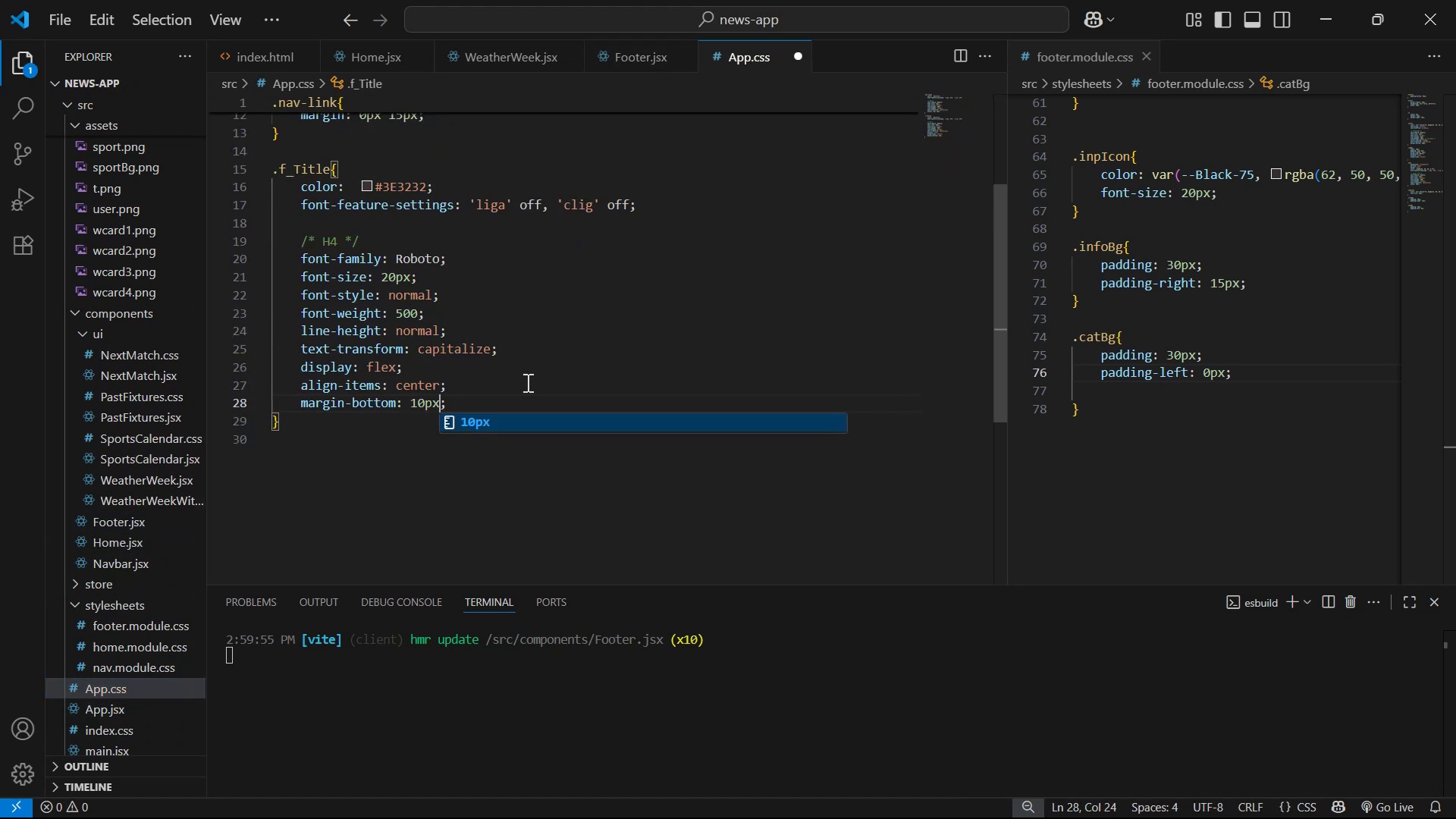 
key(Alt+AltLeft)
 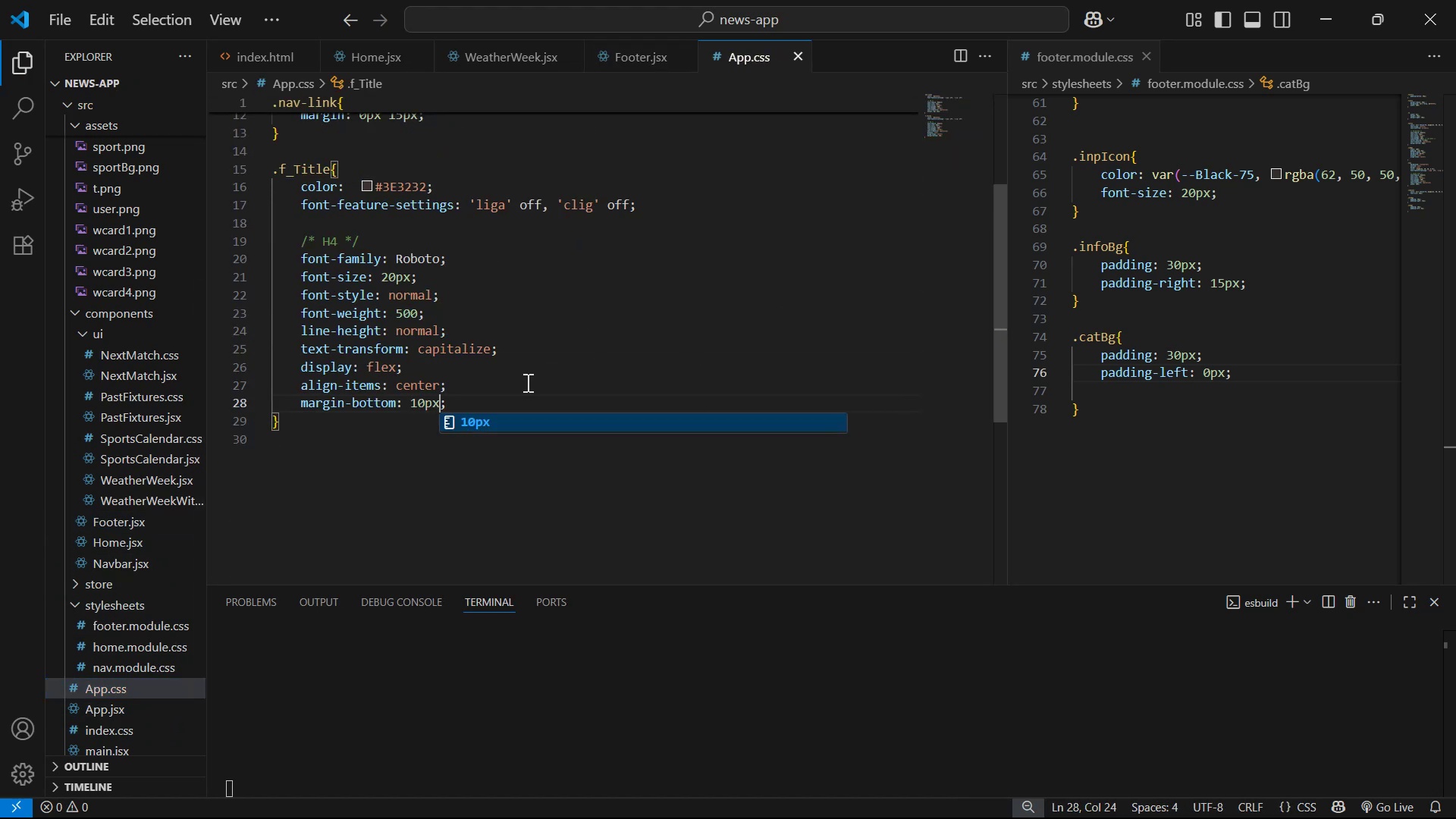 
key(Alt+Tab)
 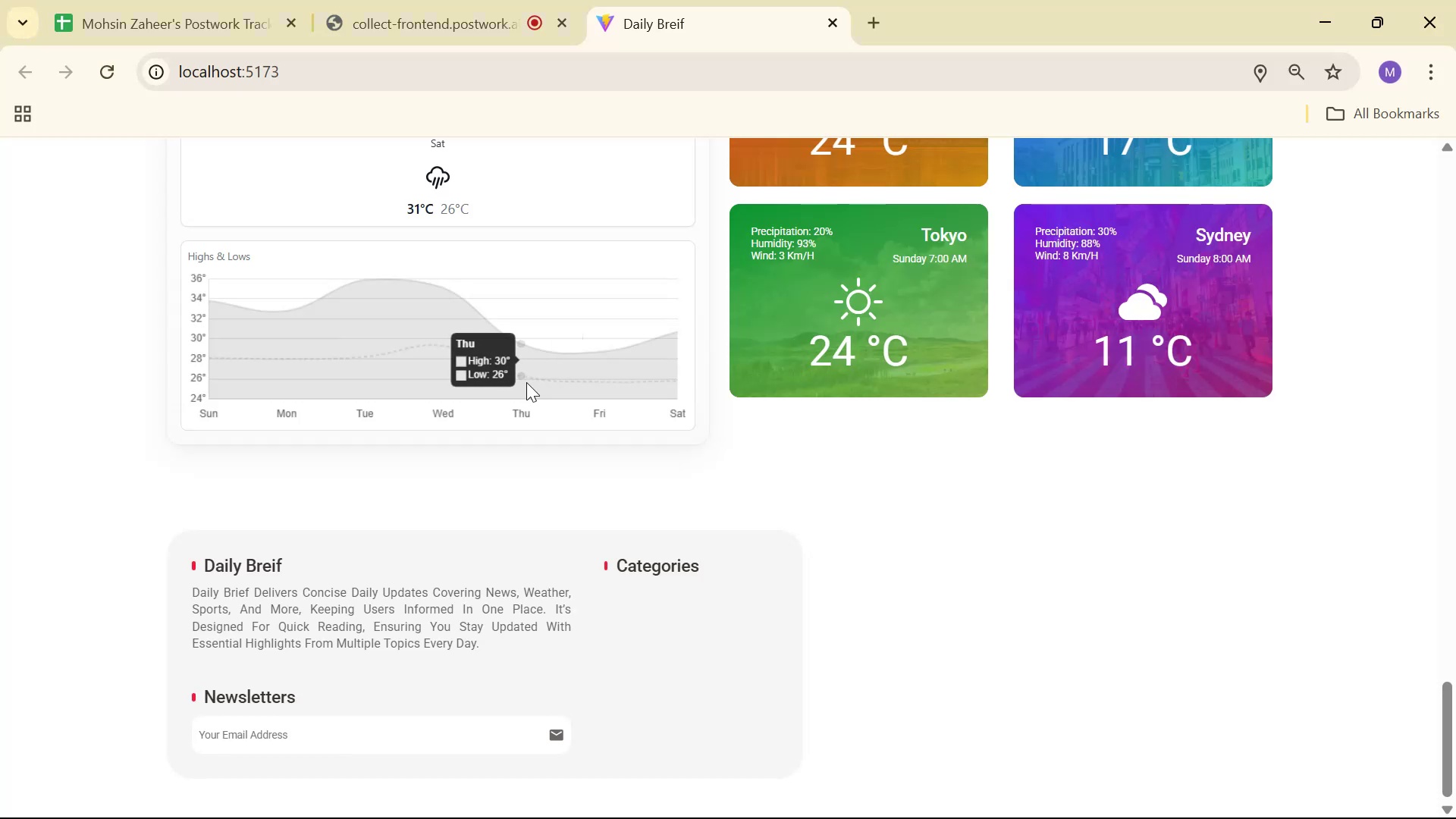 
key(Alt+AltLeft)
 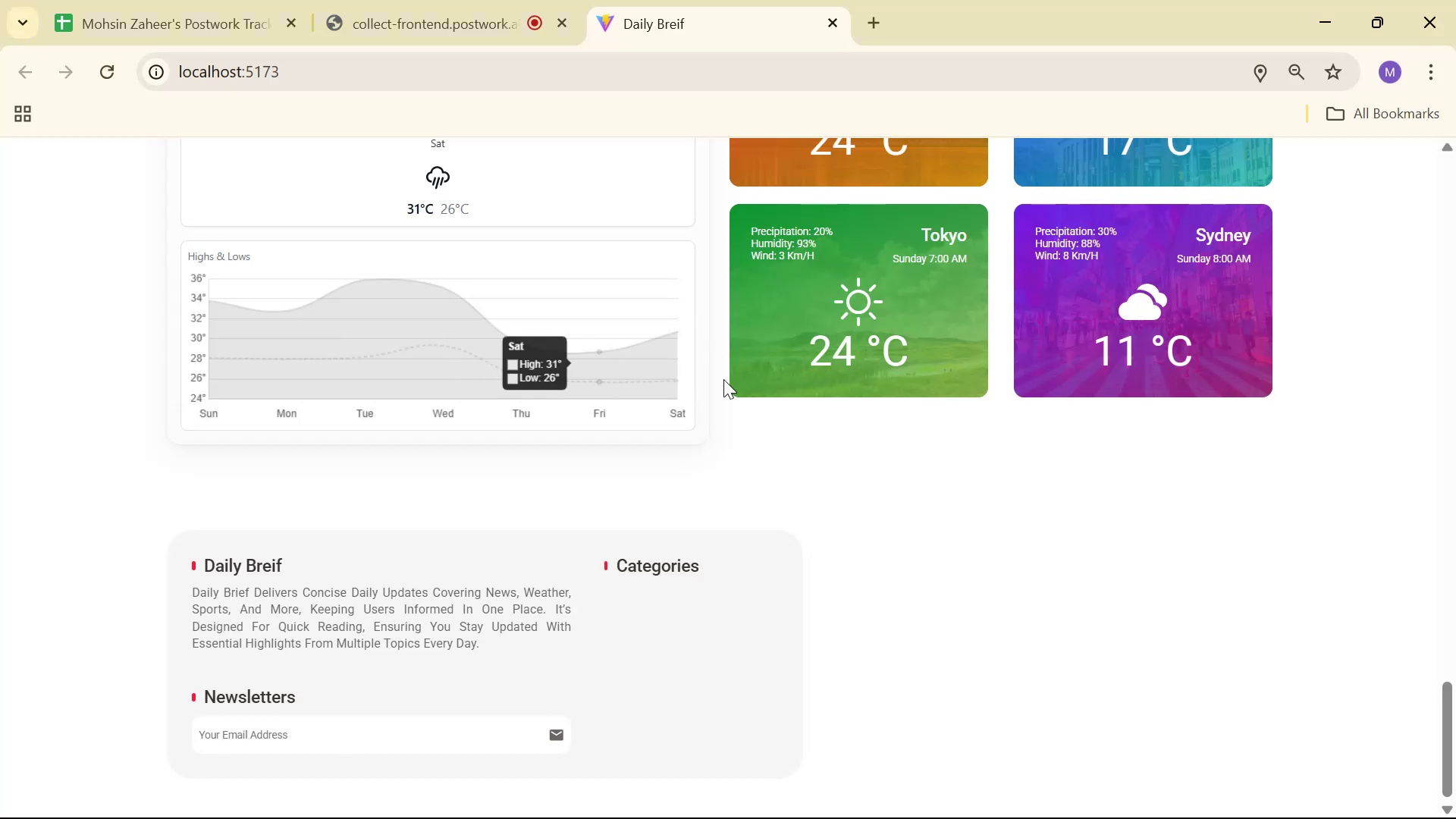 
key(Alt+Tab)
 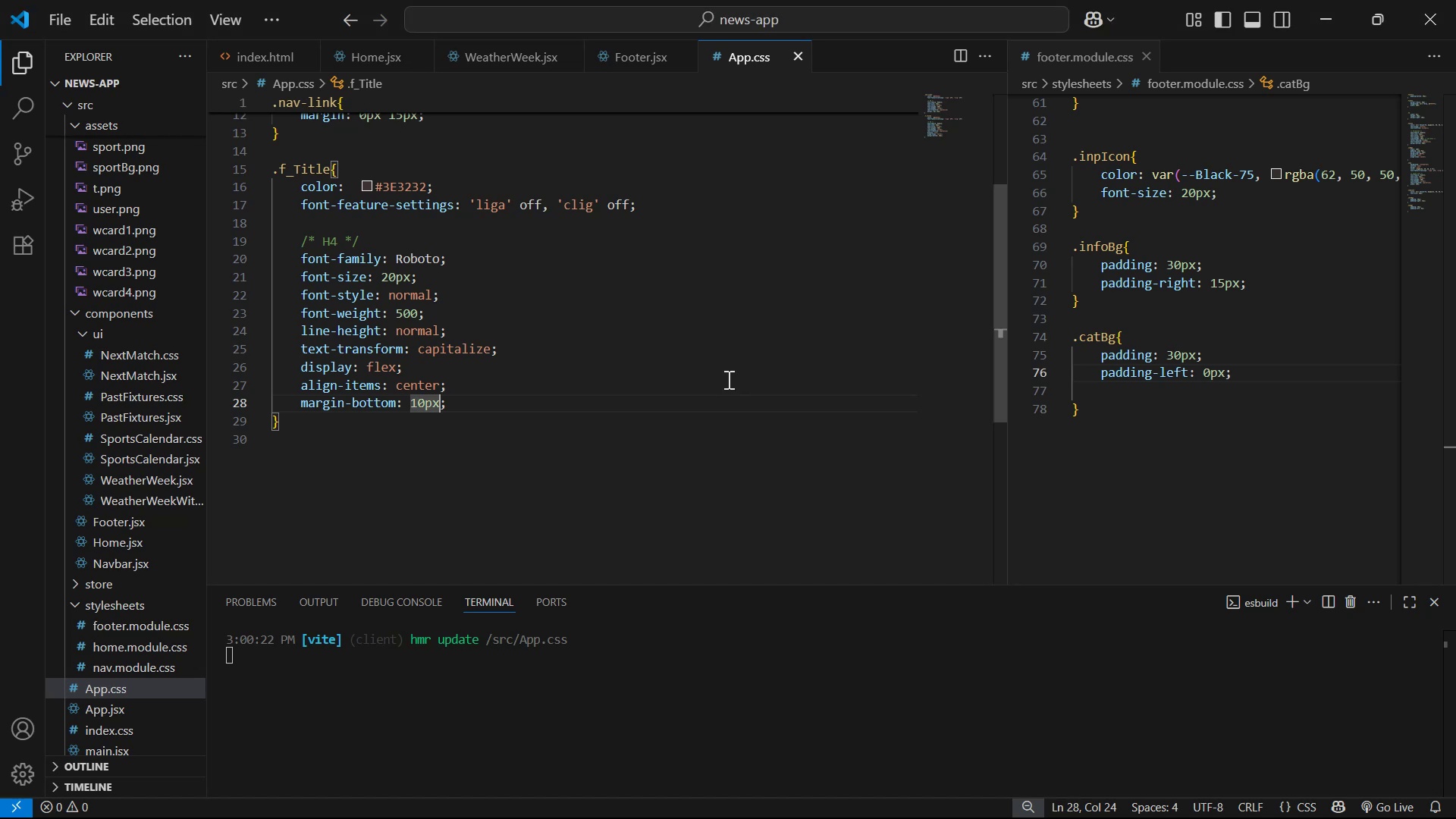 
key(ArrowLeft)
 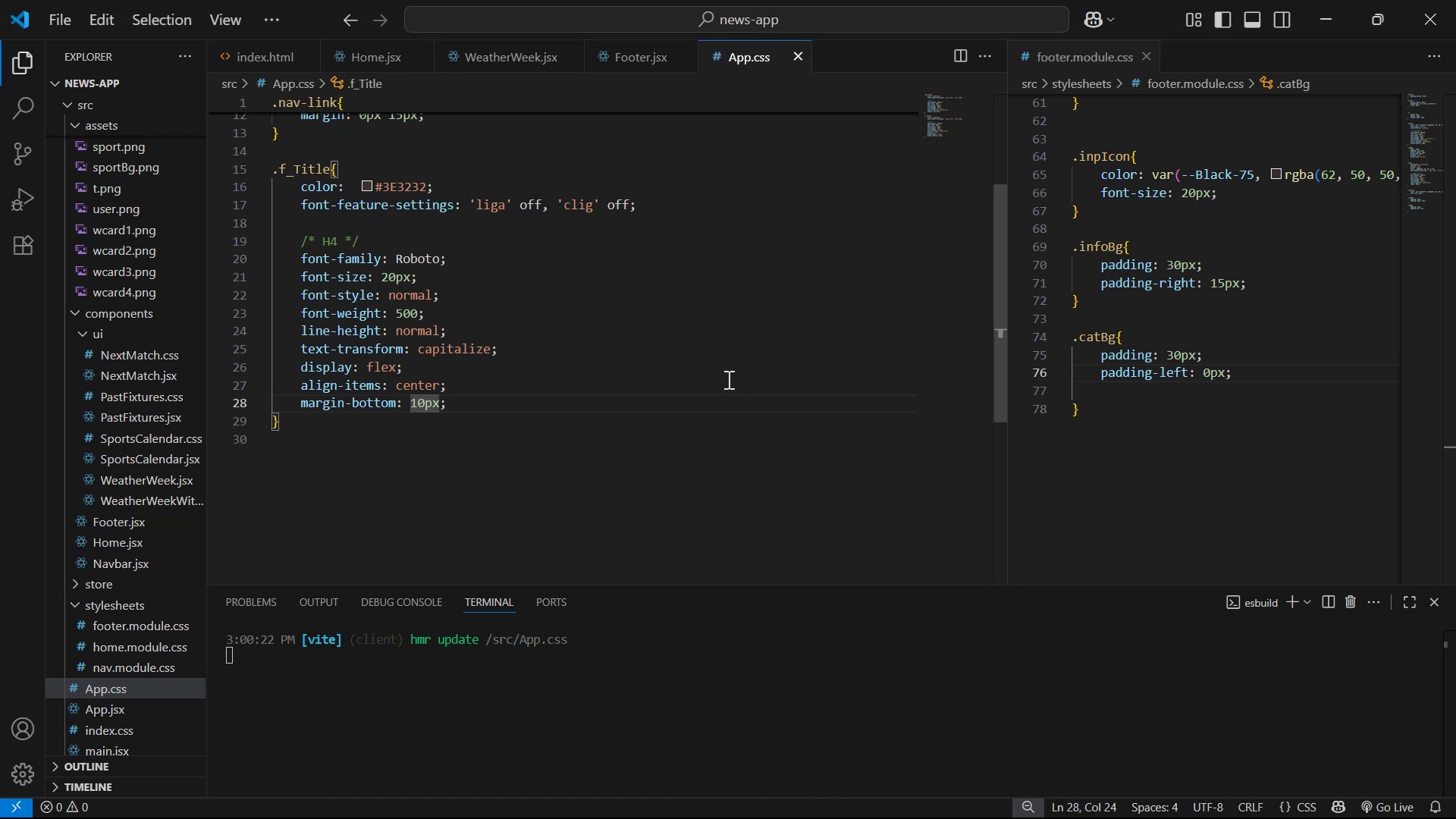 
key(ArrowLeft)
 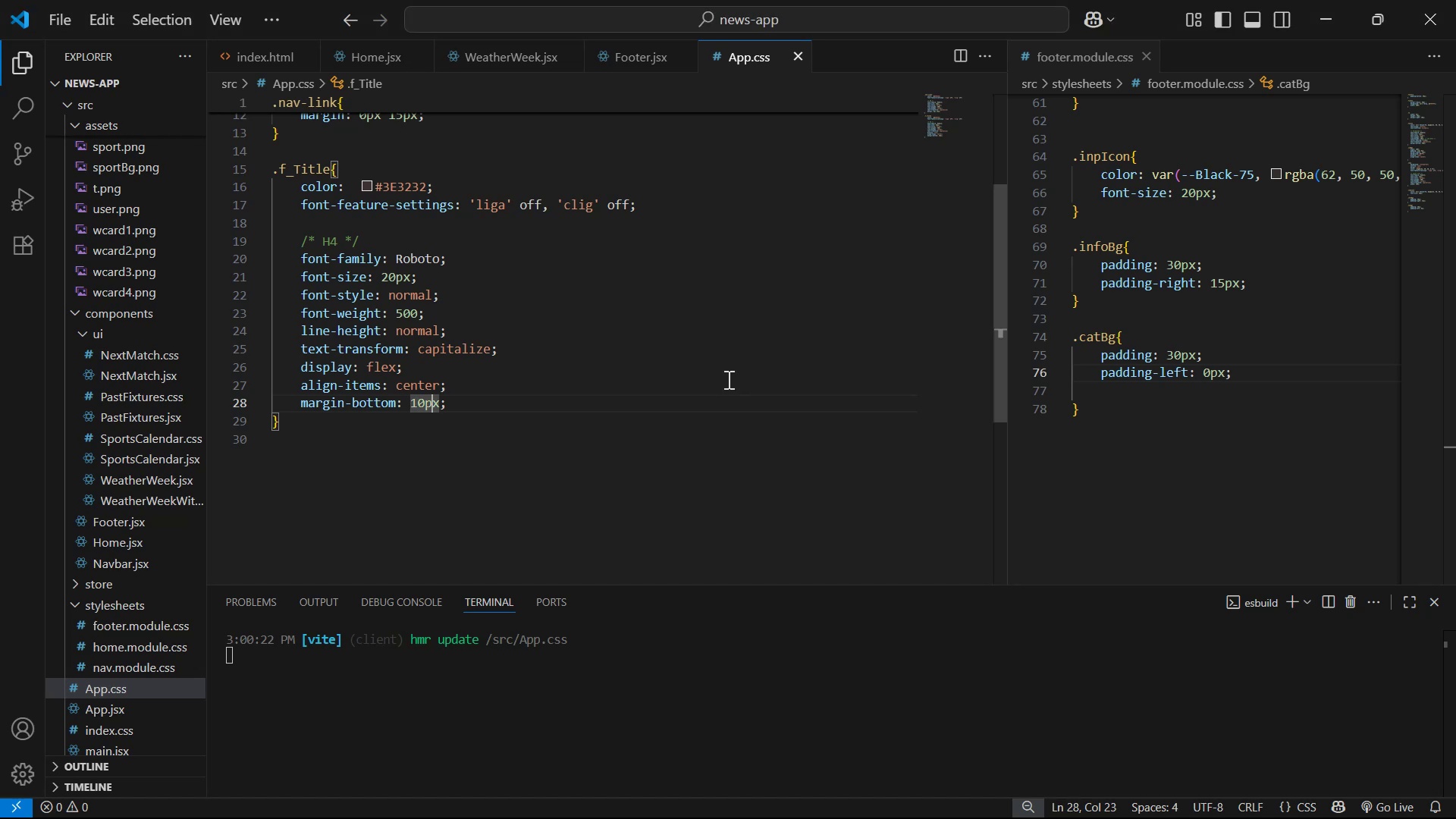 
key(ArrowLeft)
 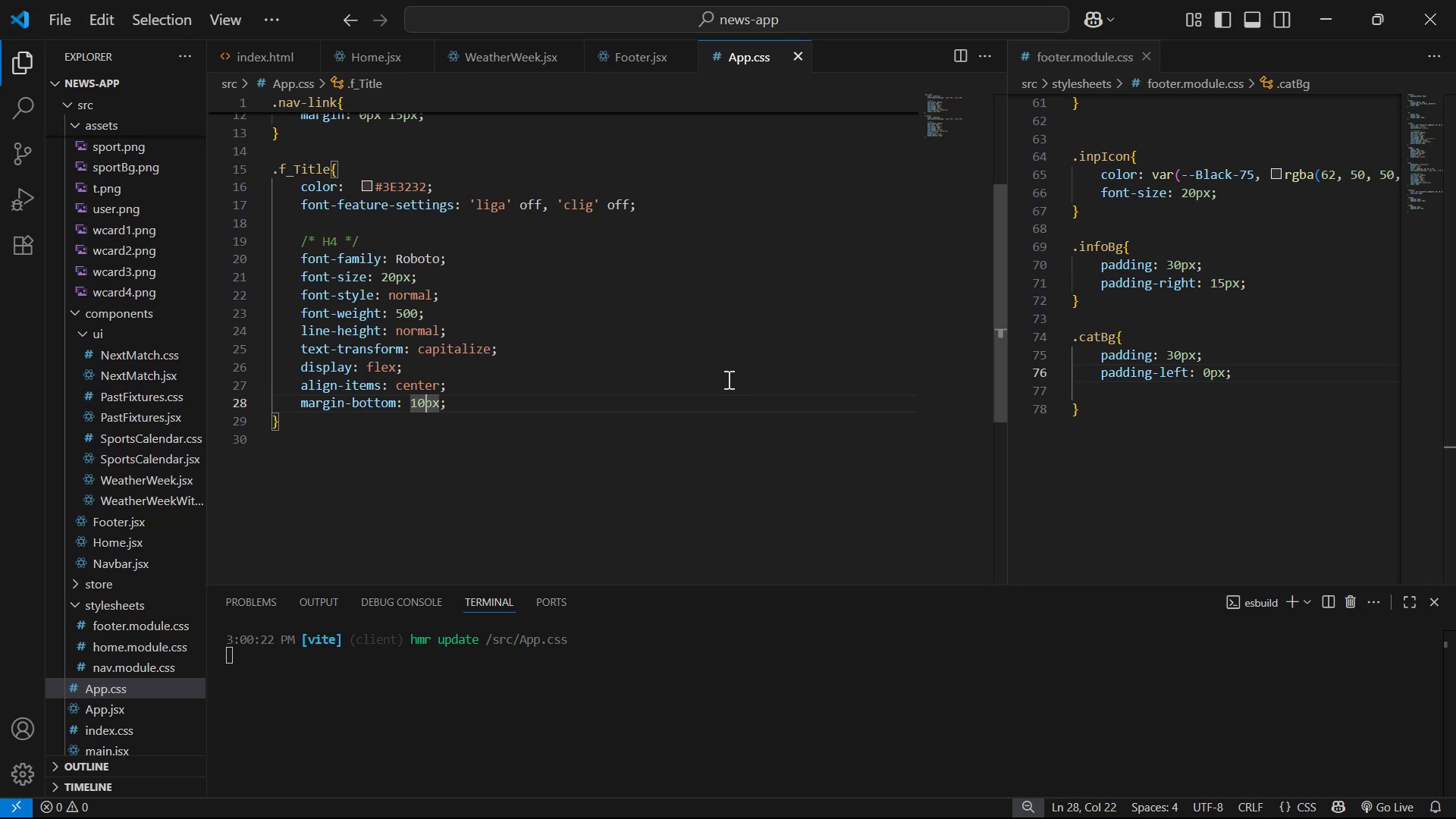 
key(Backspace)
 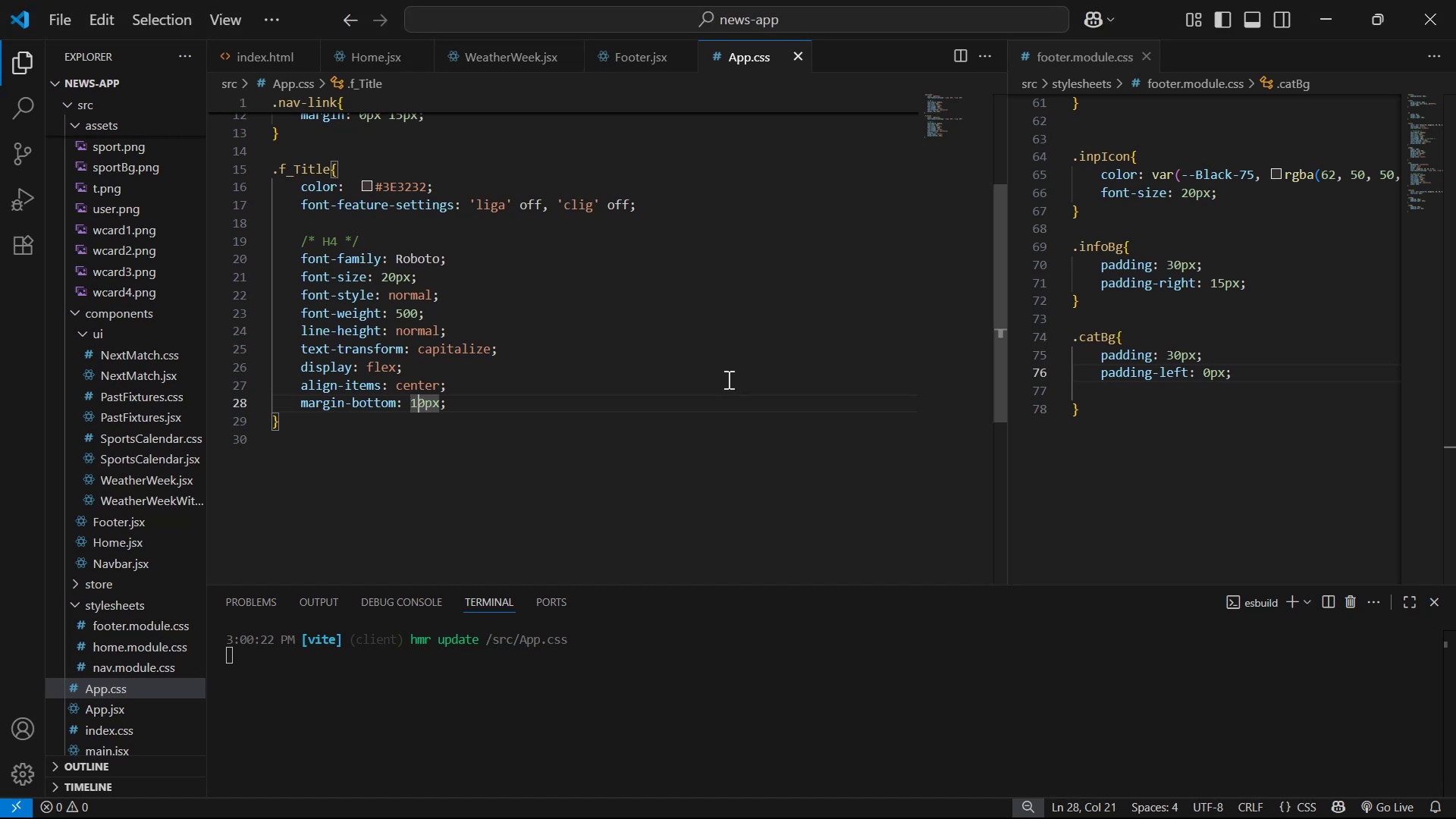 
key(2)
 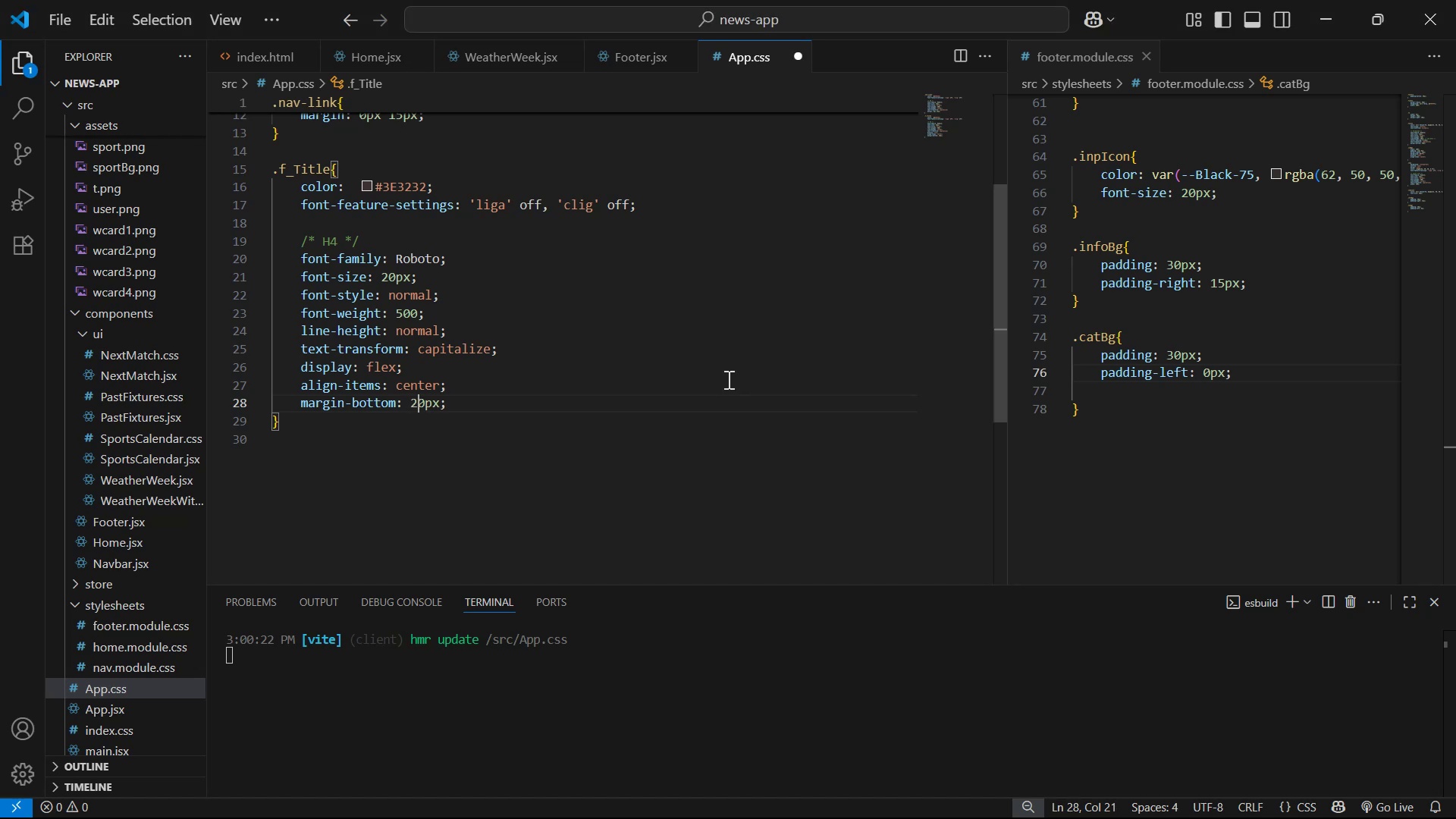 
key(Control+S)
 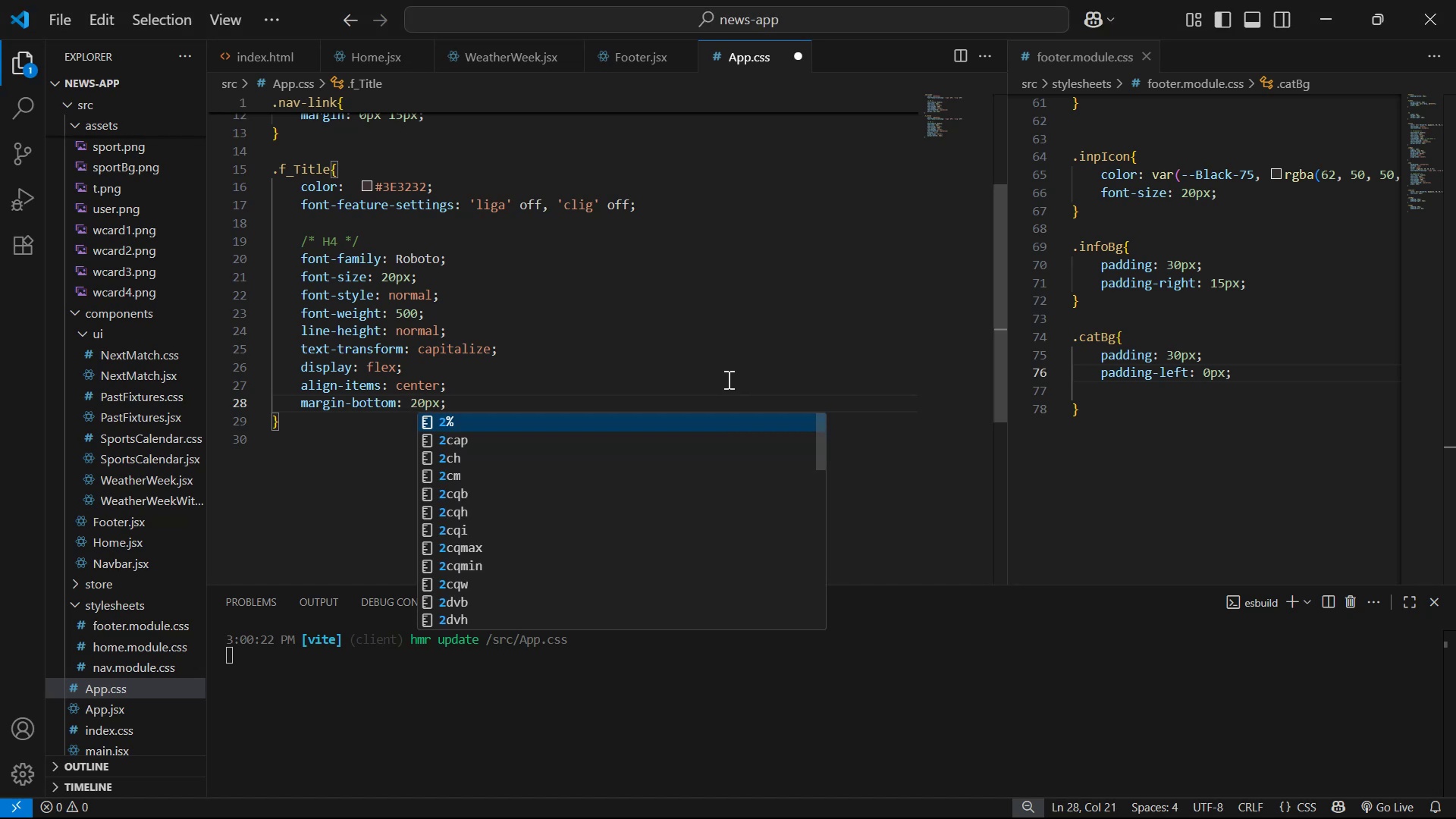 
key(Alt+AltLeft)
 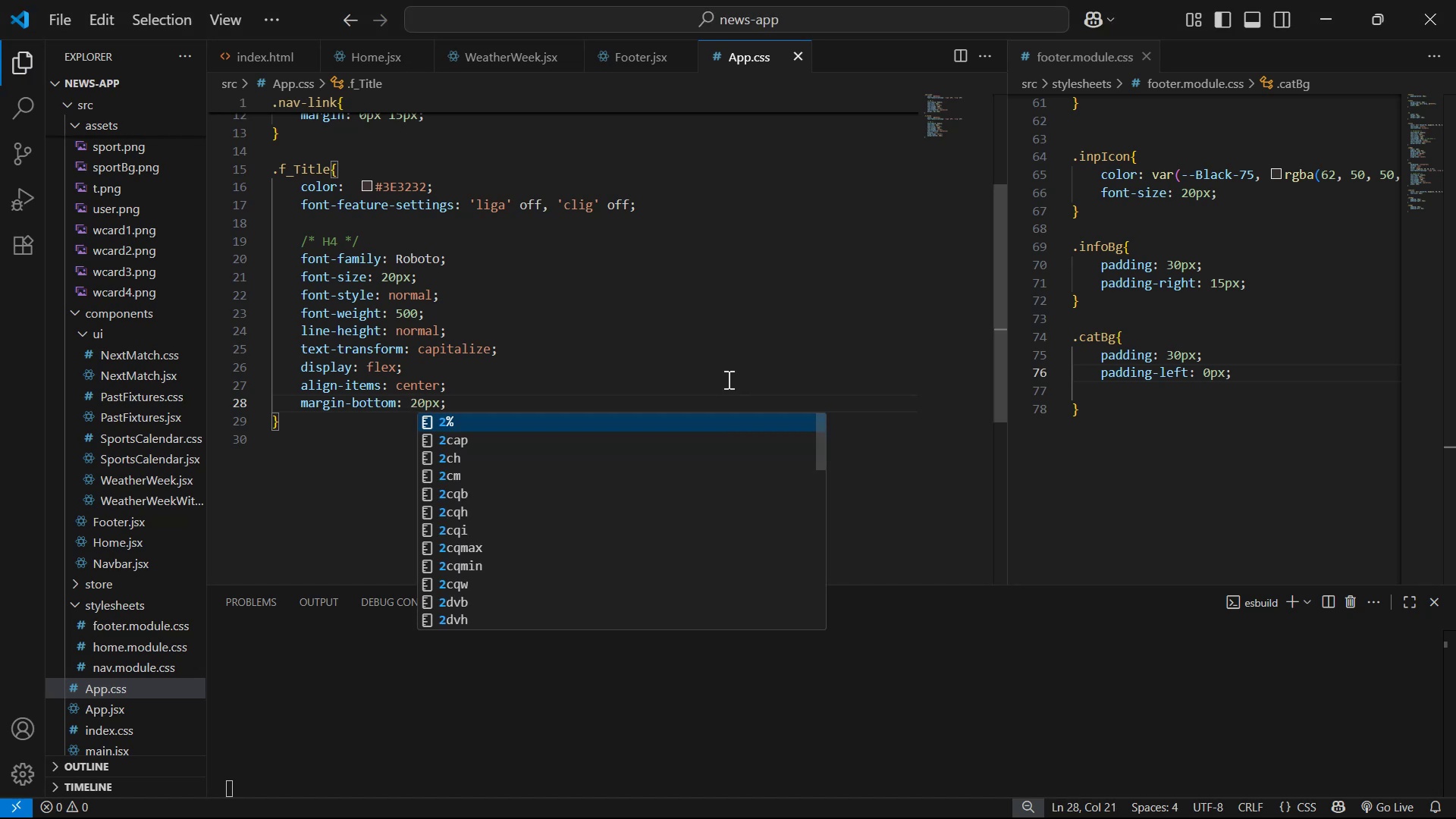 
key(Alt+Tab)
 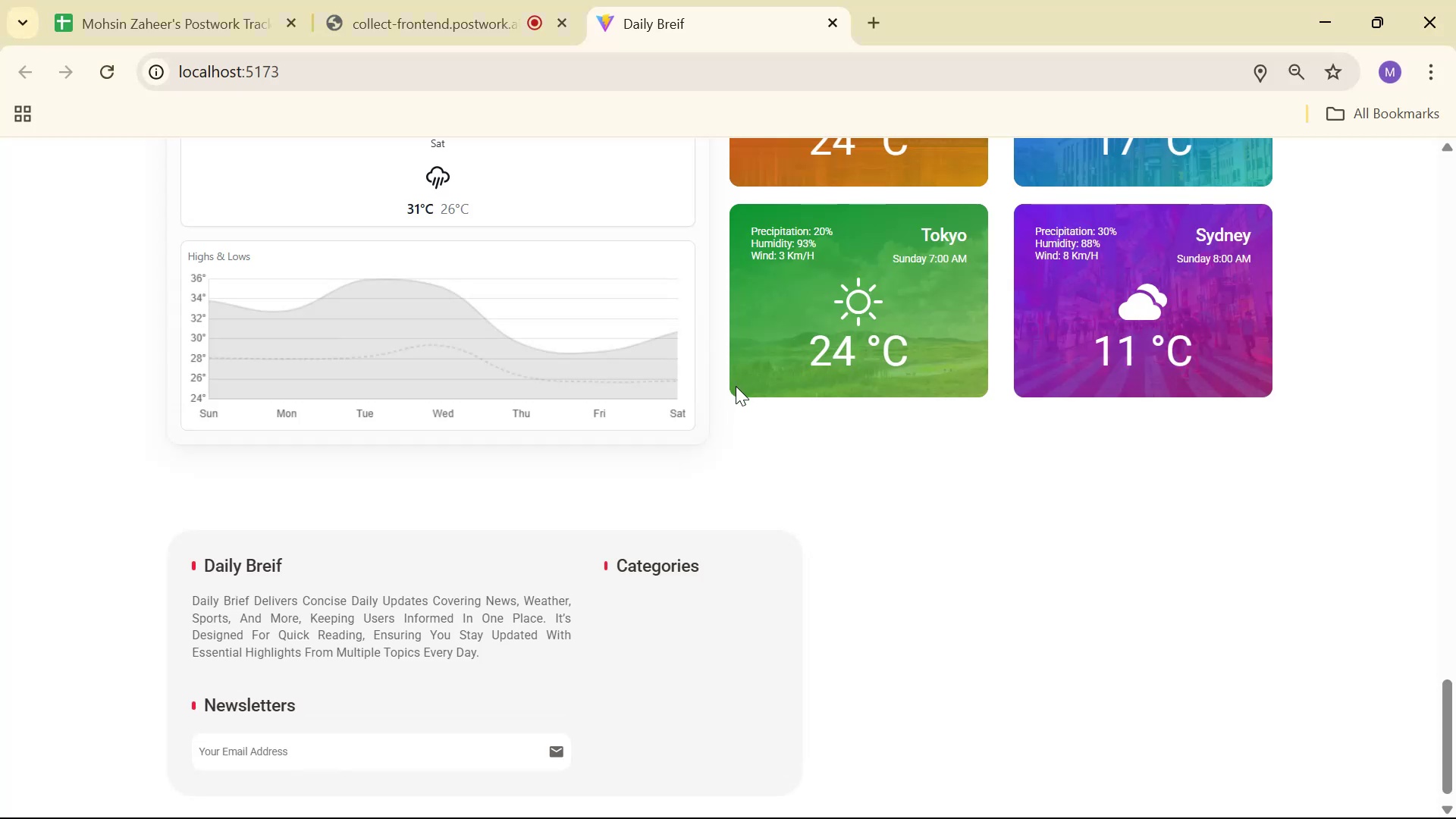 
key(Alt+AltLeft)
 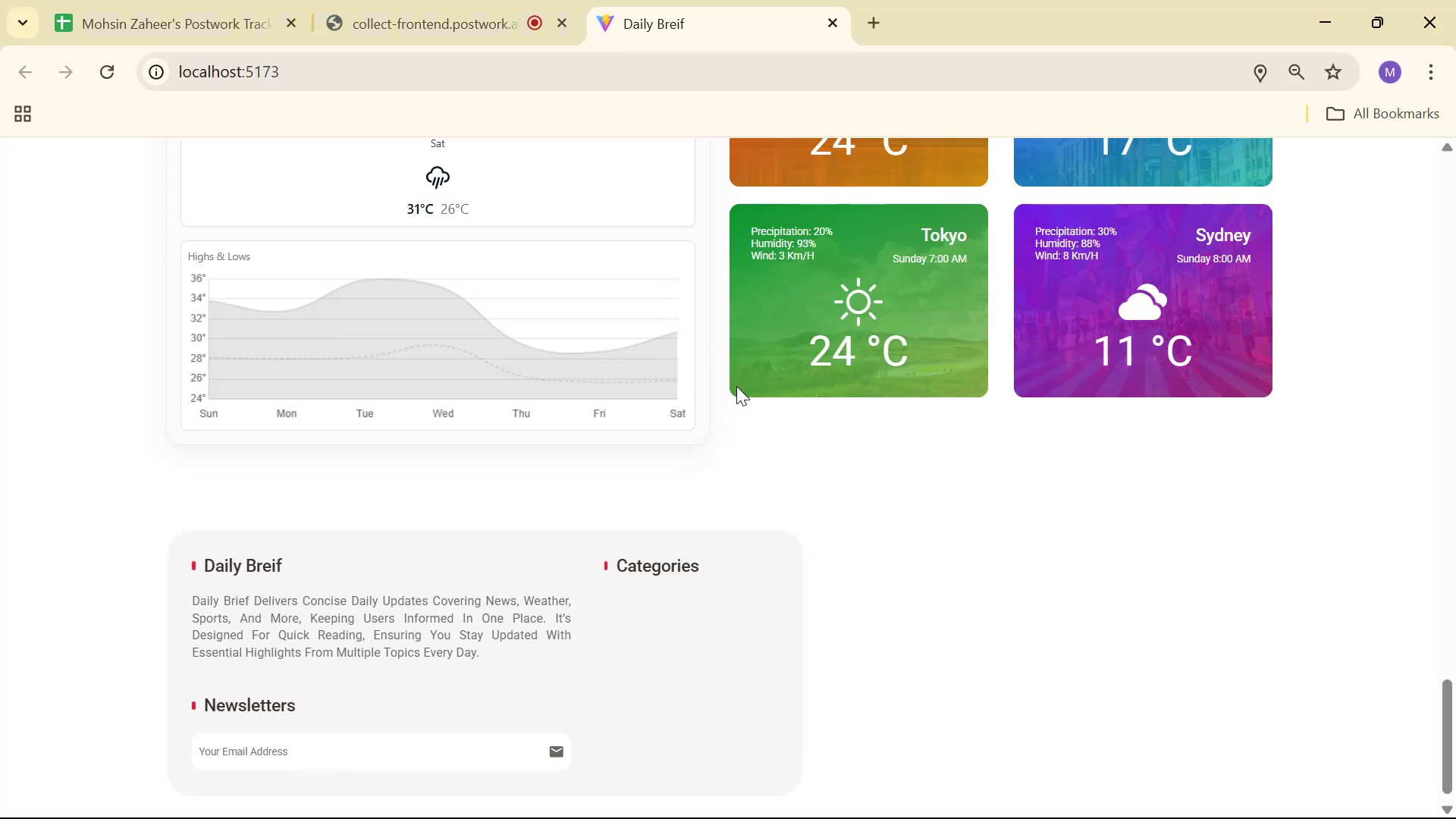 
key(Alt+Tab)
 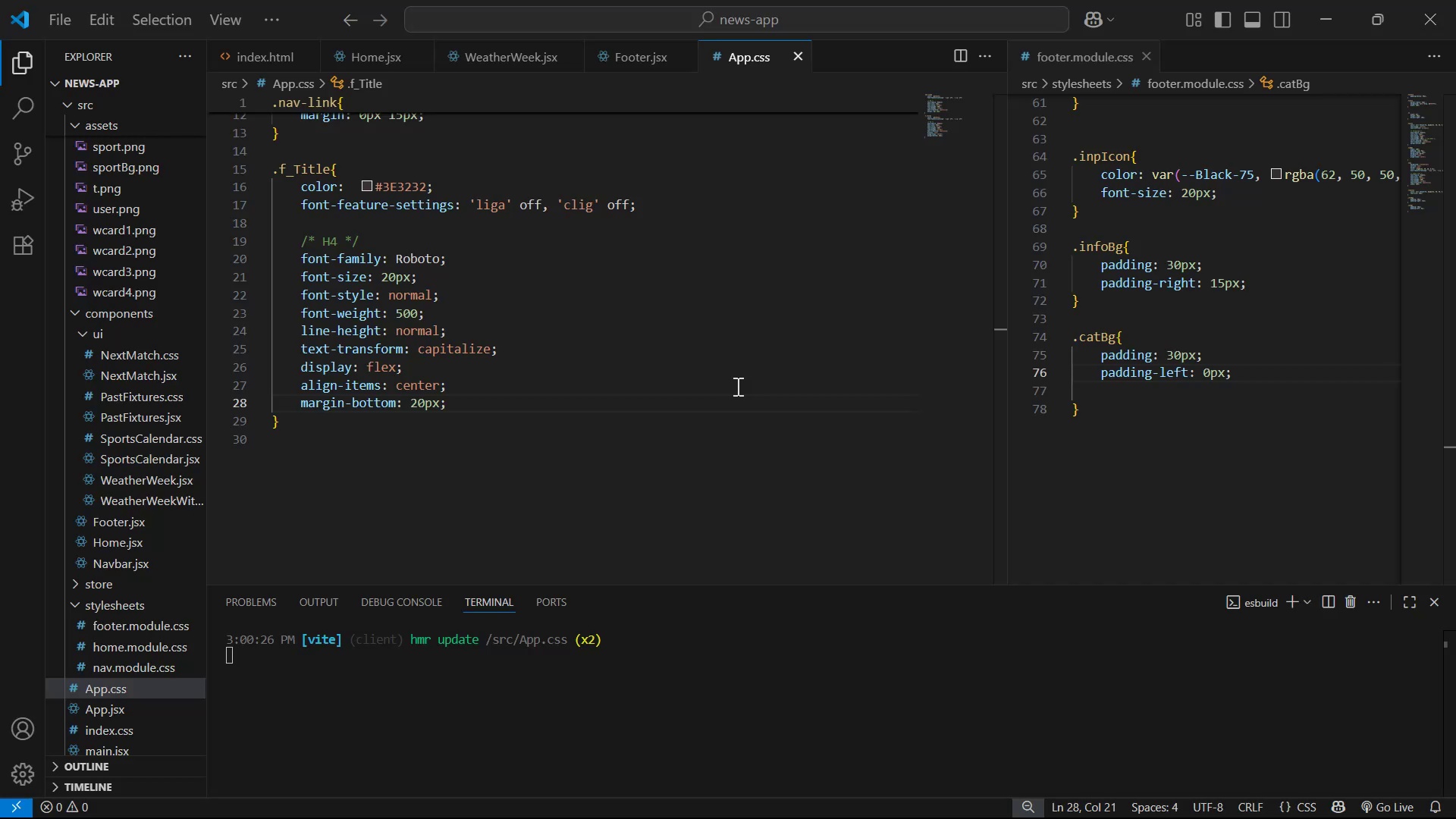 
key(ArrowRight)
 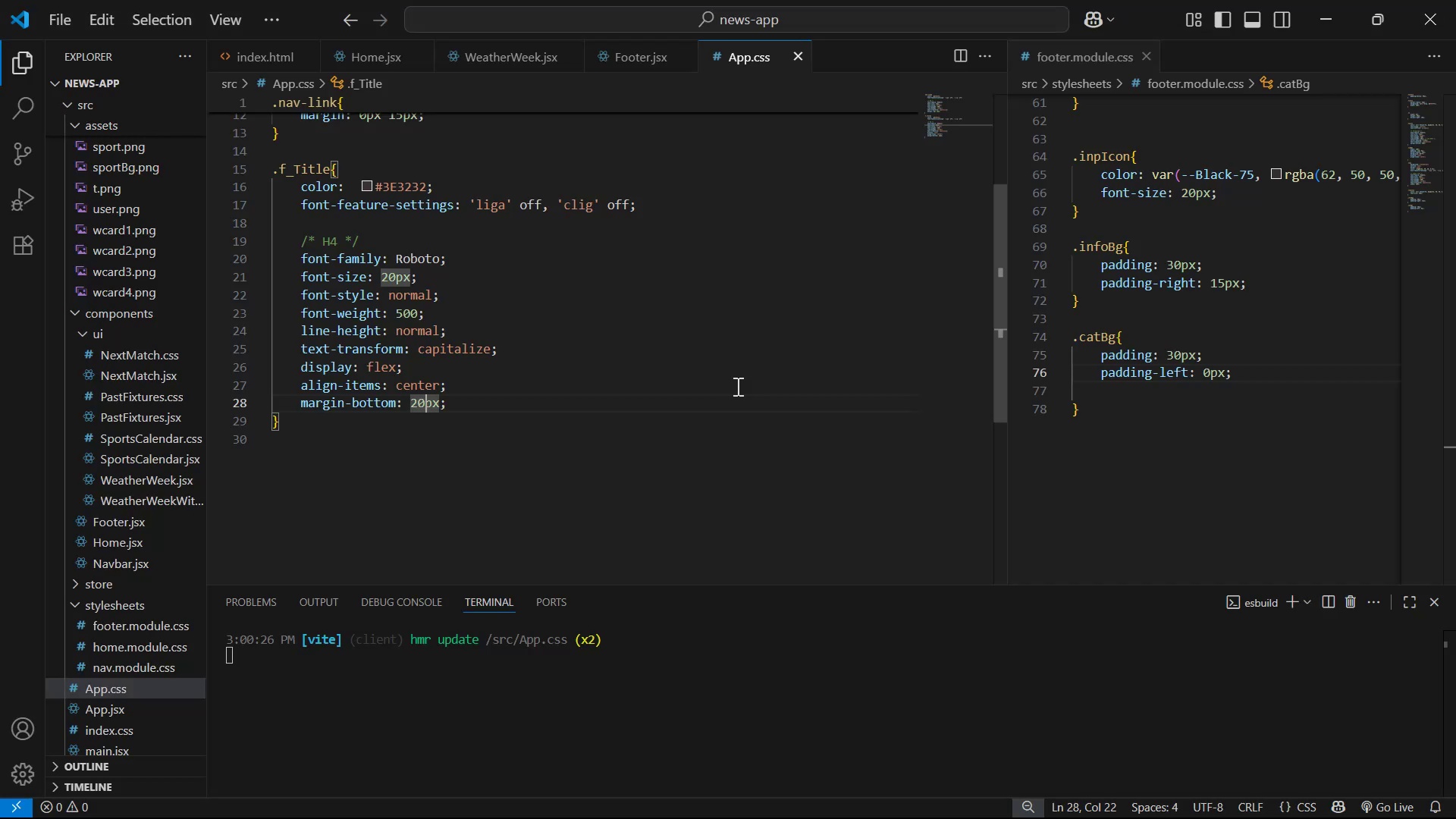 
key(Backspace)
key(Backspace)
type(14)
 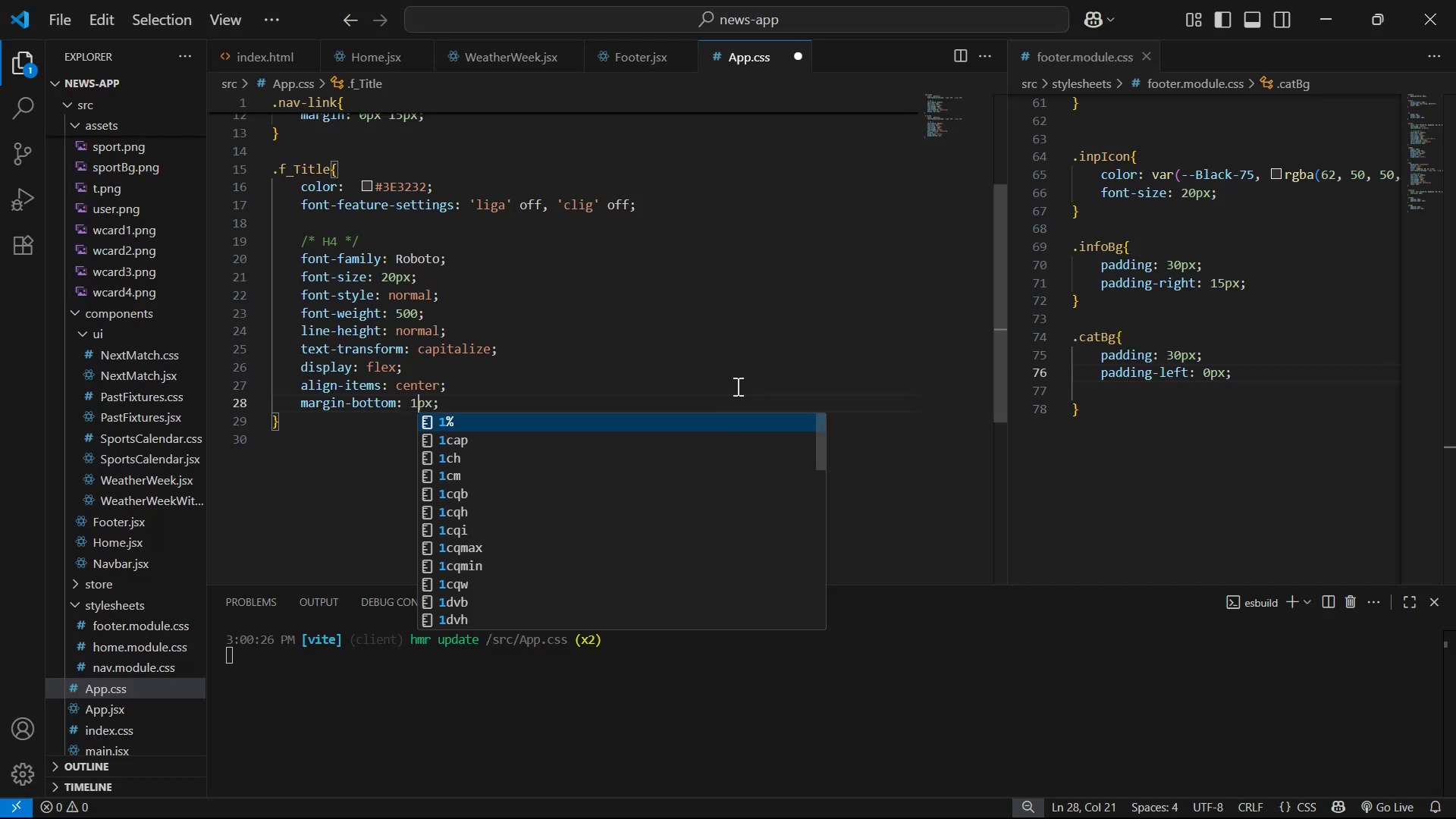 
key(Control+ControlLeft)
 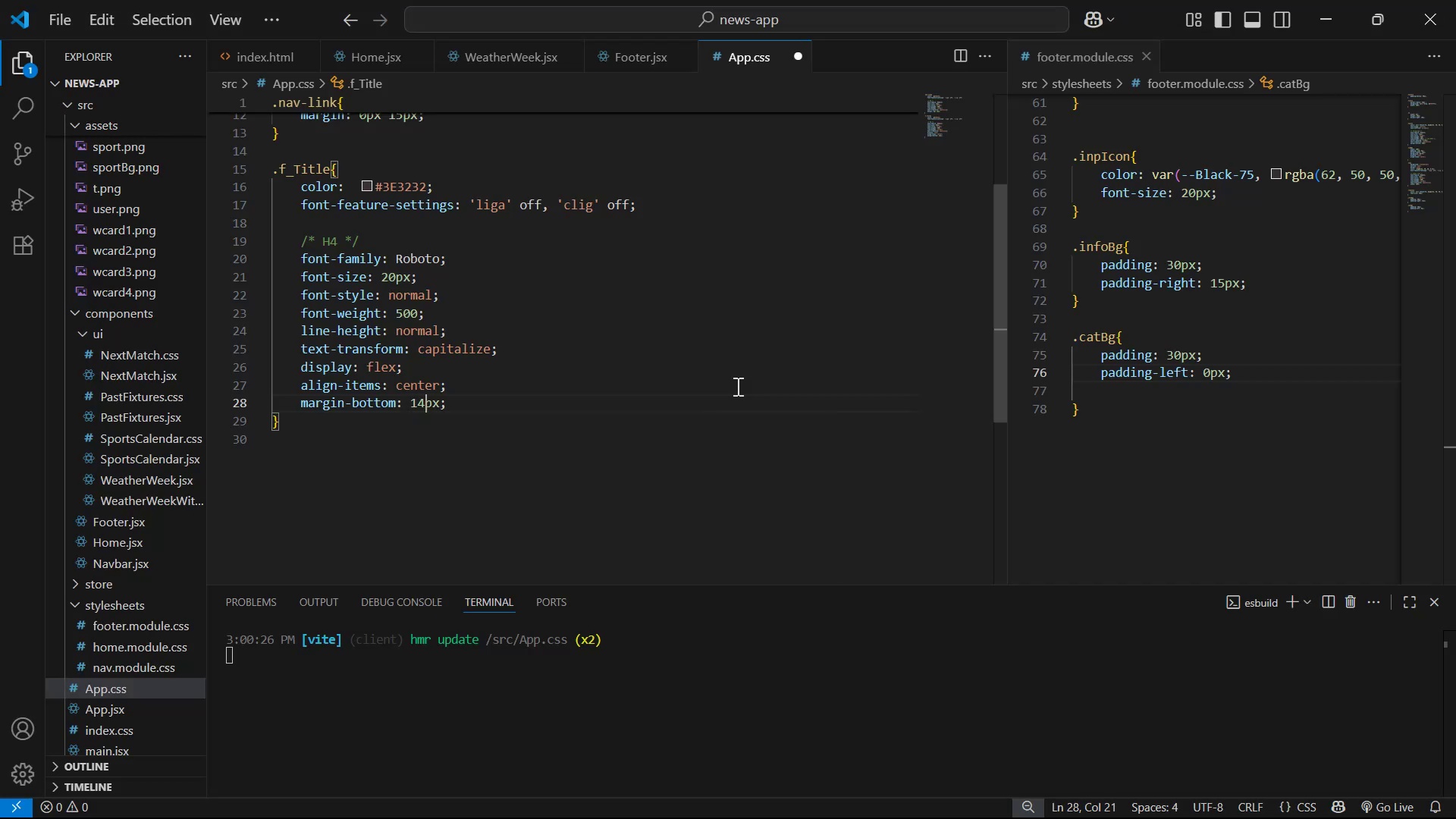 
key(Control+S)
 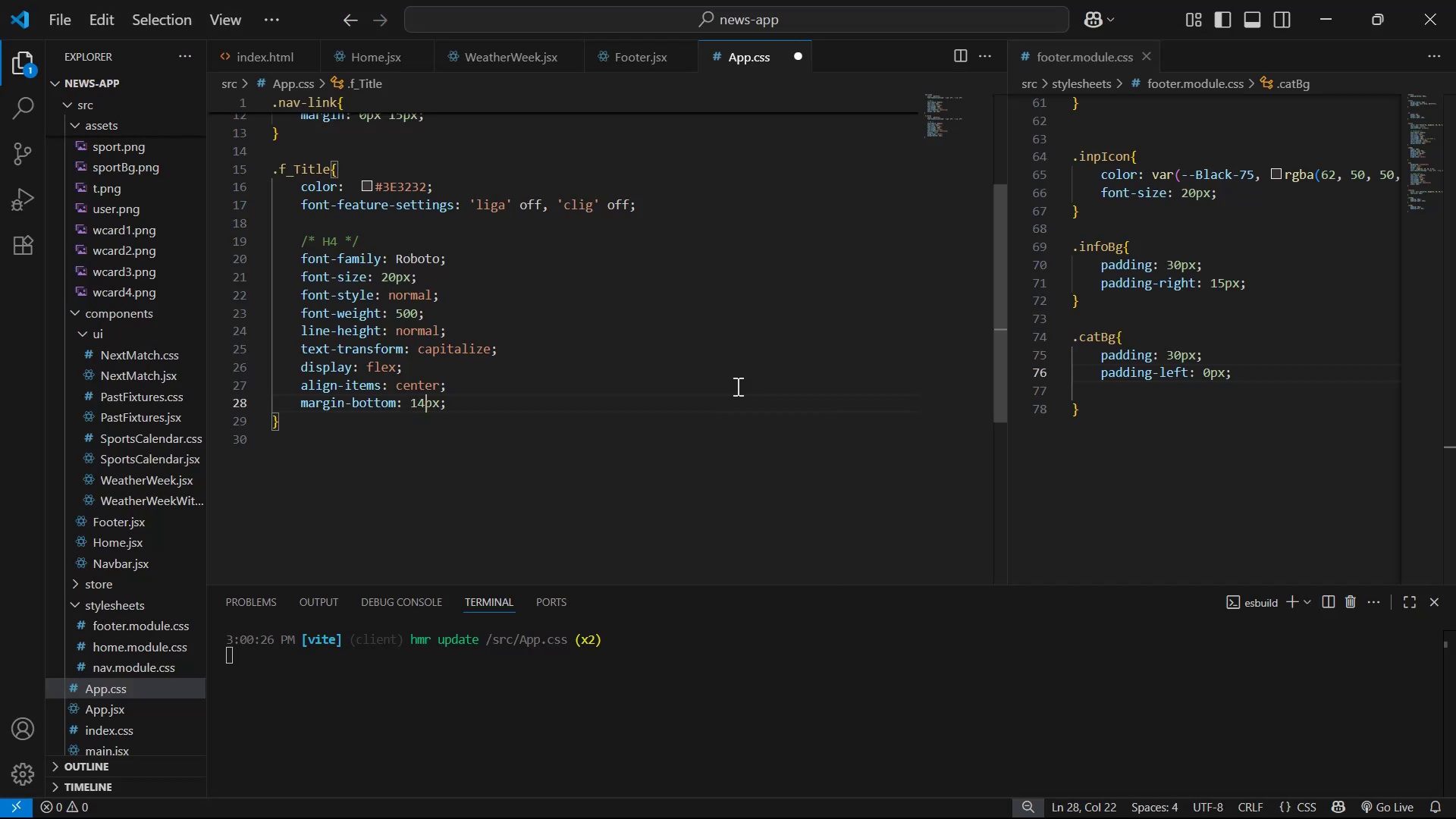 
key(Alt+AltLeft)
 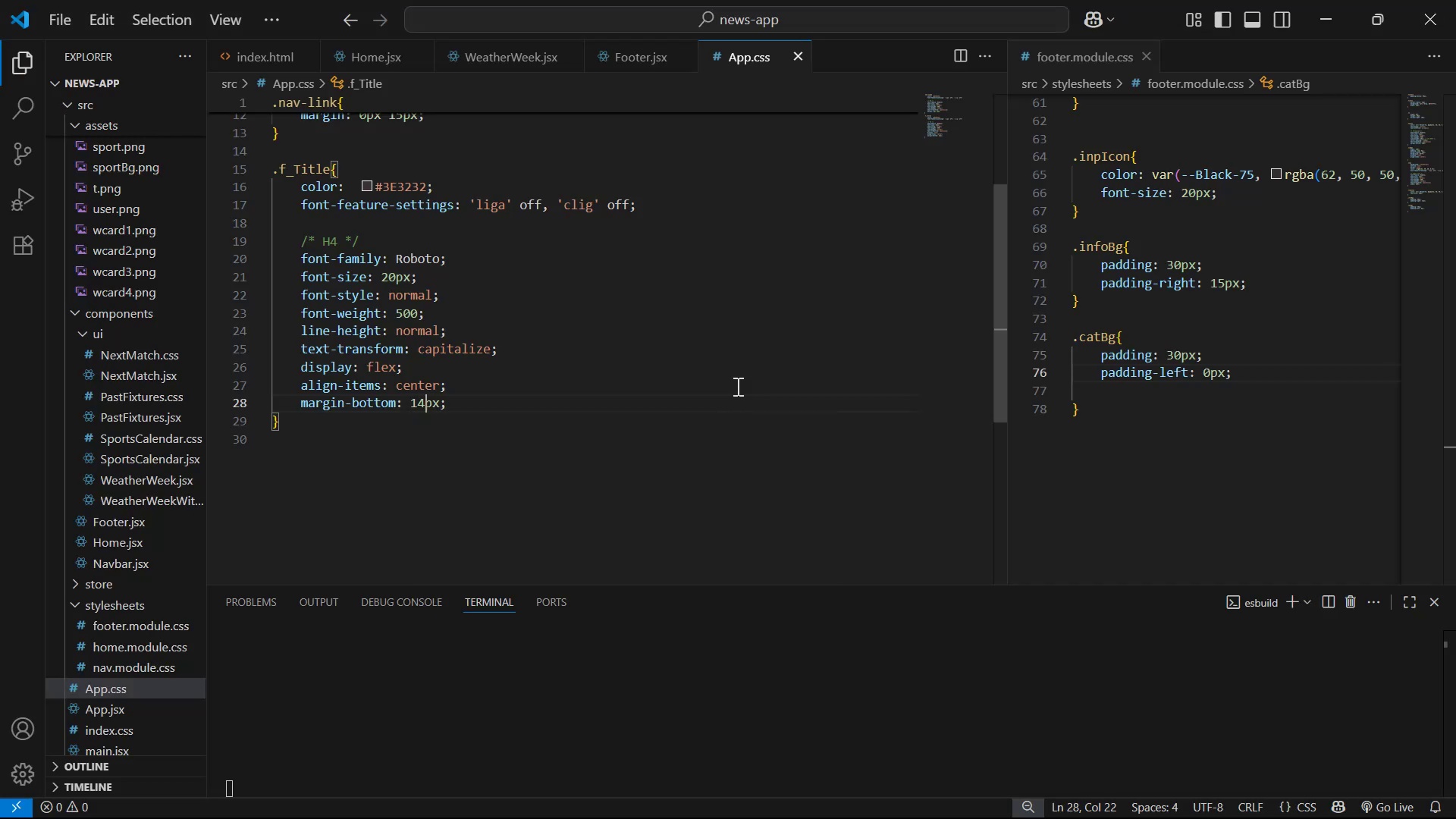 
key(Alt+Tab)
 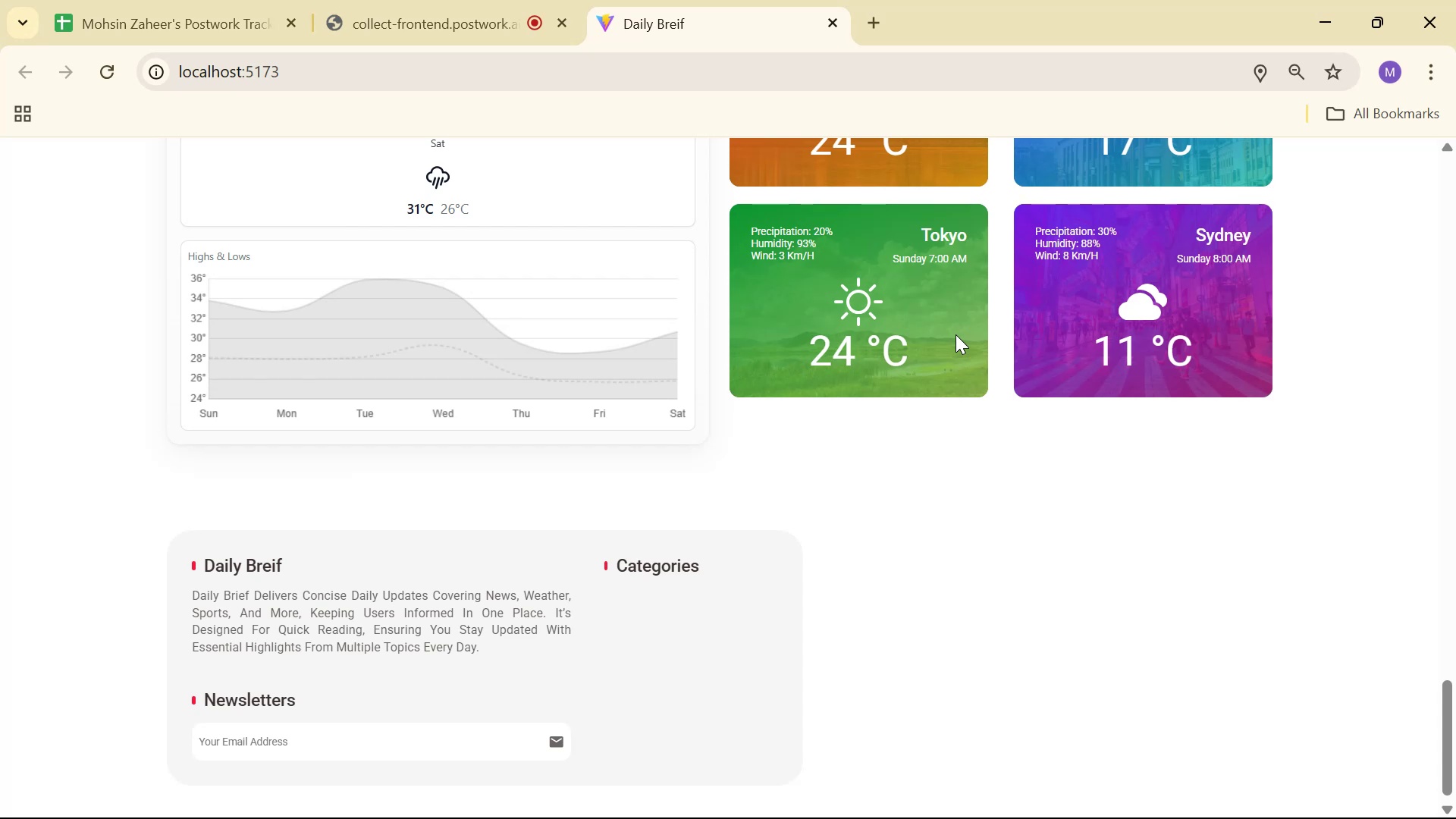 
wait(7.63)
 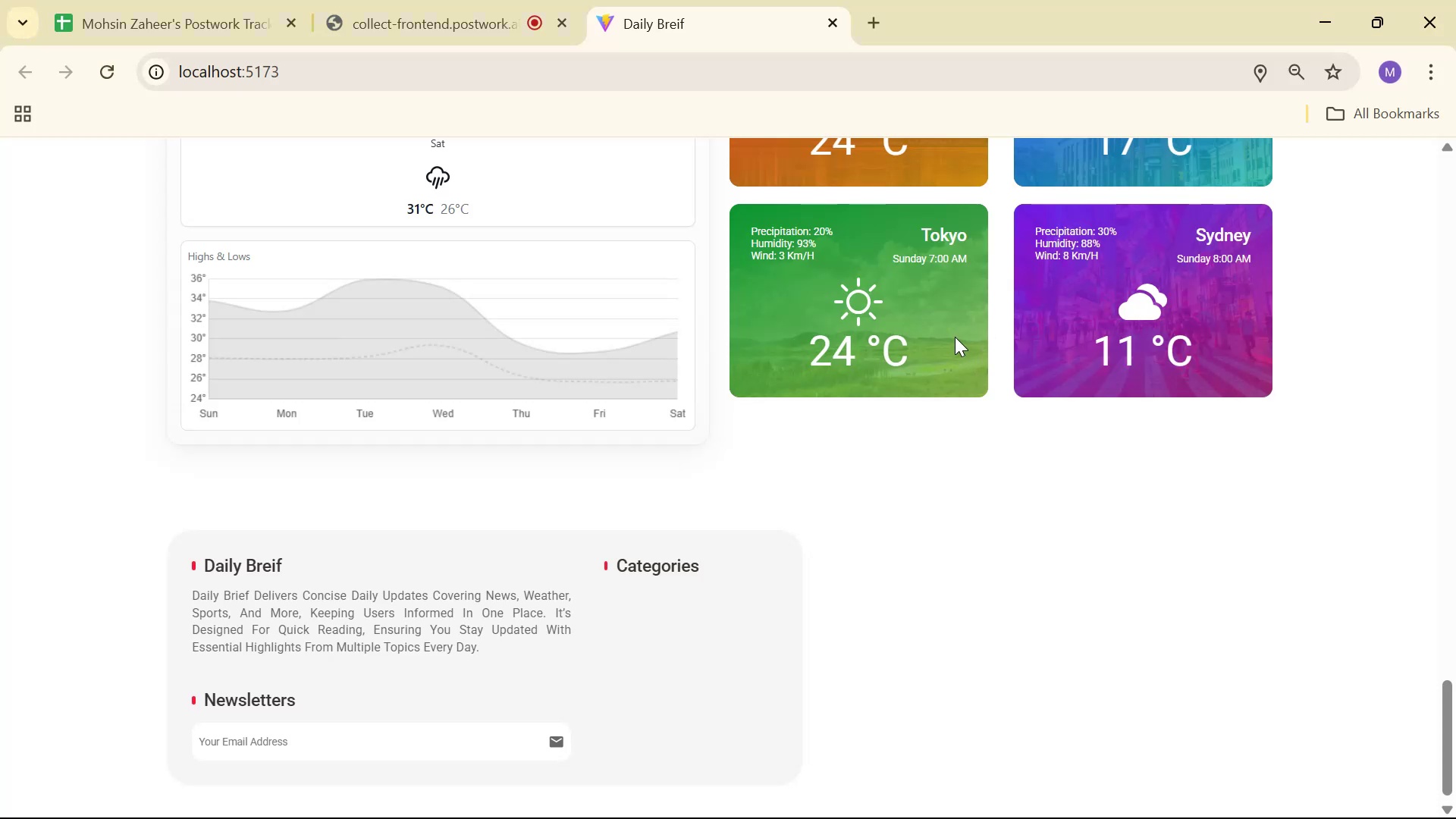 
key(Alt+AltLeft)
 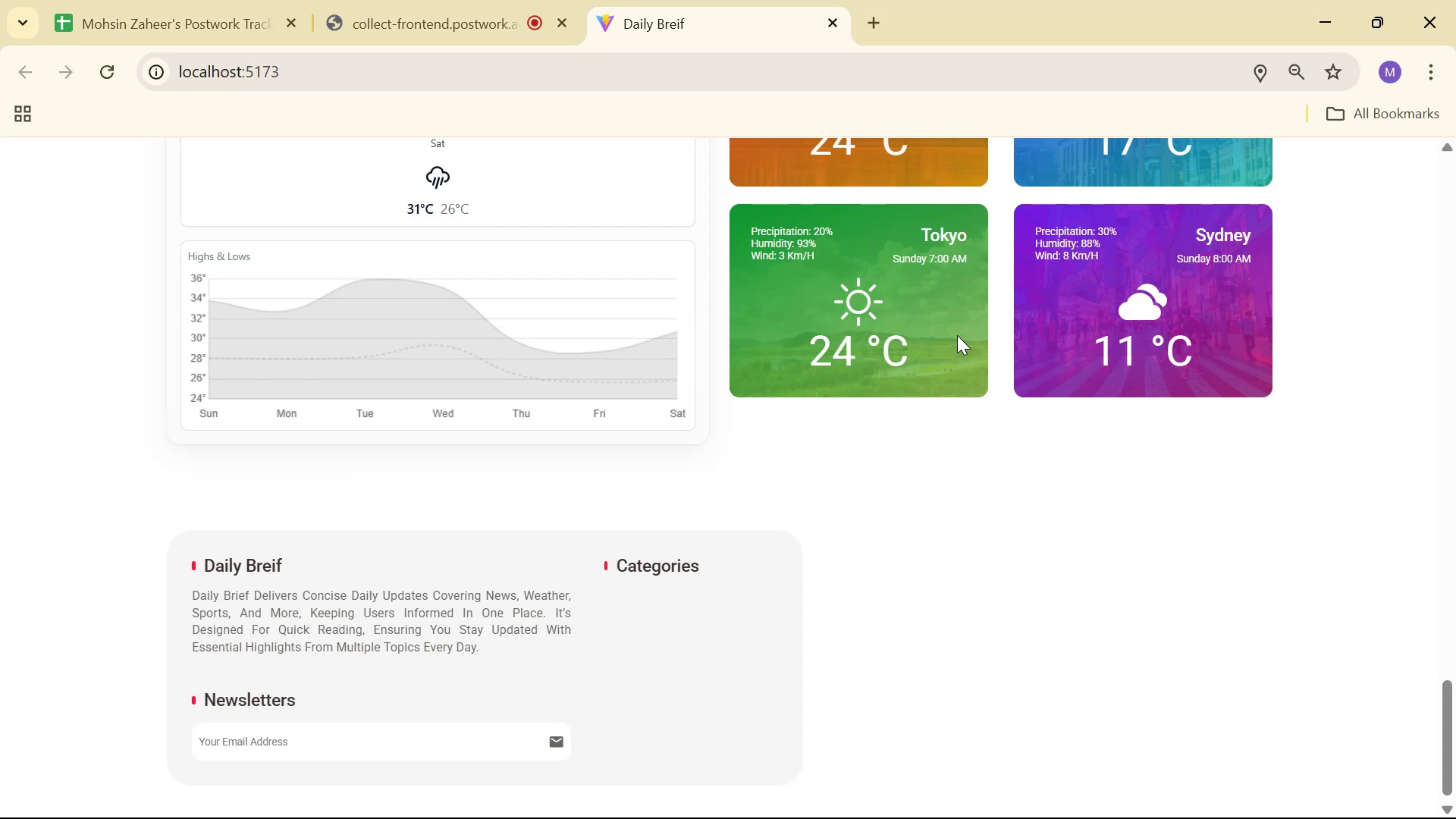 
key(Alt+Tab)
 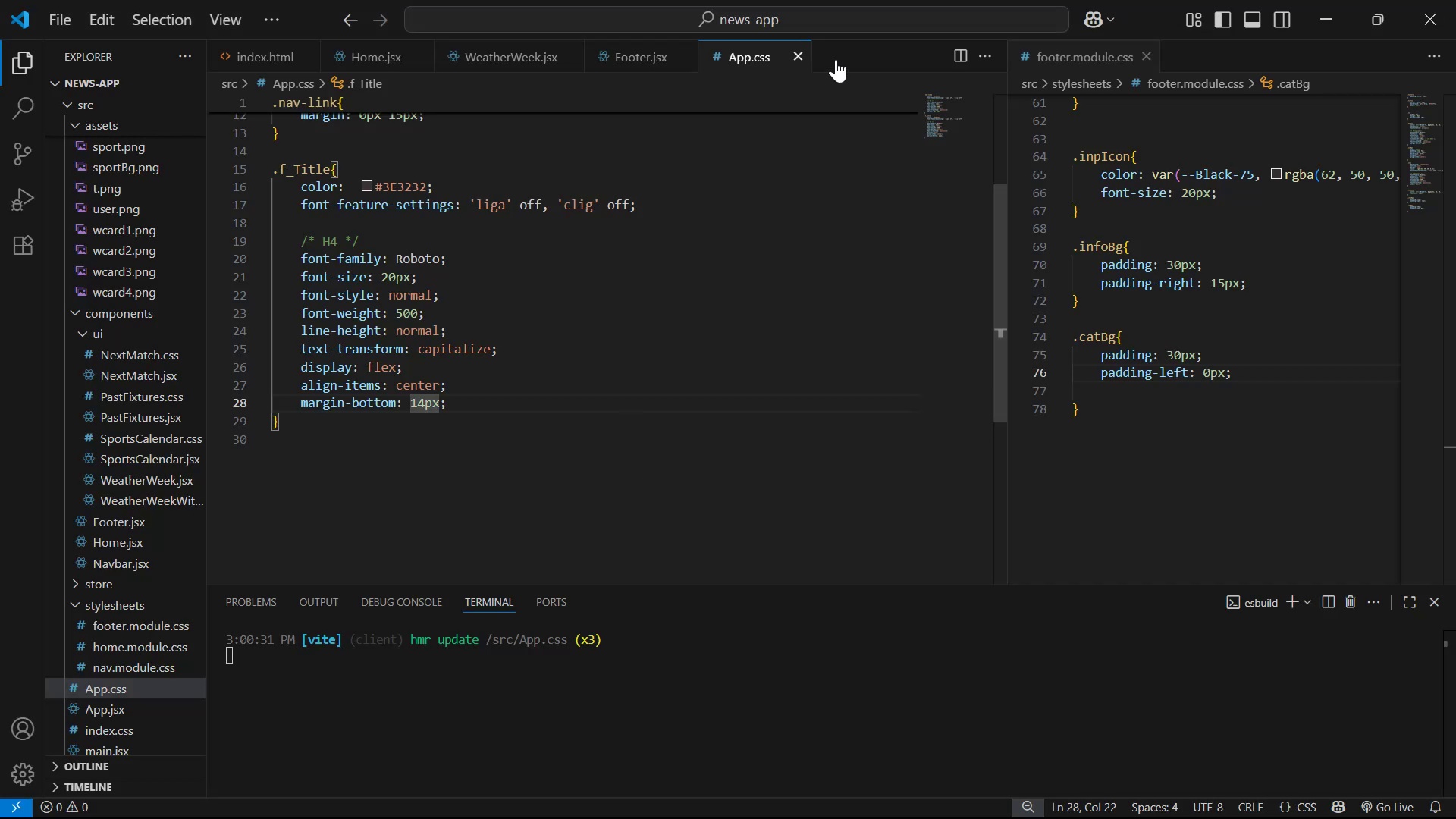 
left_click([802, 53])
 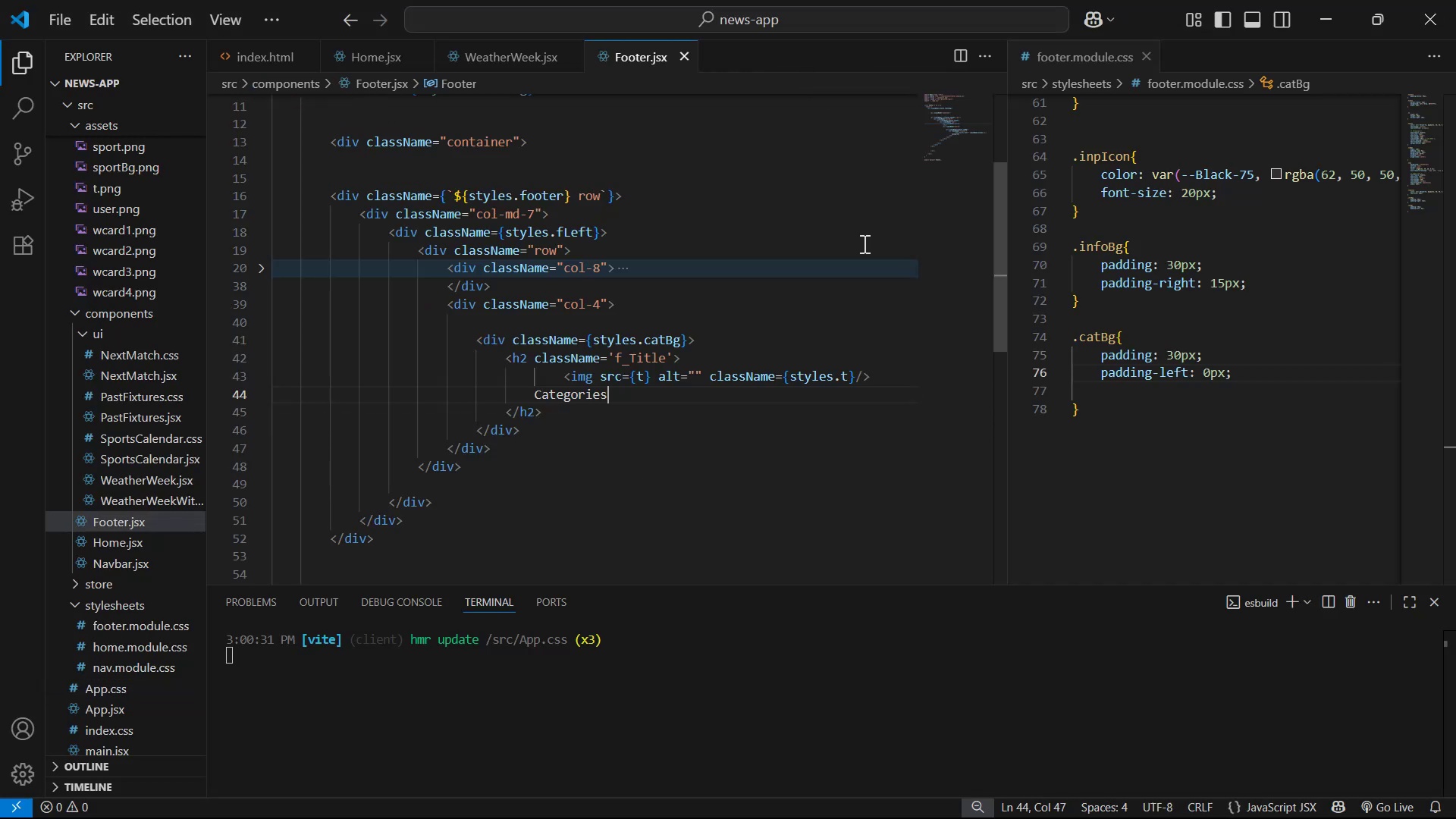 
scroll: coordinate [823, 405], scroll_direction: down, amount: 2.0
 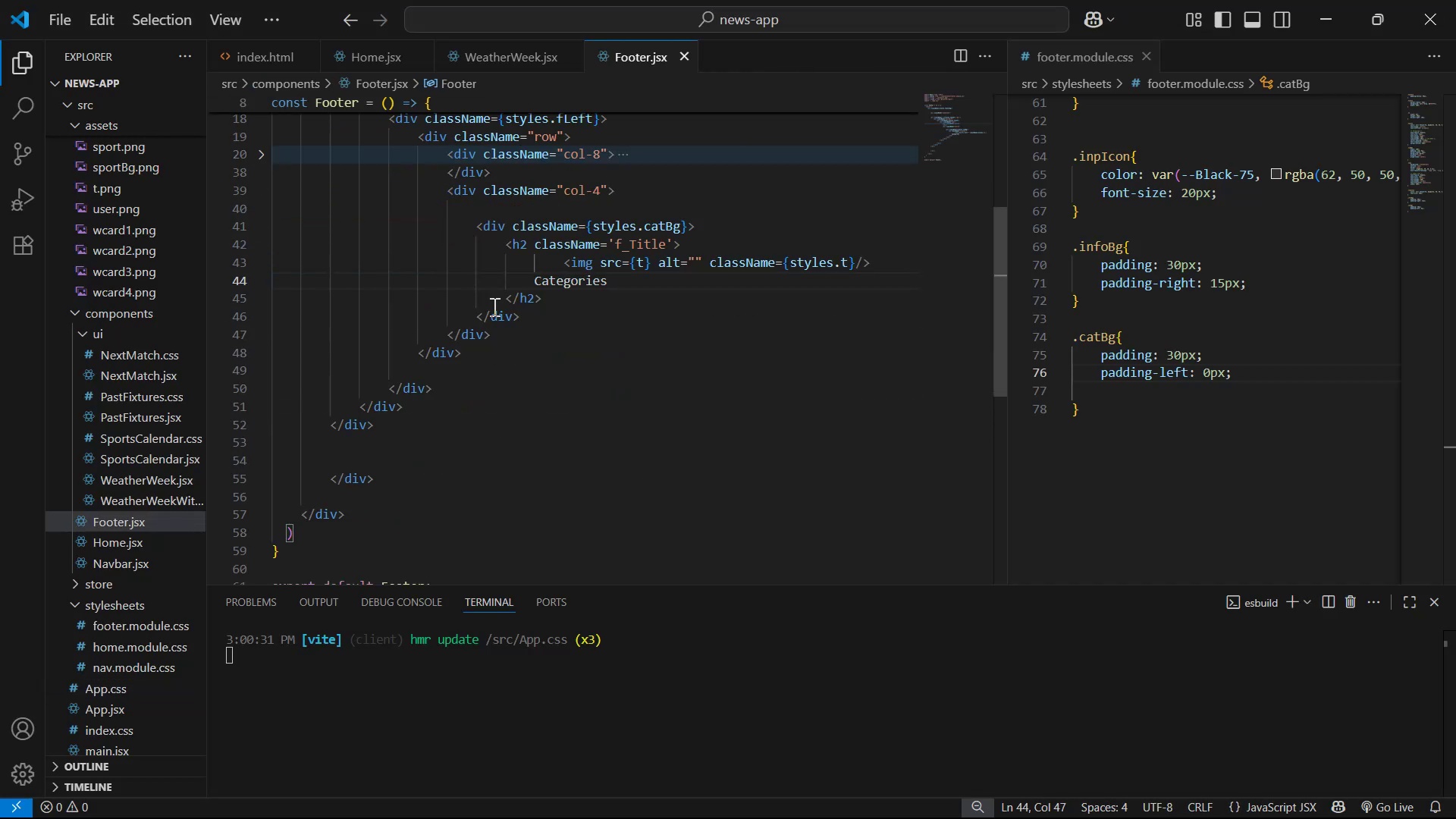 
left_click([554, 303])
 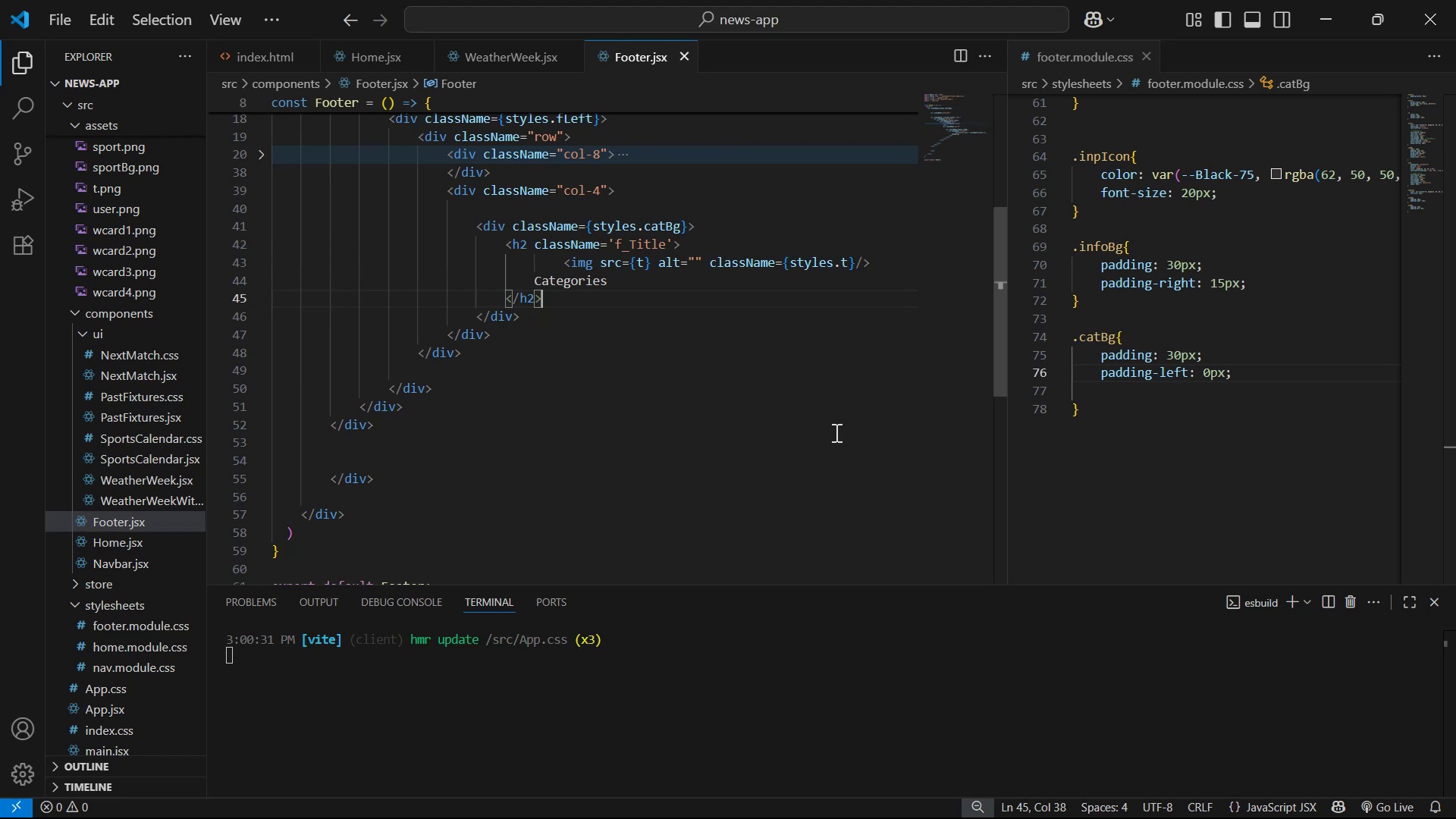 
key(Alt+AltLeft)
 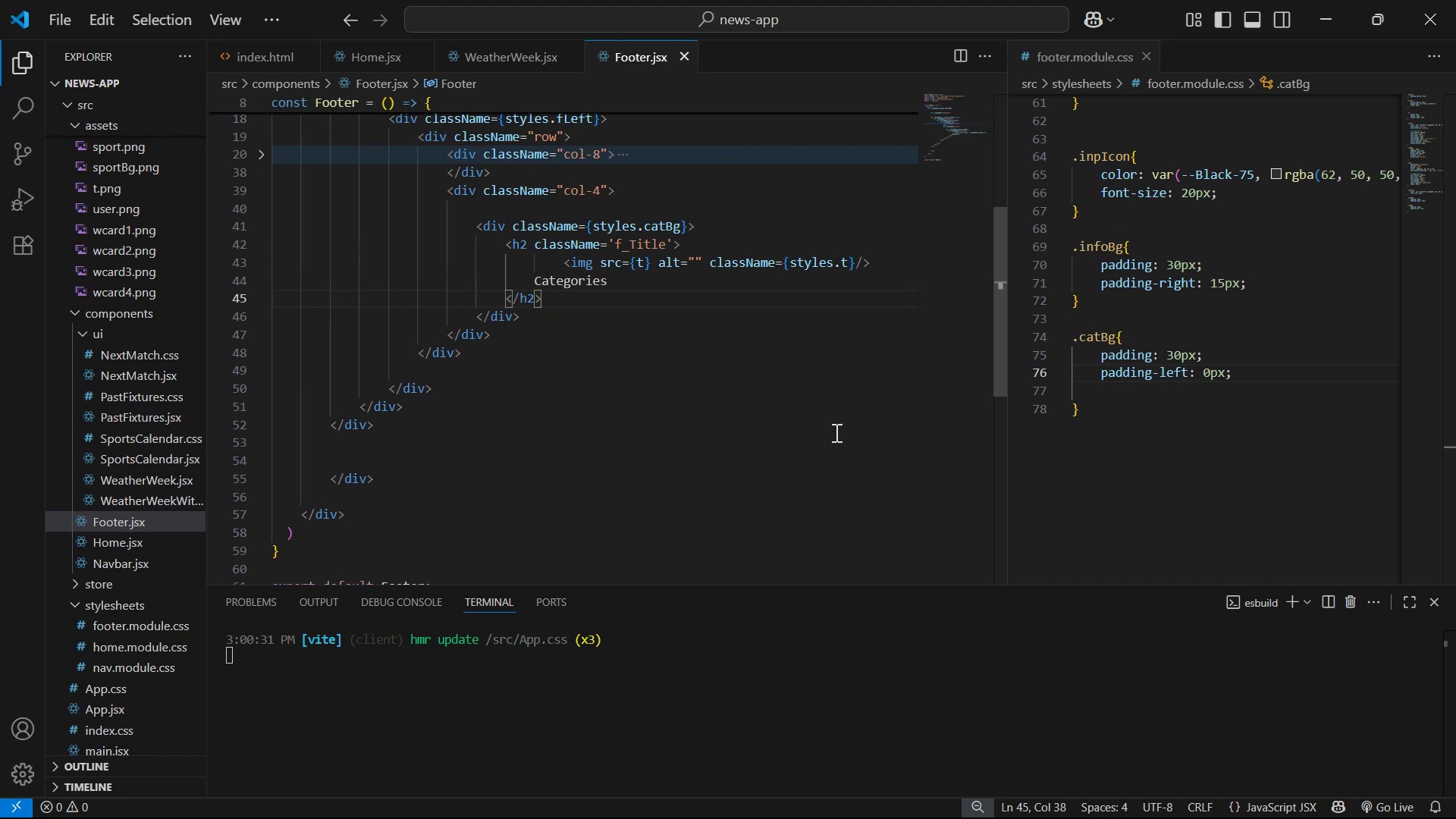 
key(Alt+Tab)
 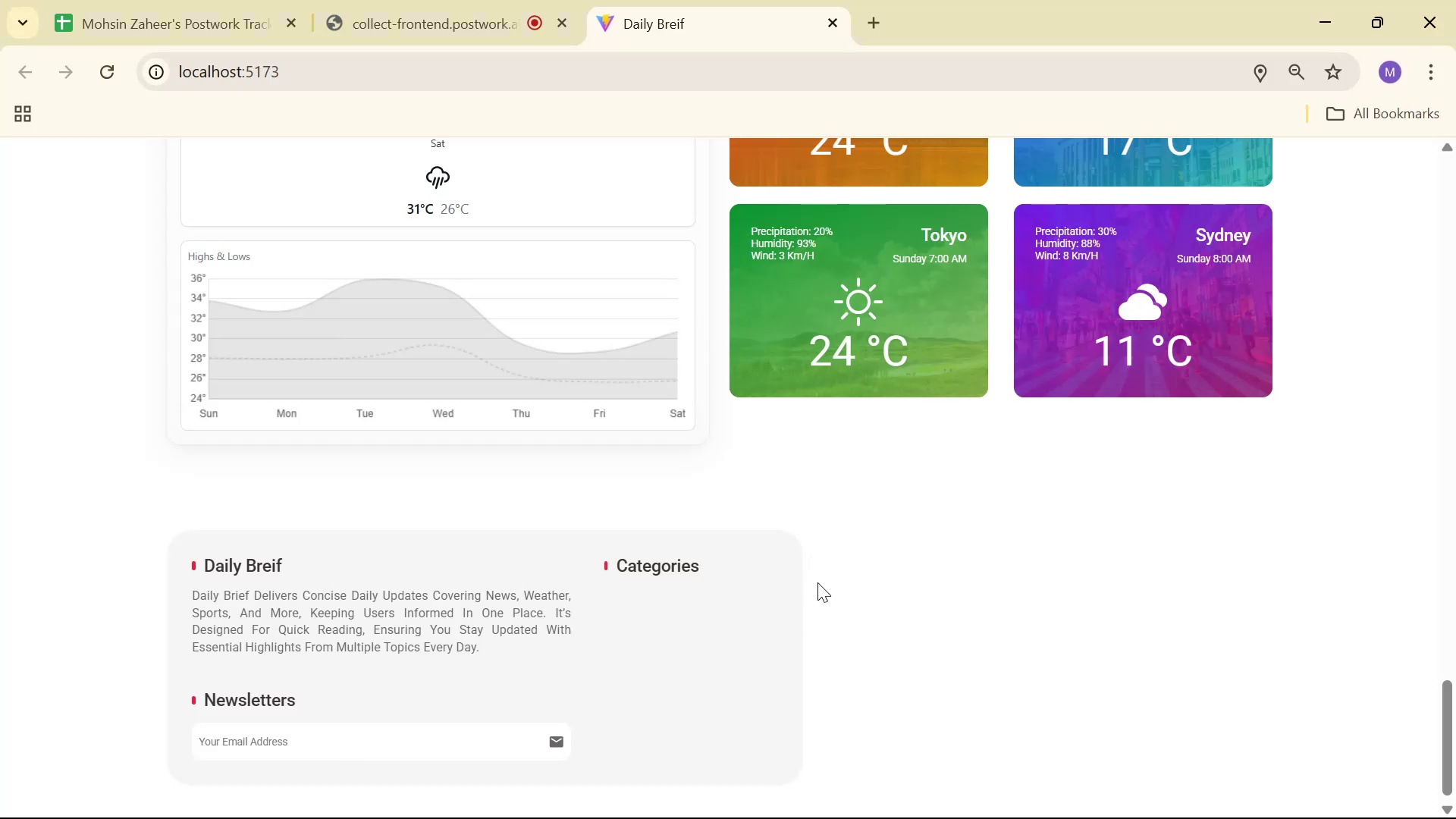 
key(Alt+Tab)
 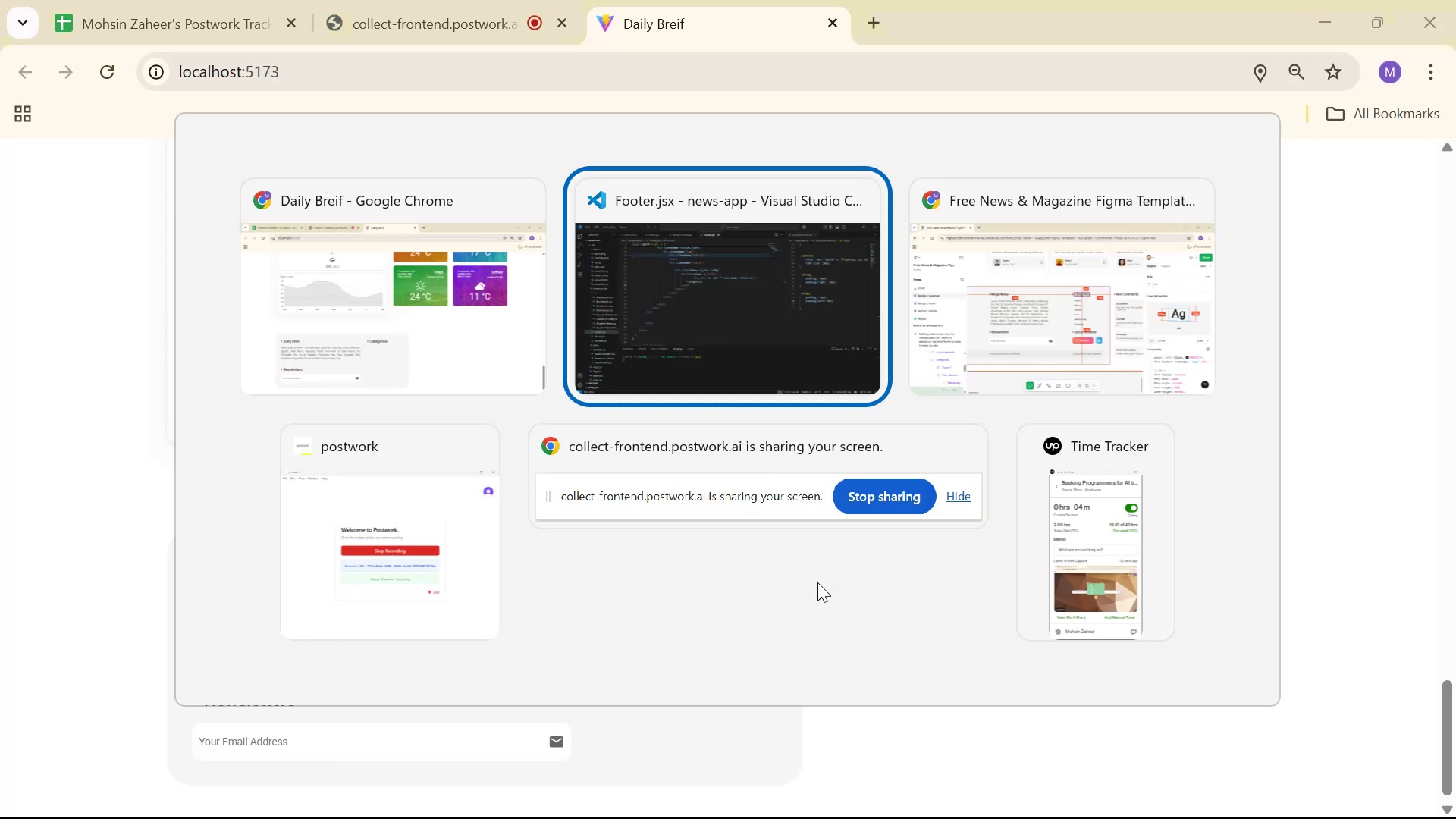 
key(Alt+Tab)
 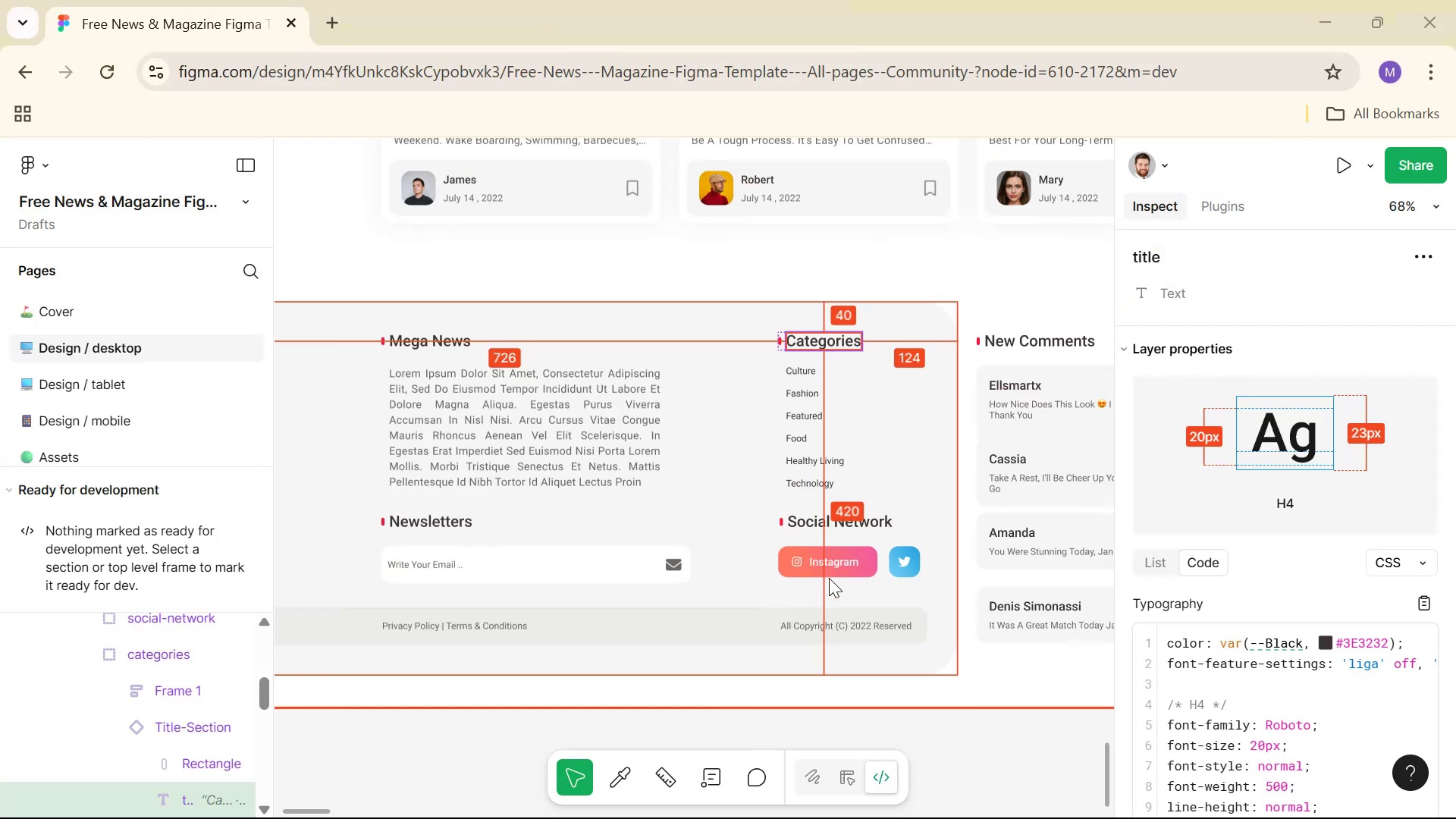 
hold_key(key=ControlLeft, duration=0.45)
scroll: coordinate [933, 471], scroll_direction: up, amount: 3.0
 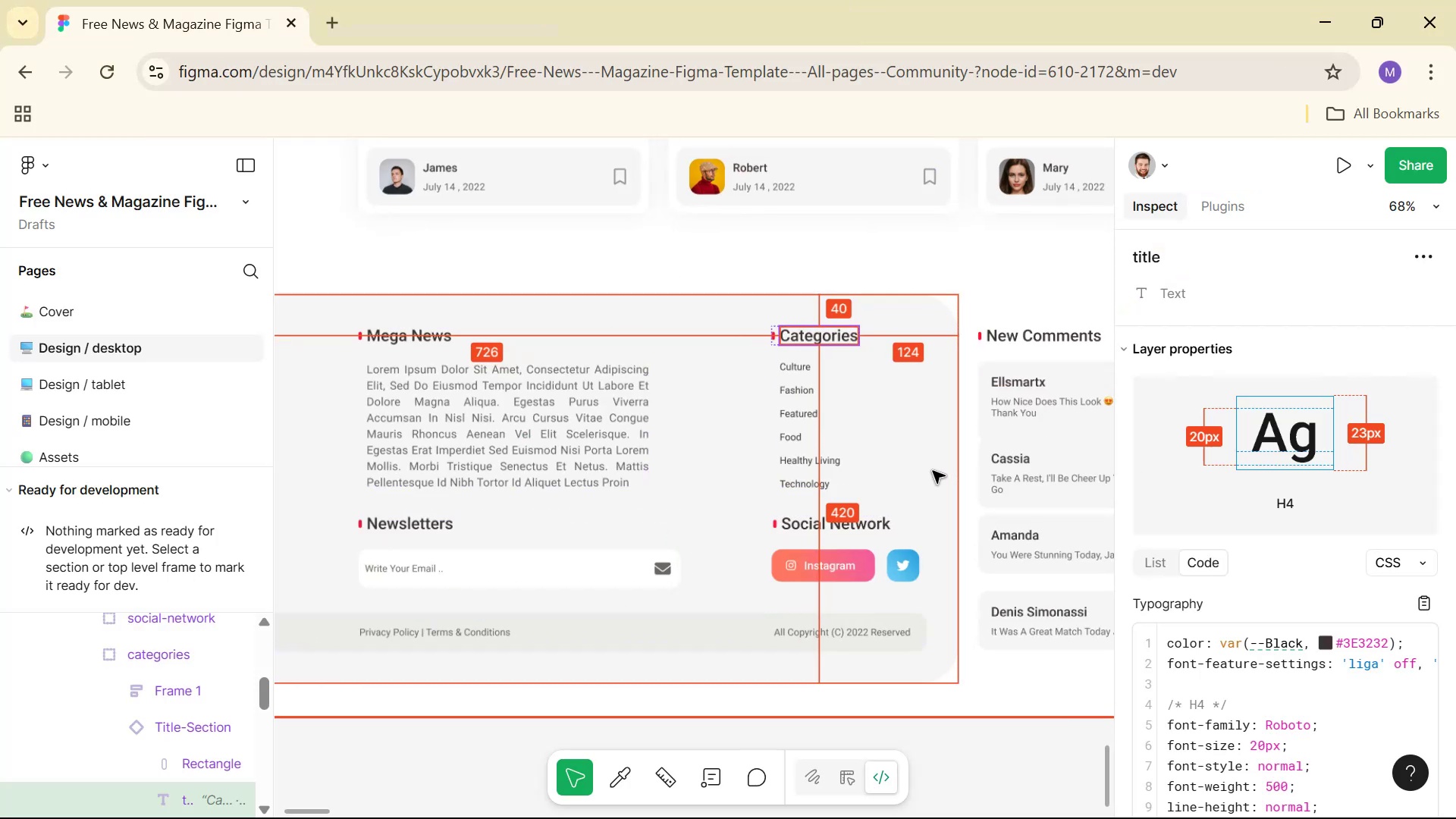 
hold_key(key=Space, duration=0.58)
 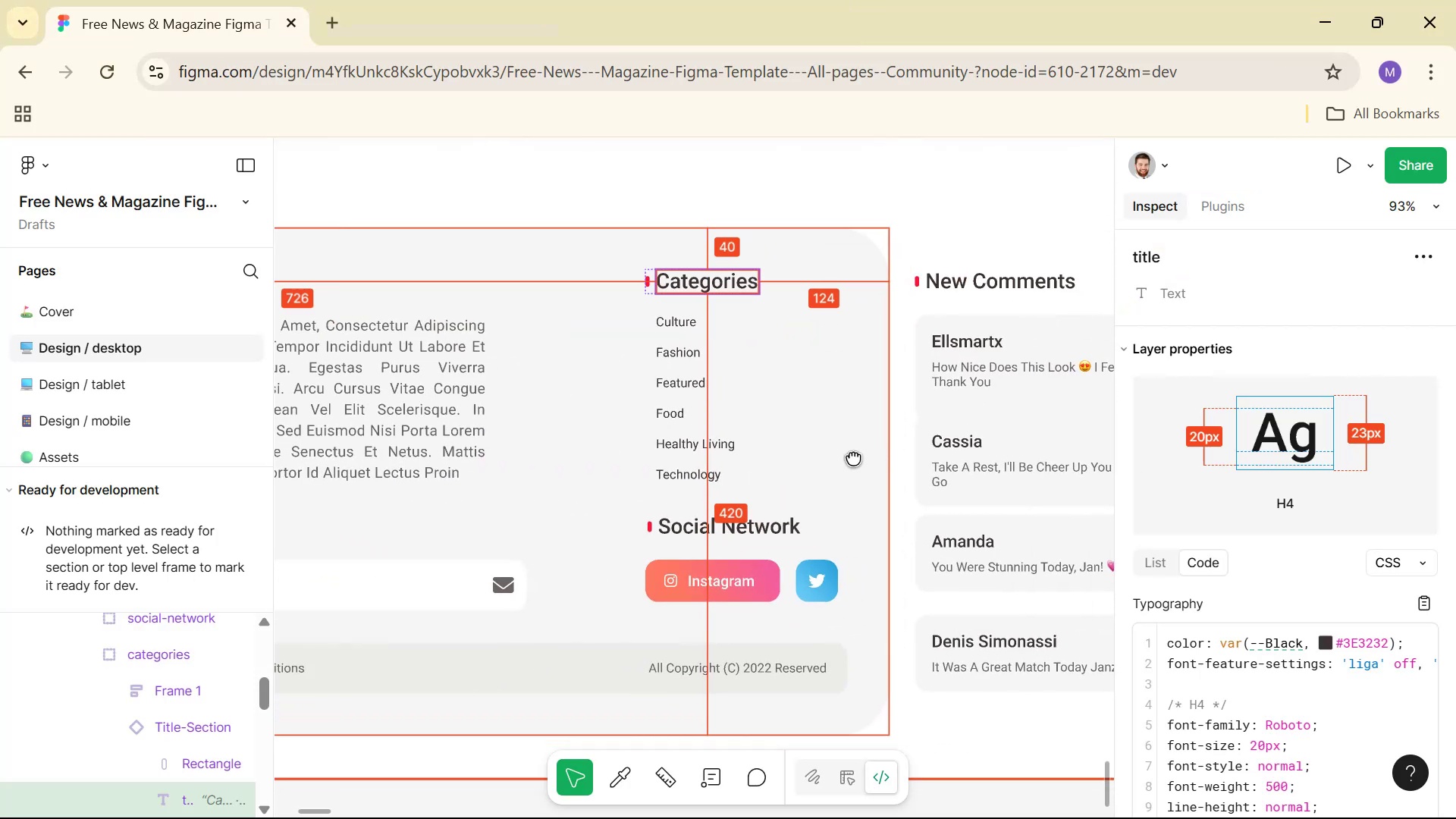 
hold_key(key=ControlLeft, duration=0.91)
scroll: coordinate [843, 469], scroll_direction: down, amount: 8.0
 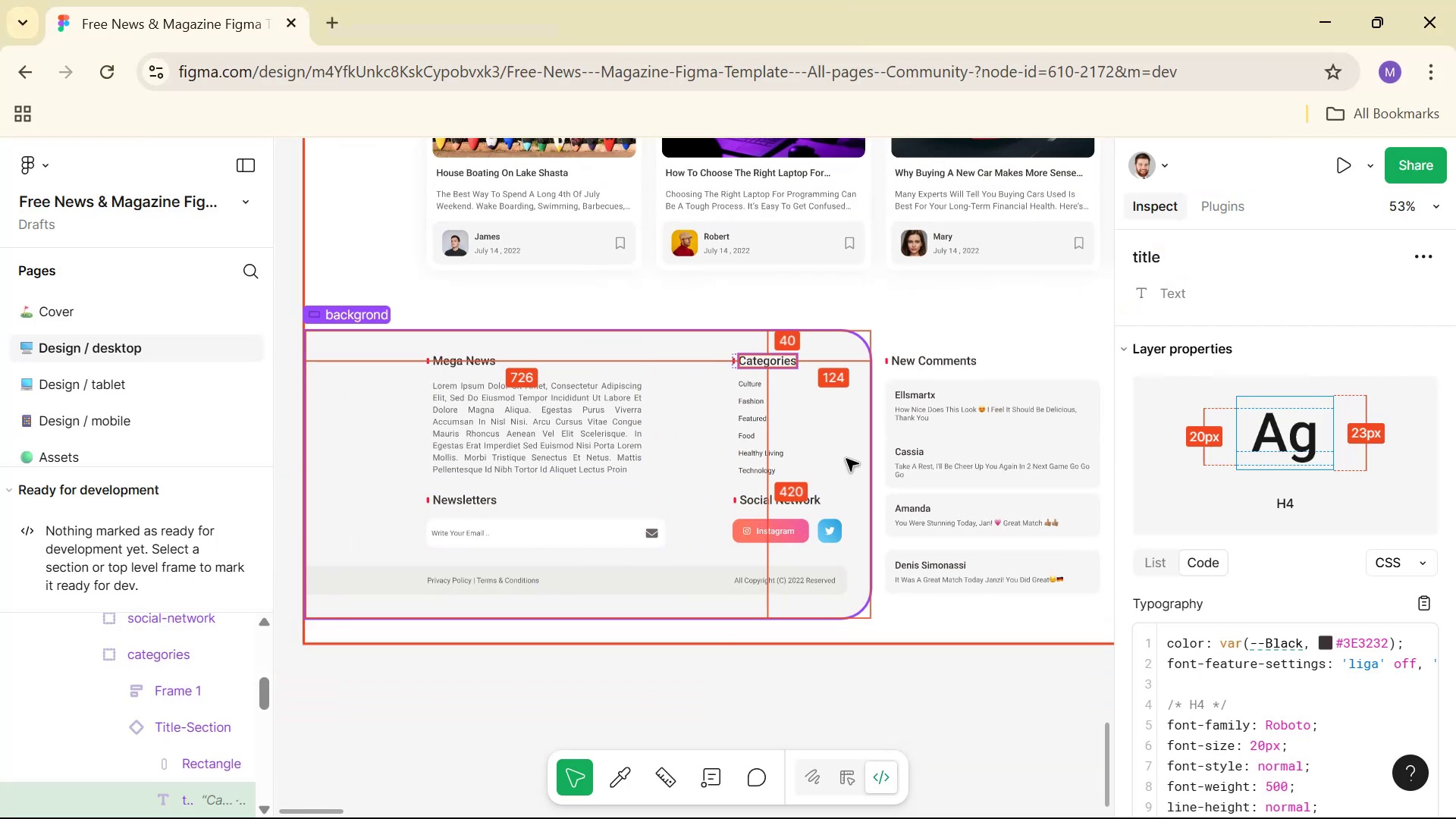 
hold_key(key=ControlLeft, duration=1.53)
scroll: coordinate [835, 453], scroll_direction: up, amount: 3.0
 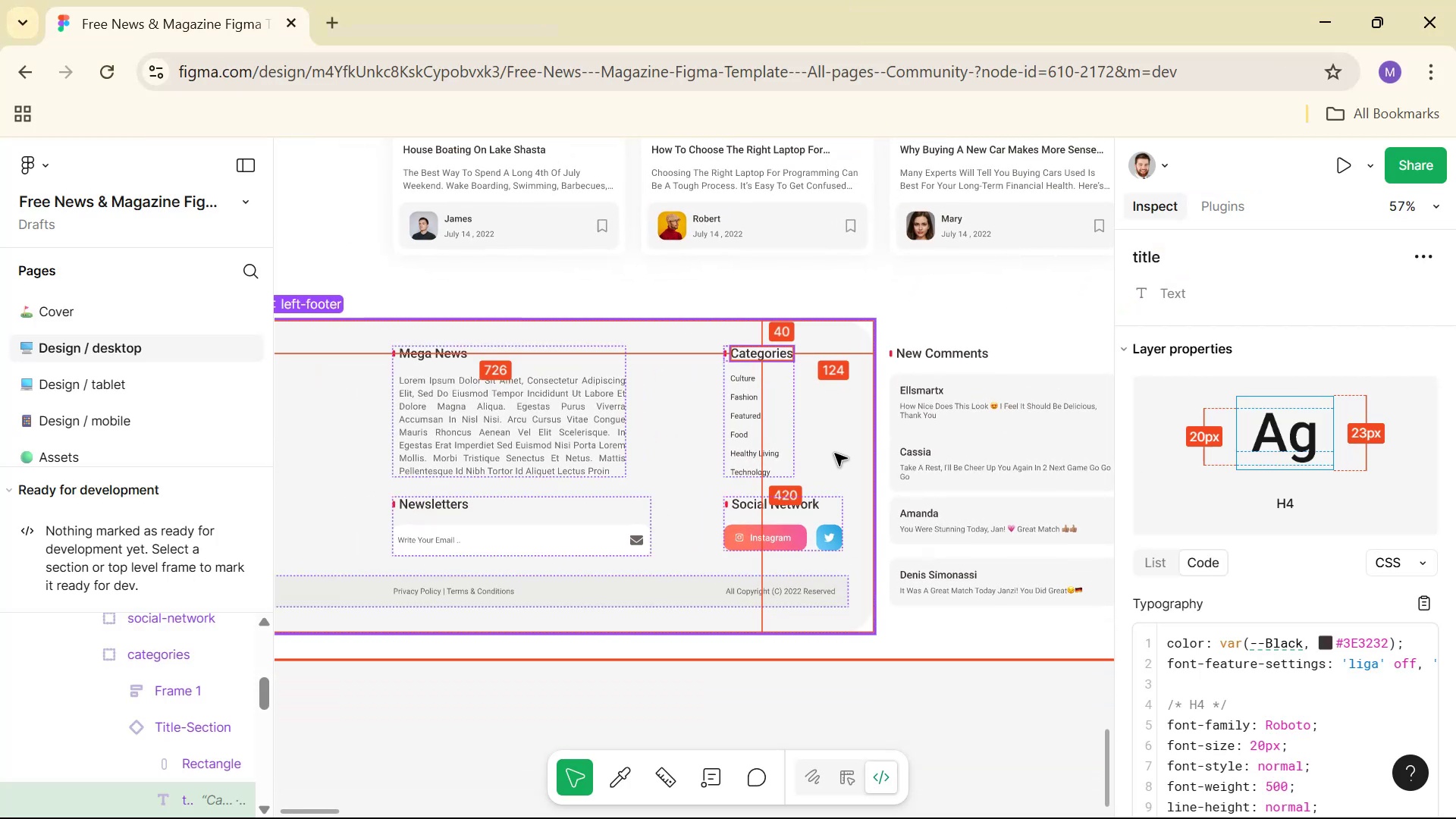 
hold_key(key=ControlLeft, duration=1.52)
 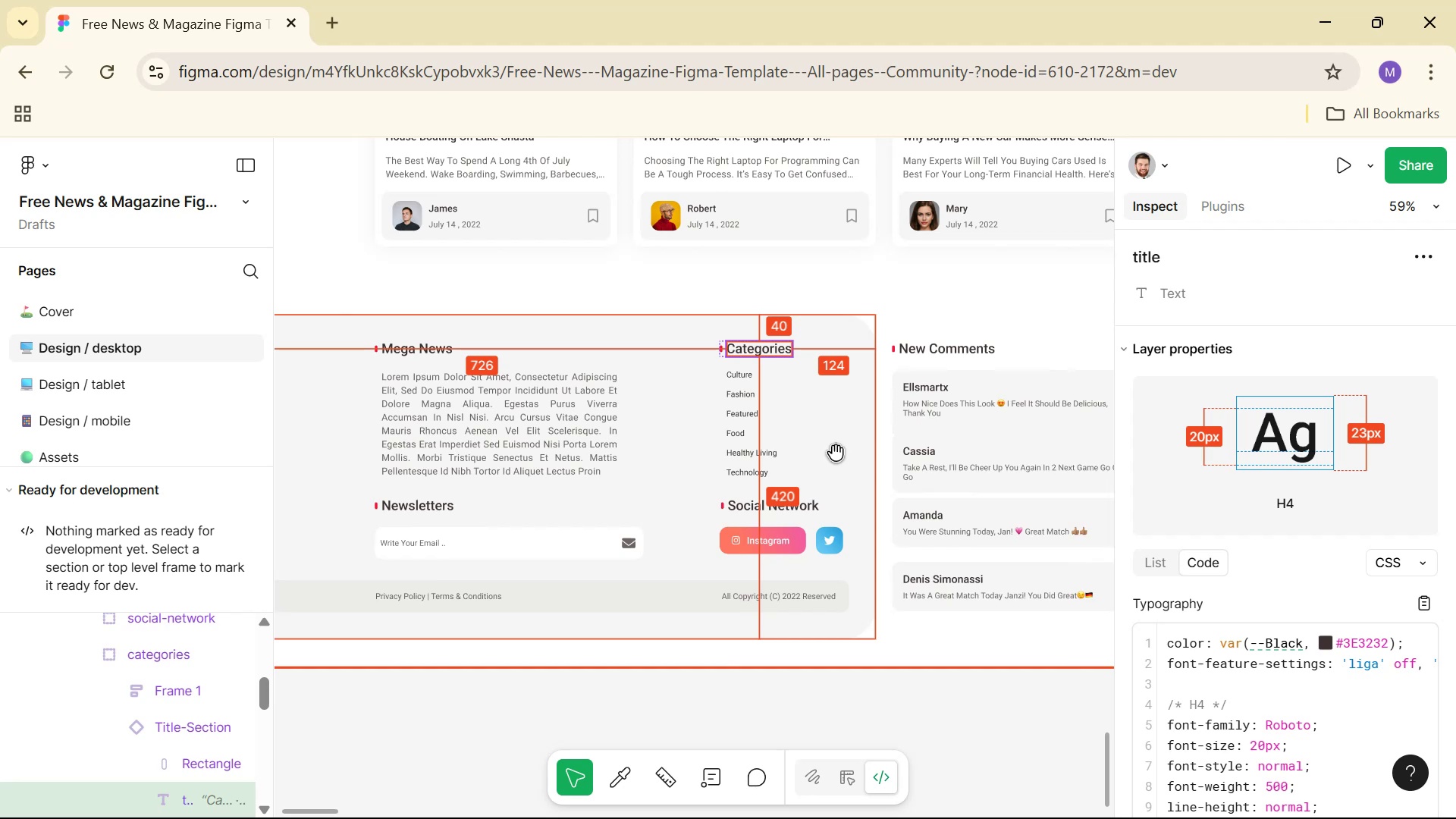 
hold_key(key=ControlLeft, duration=1.52)
 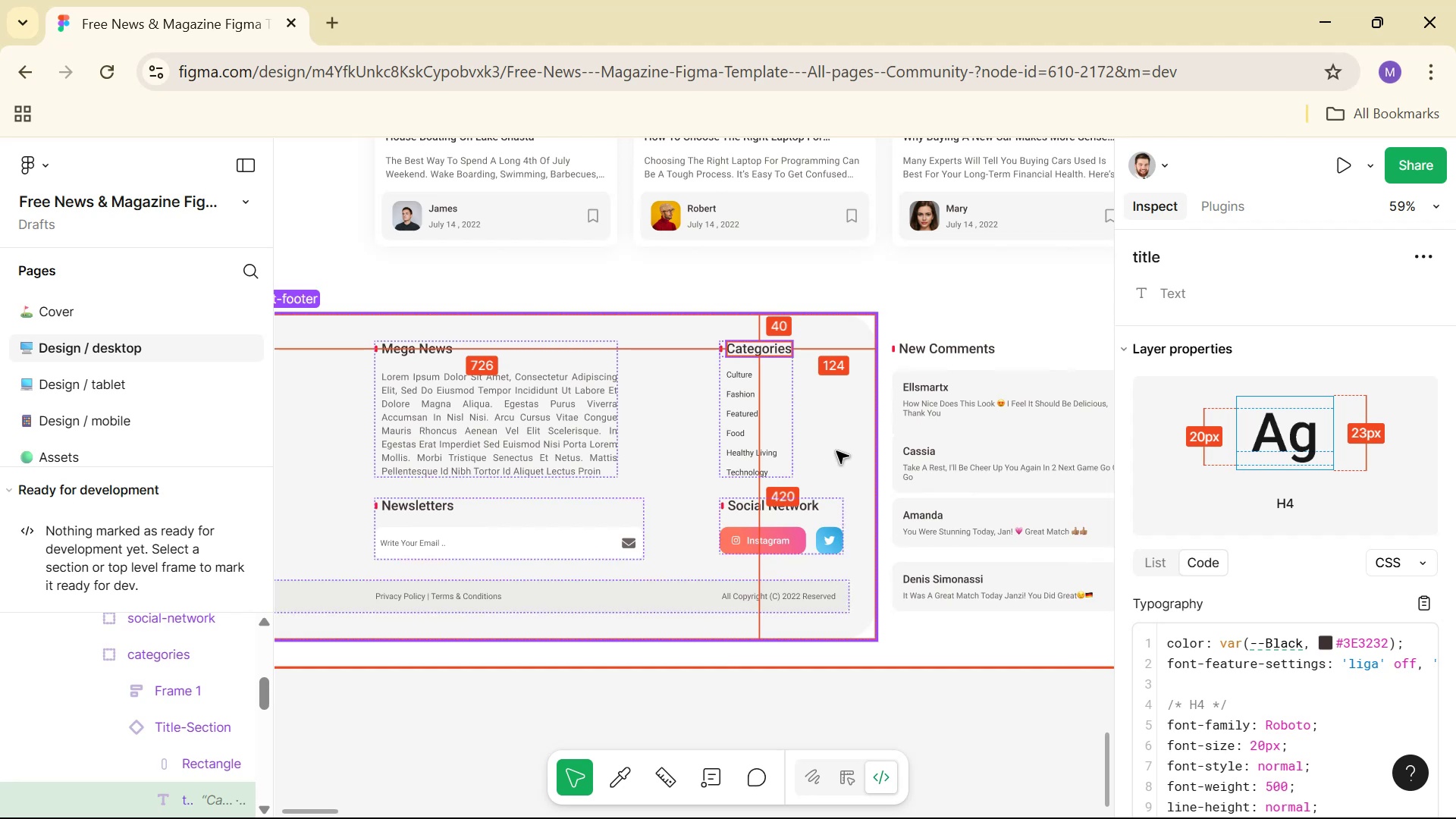 
hold_key(key=ControlLeft, duration=0.52)
 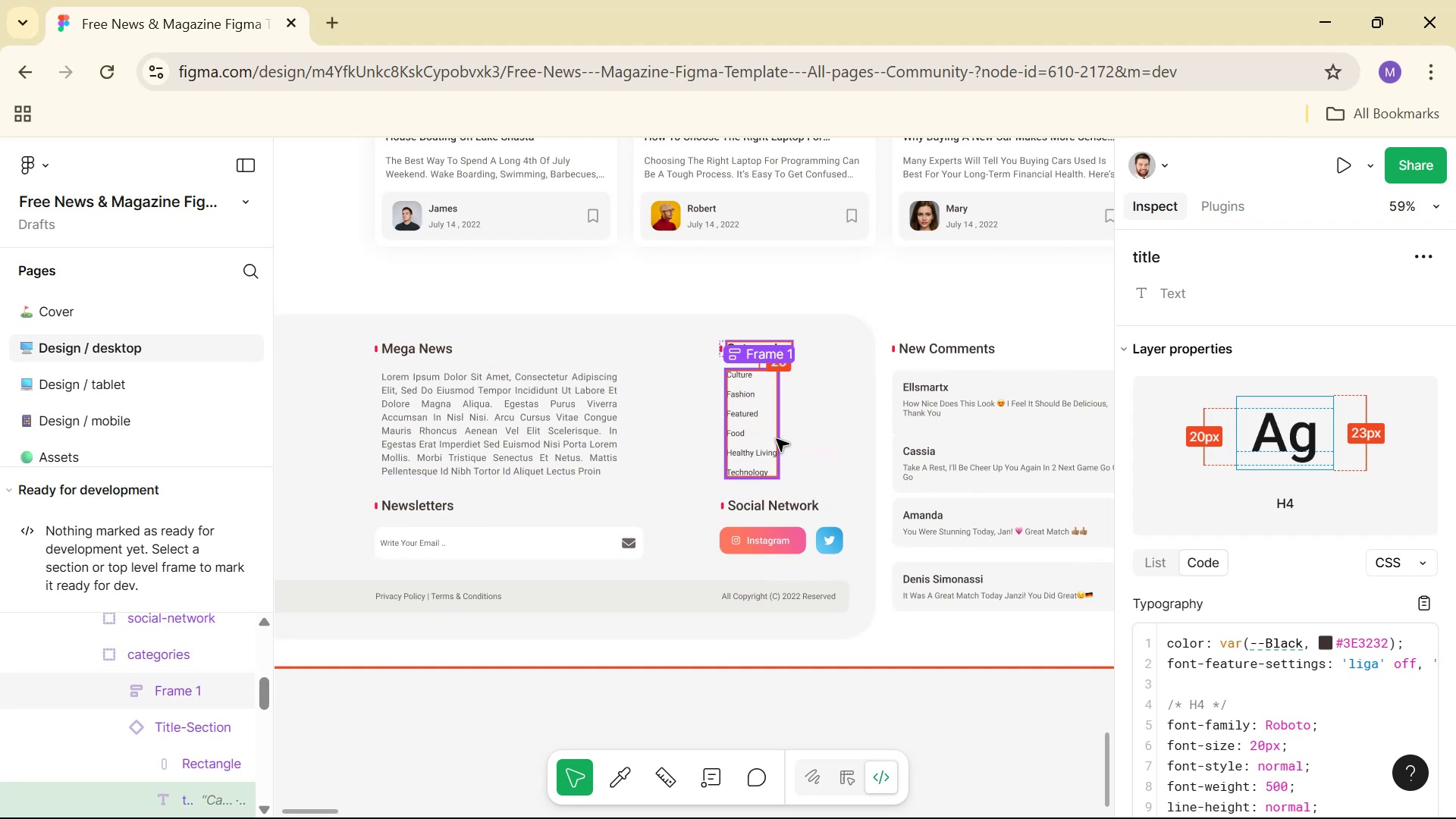 
key(Alt+AltLeft)
 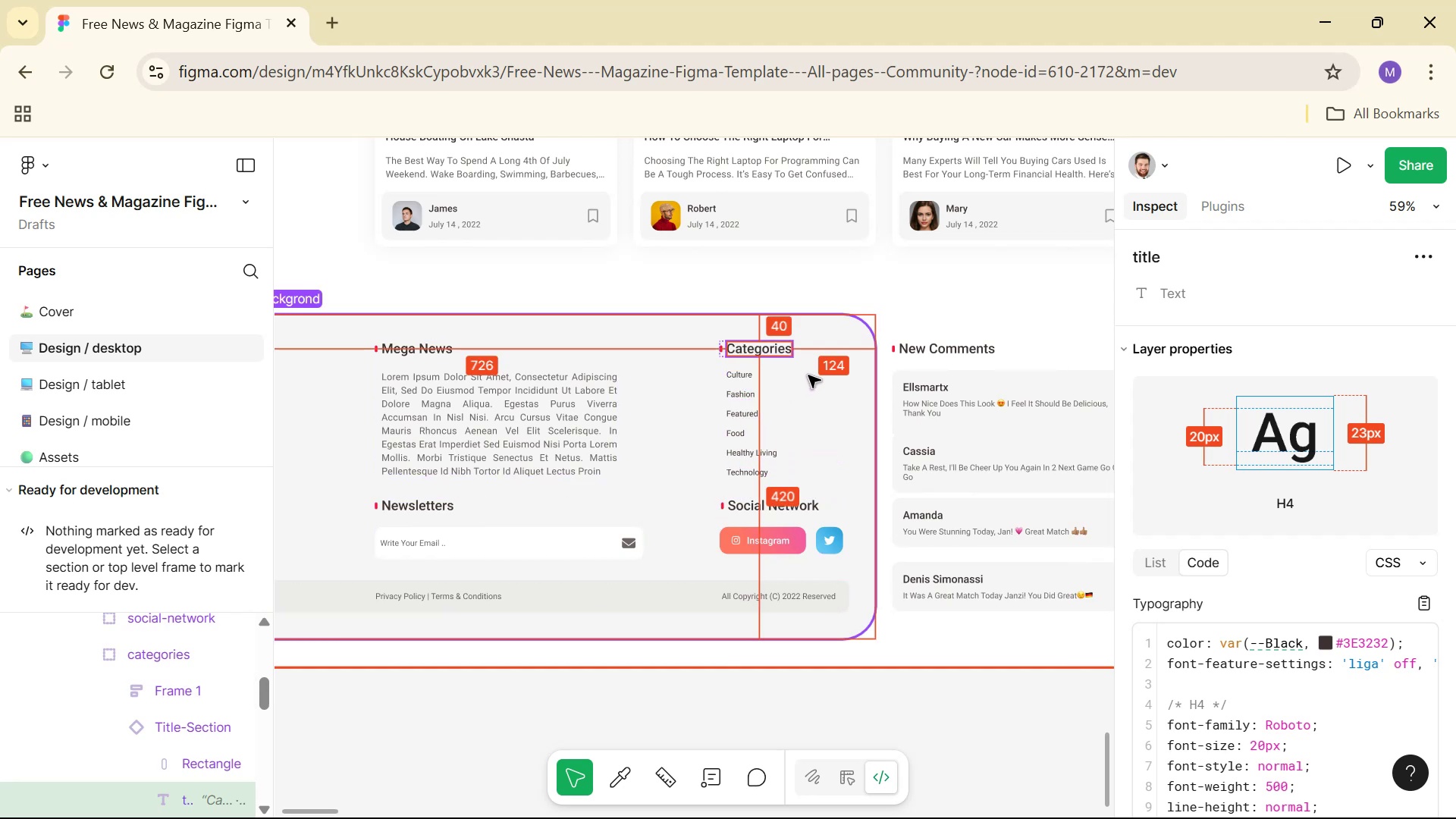 
key(Alt+Tab)
 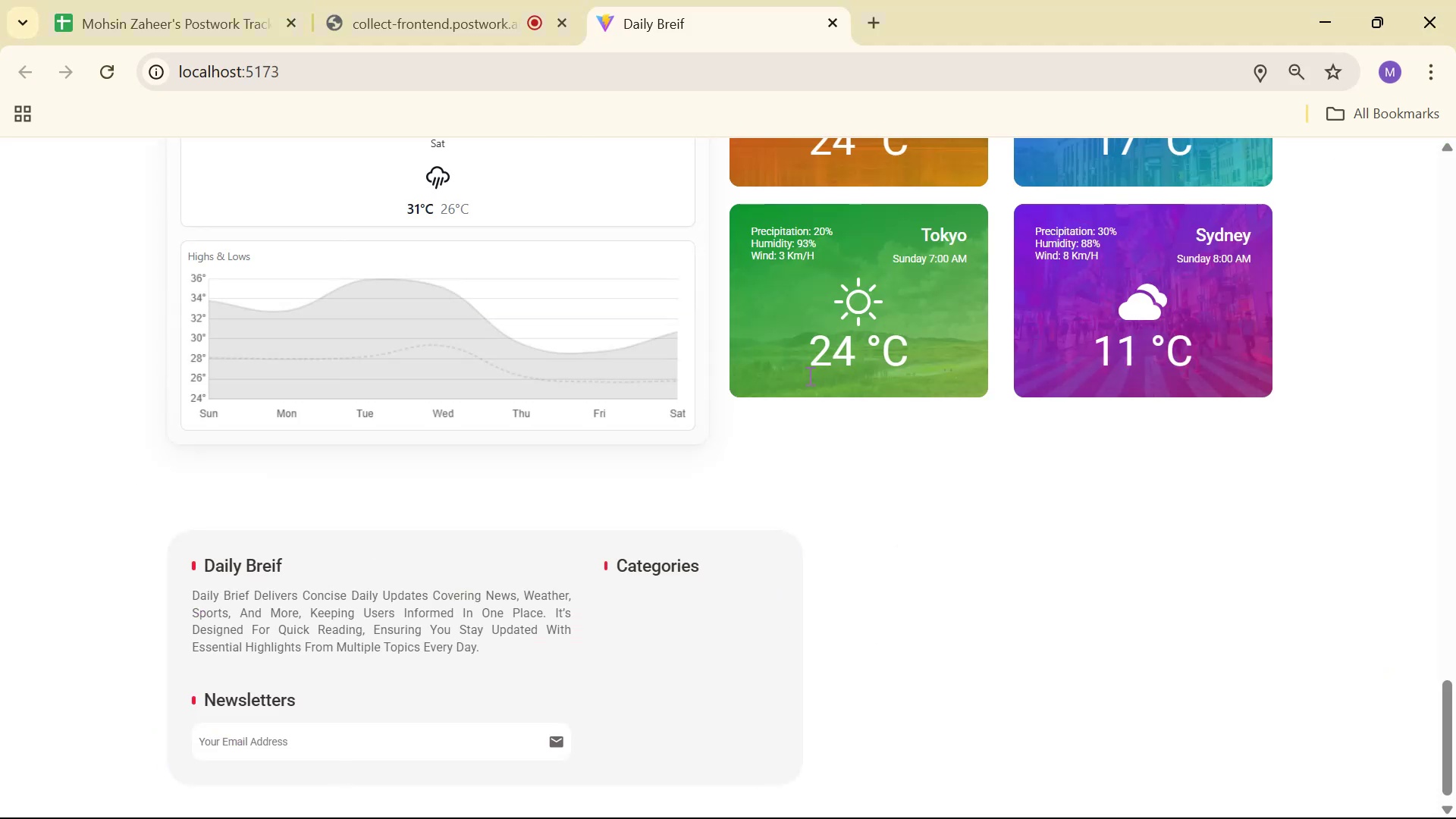 
key(Alt+Tab)
 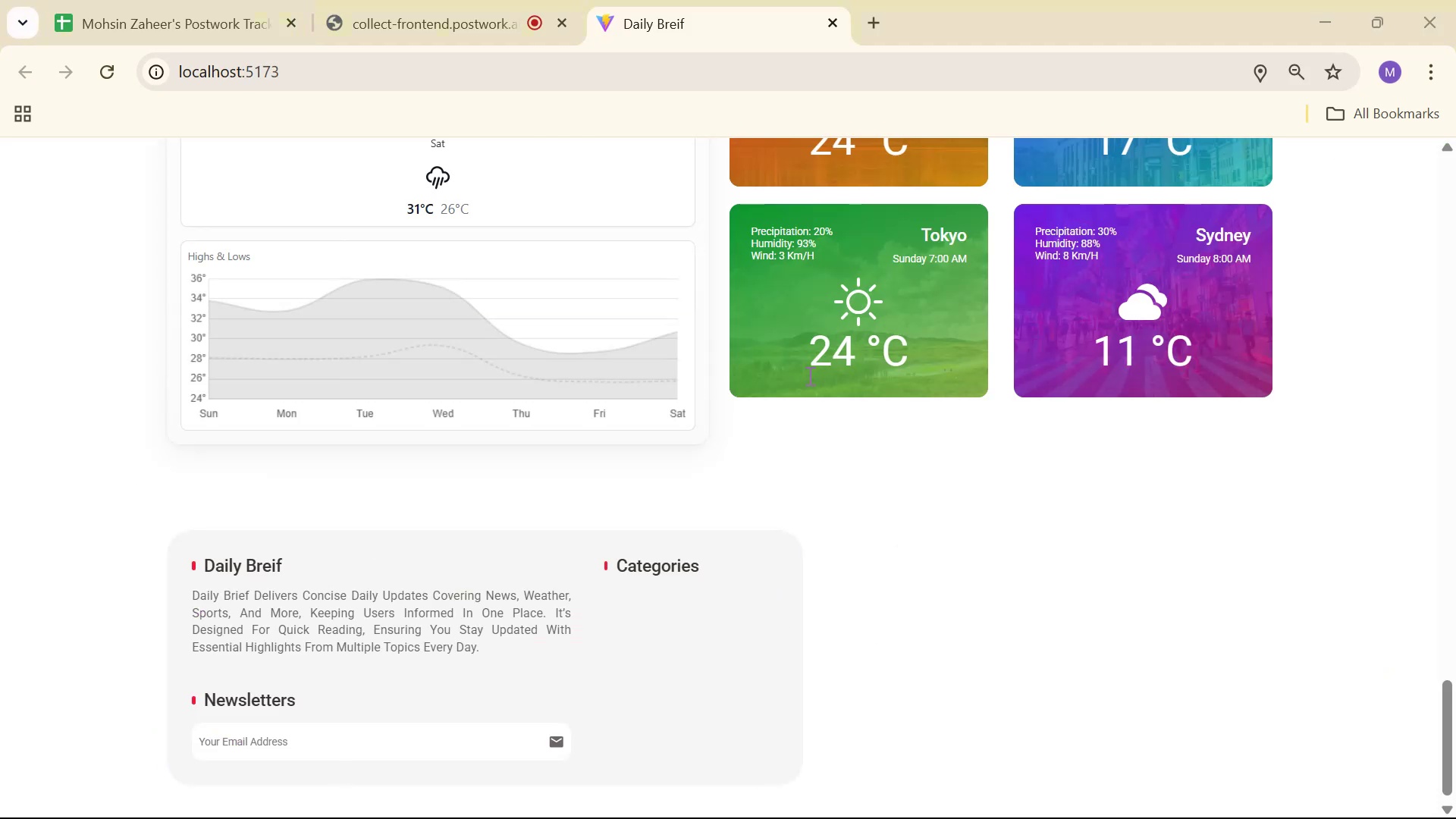 
key(Alt+Tab)
 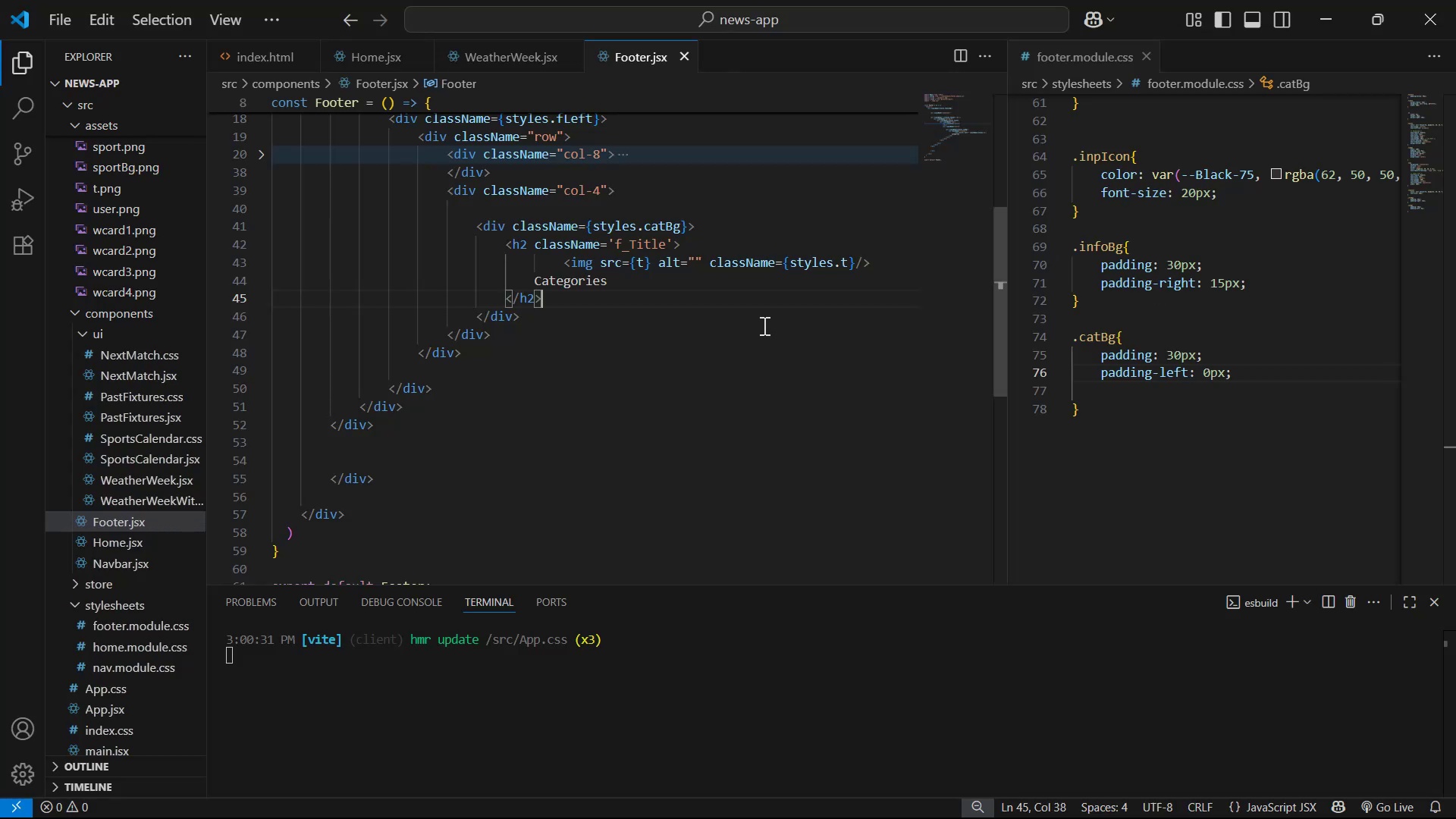 
scroll: coordinate [698, 350], scroll_direction: up, amount: 2.0
 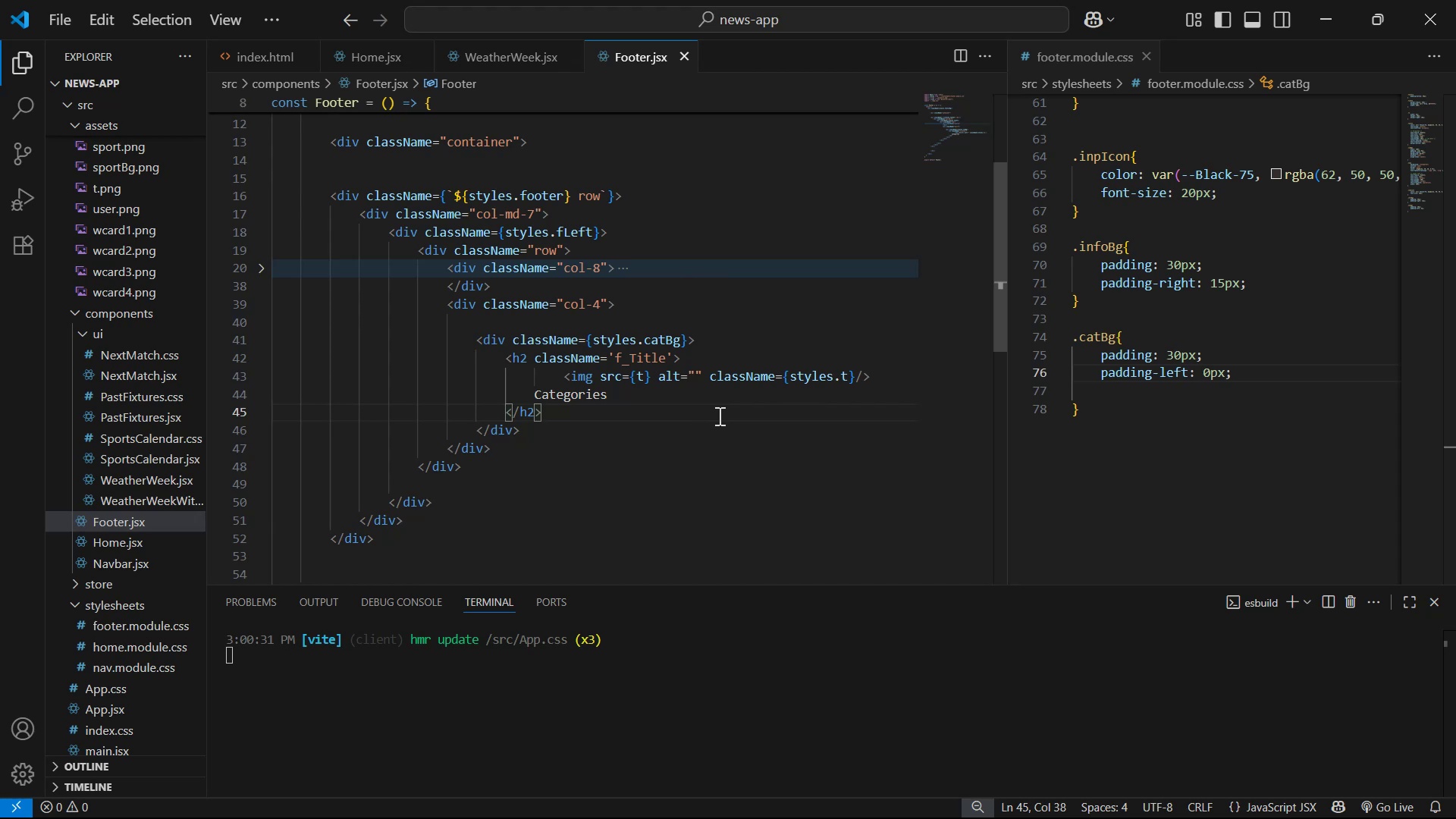 
key(Enter)
 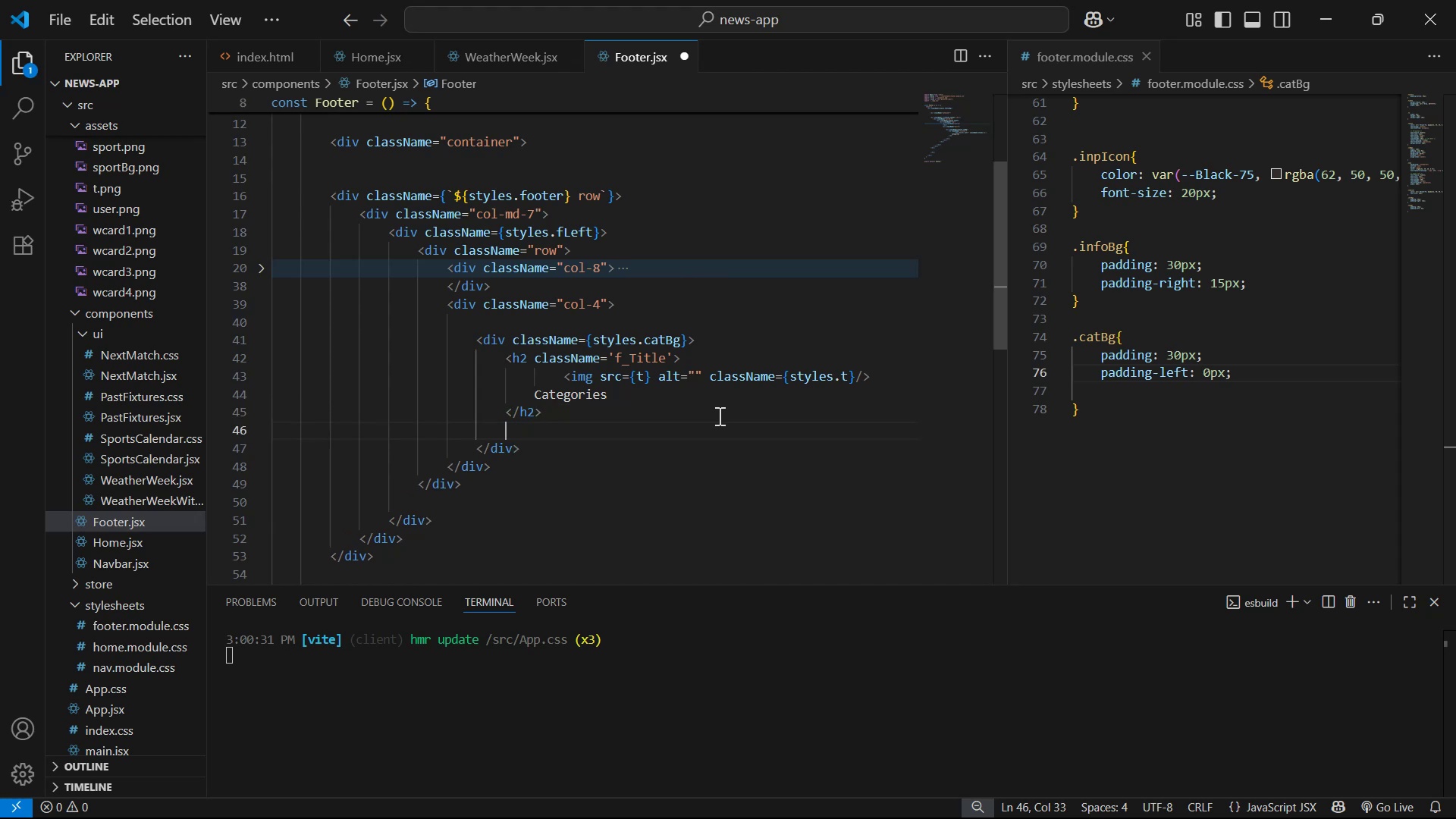 
wait(5.73)
 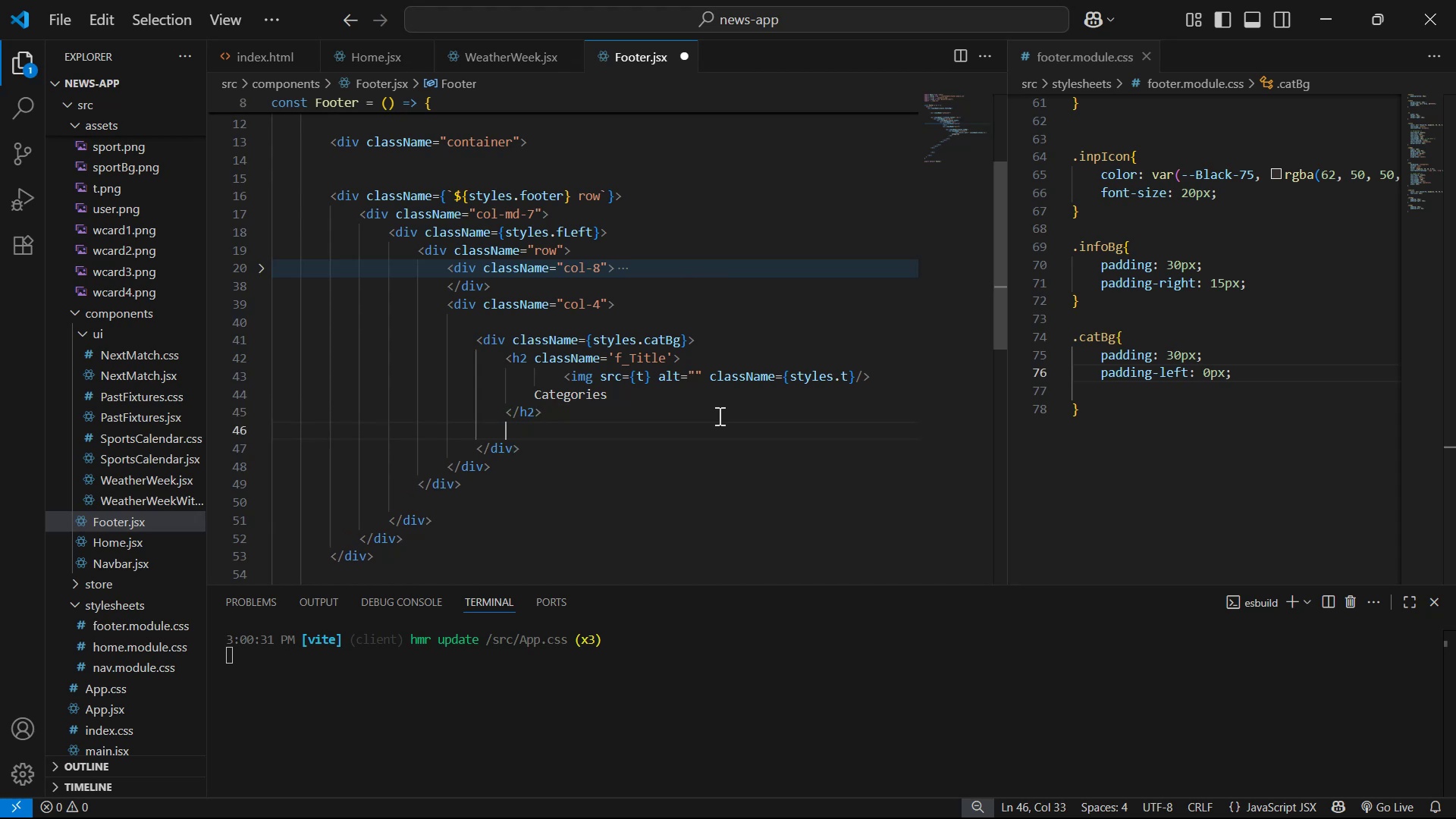 
type(div)
 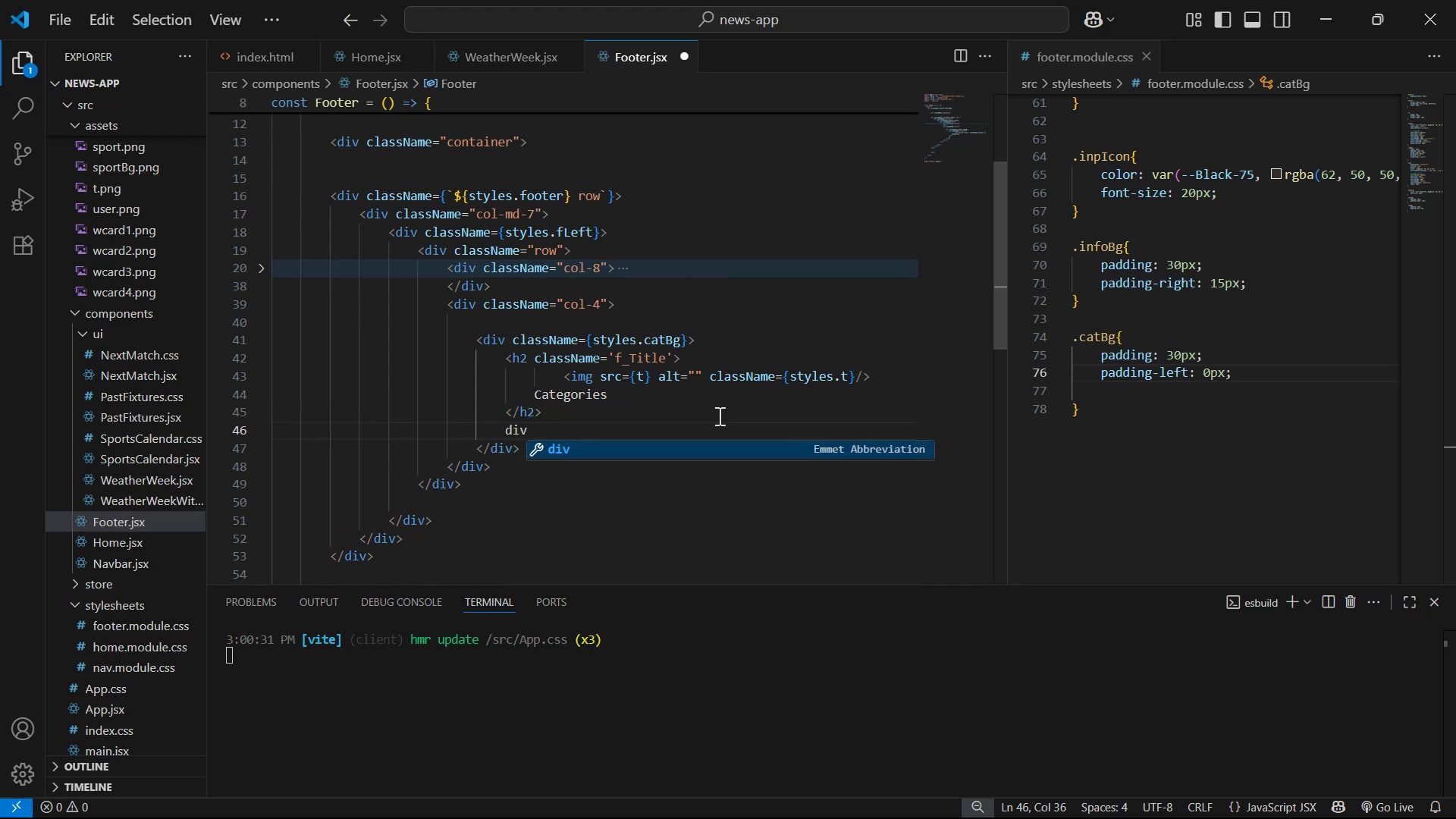 
key(Enter)
 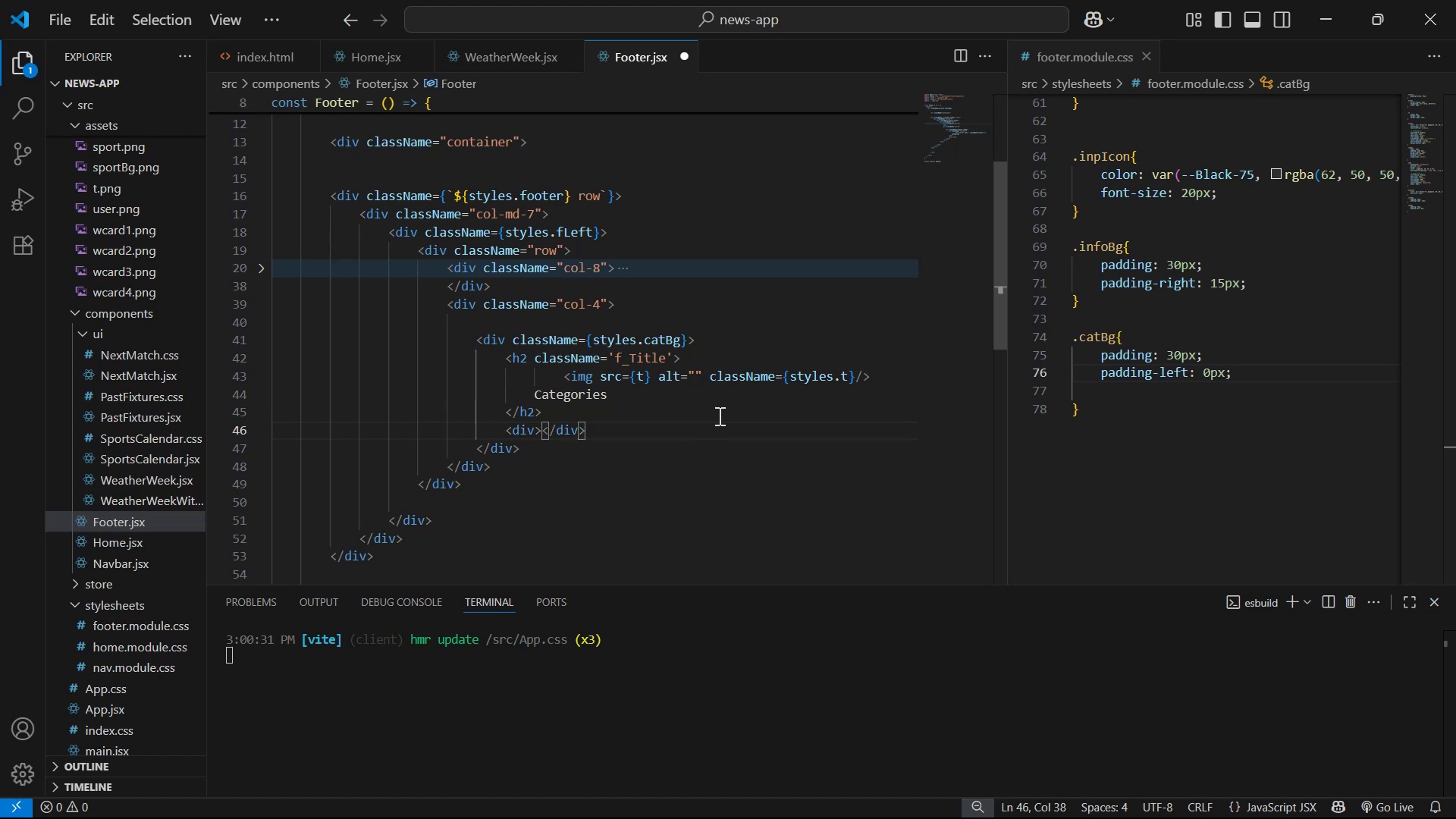 
key(ArrowLeft)
 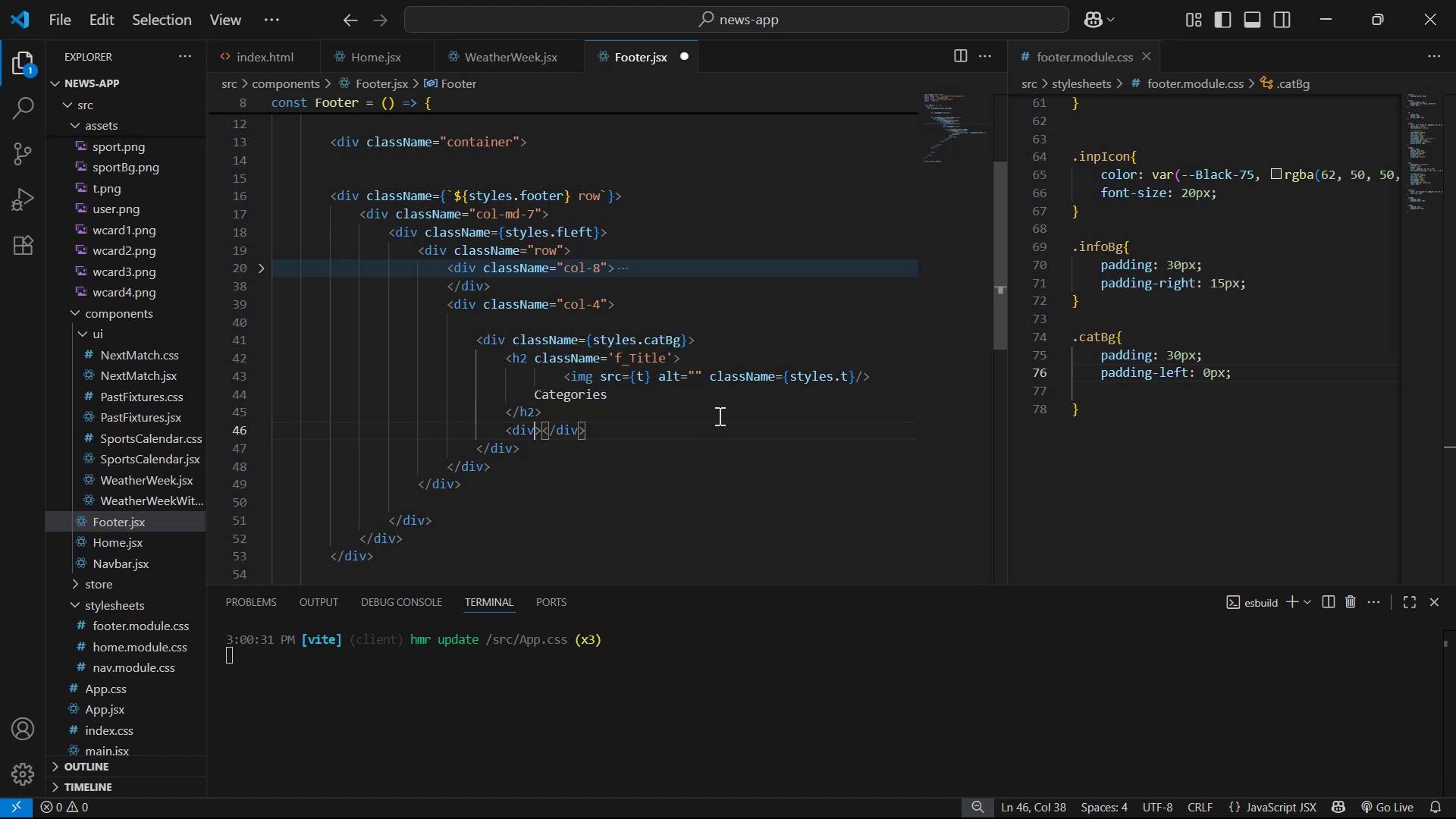 
type( cla)
 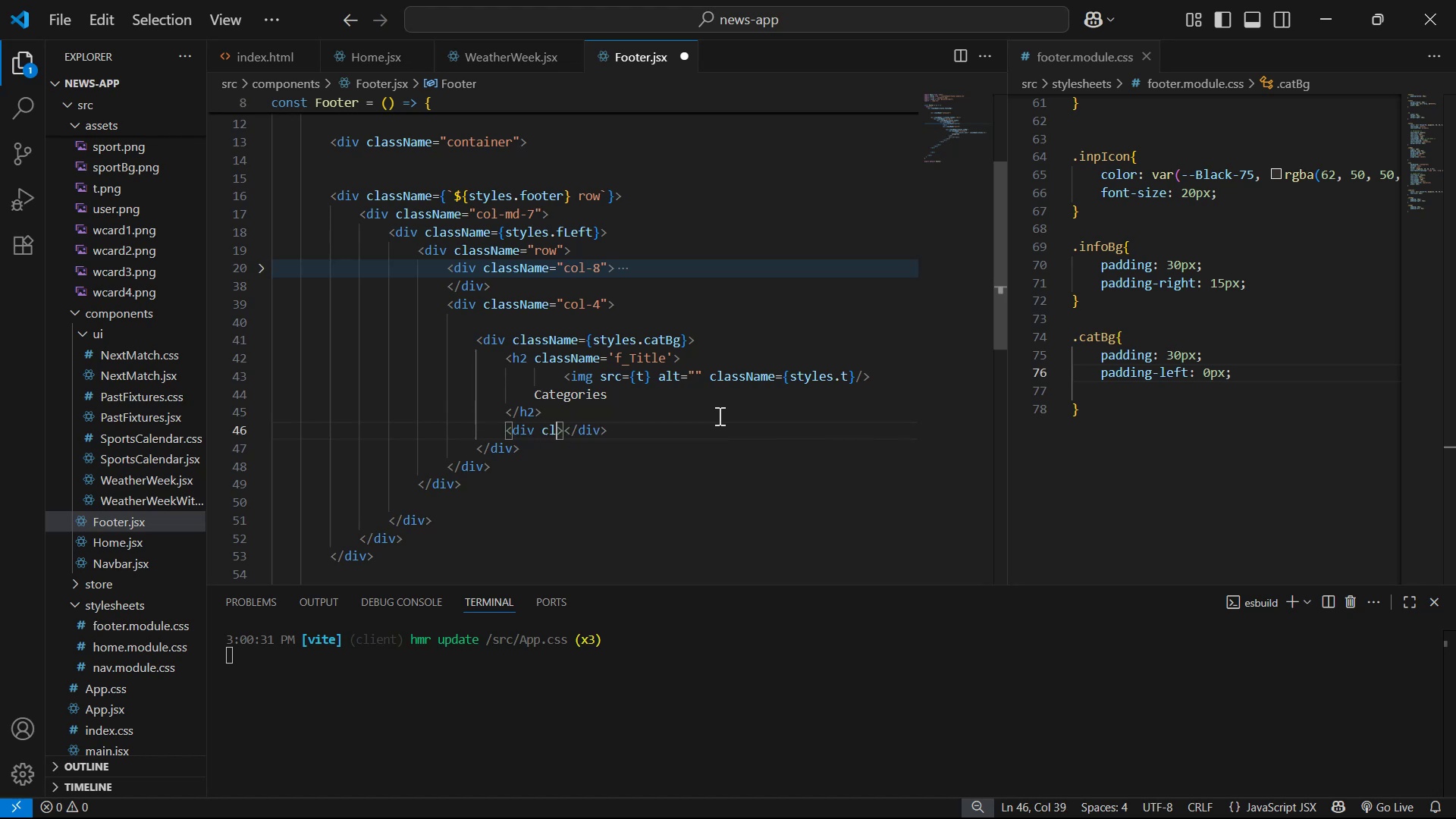 
key(Enter)
 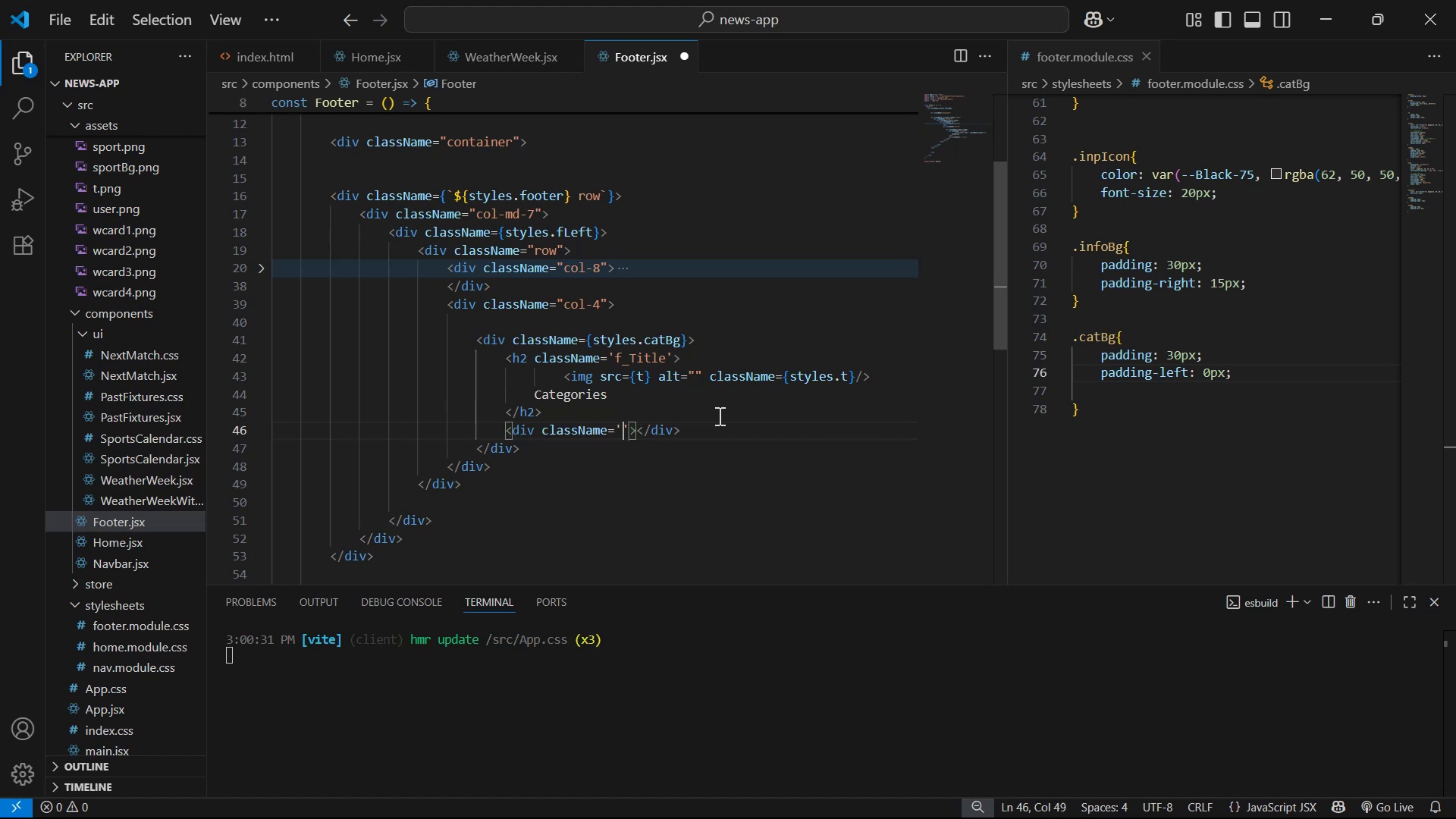 
key(ArrowRight)
 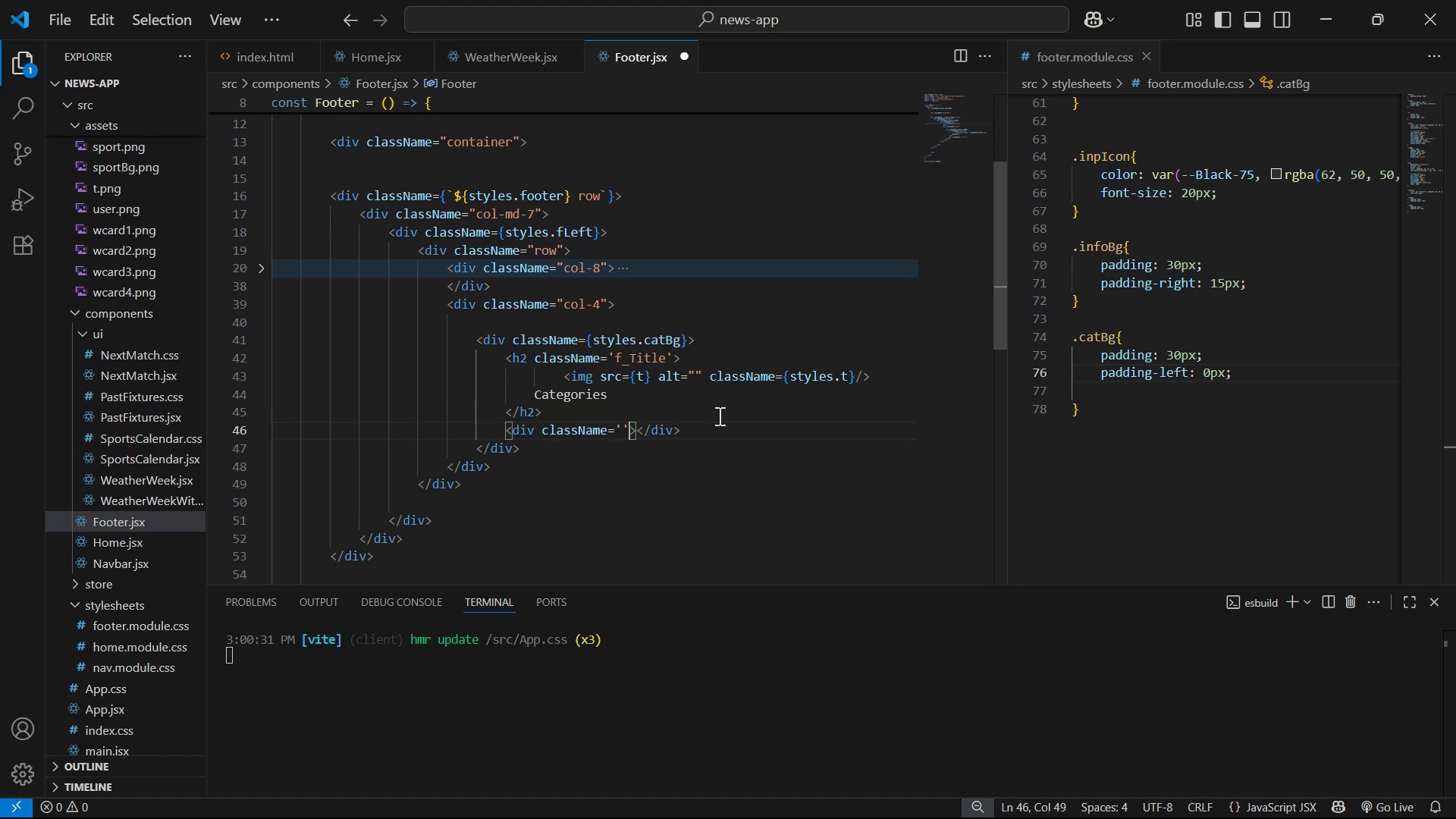 
key(Backspace)
key(Backspace)
type({styl)
 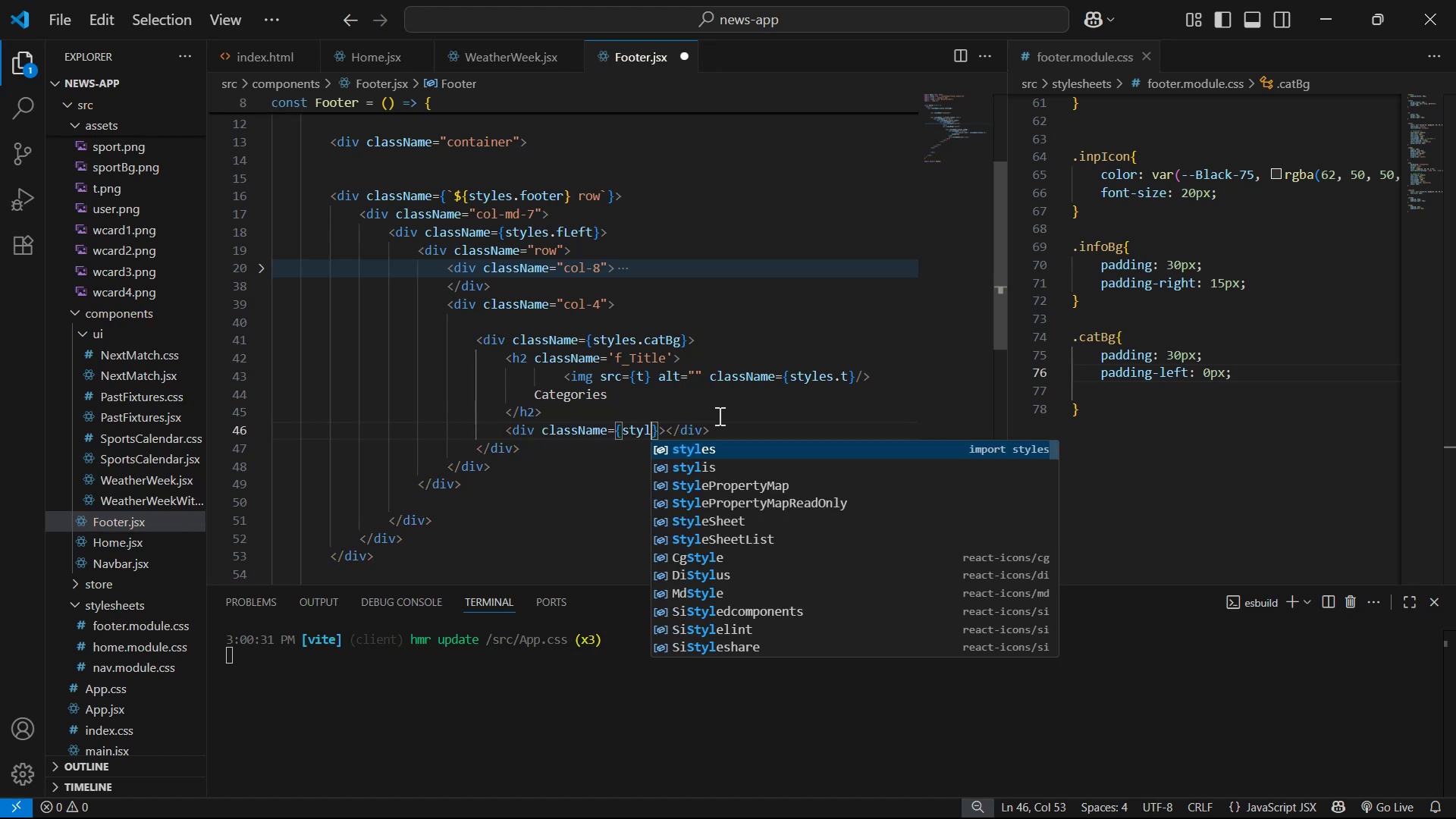 
key(Enter)
 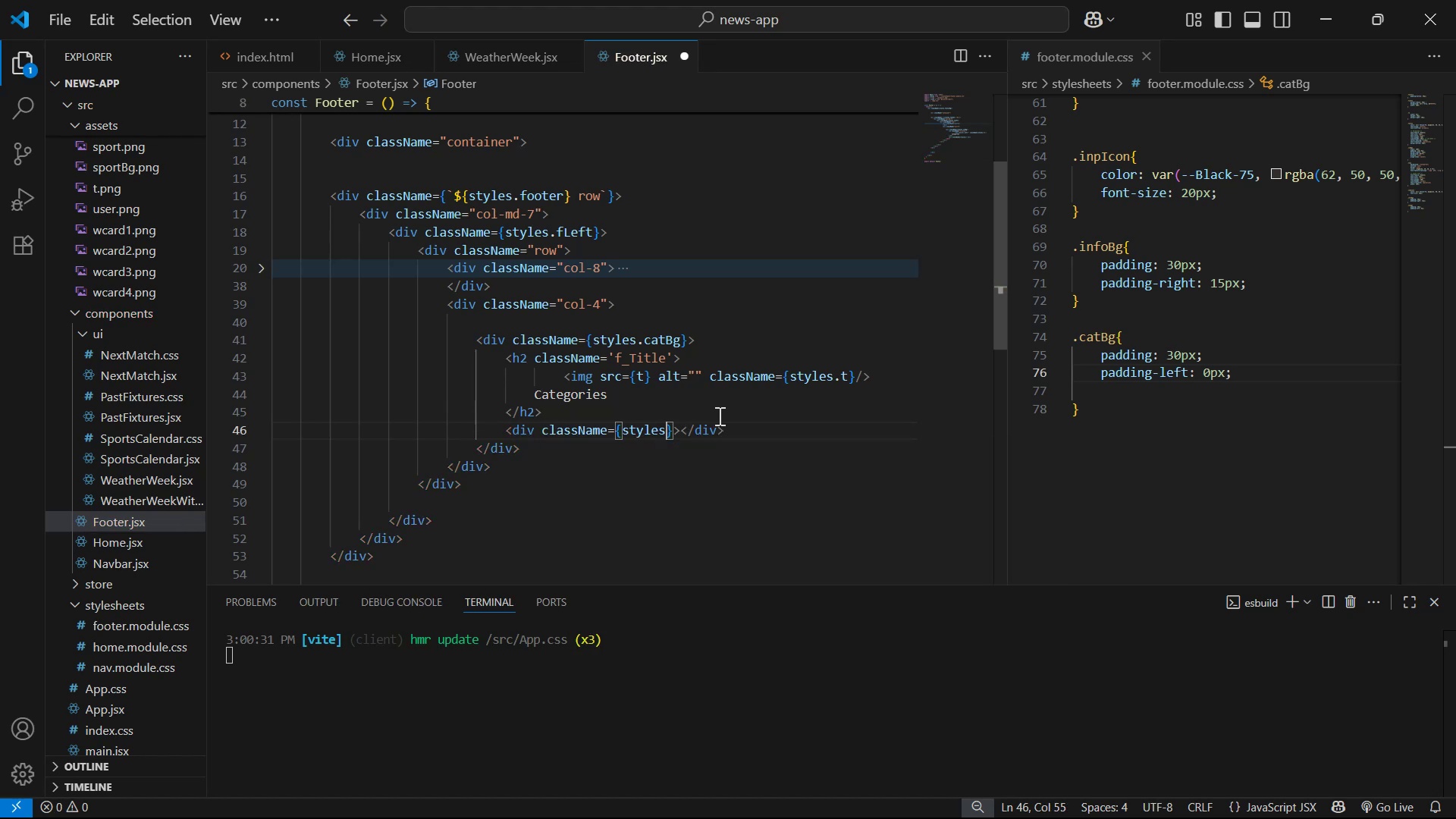 
type(.cat )
key(Backspace)
 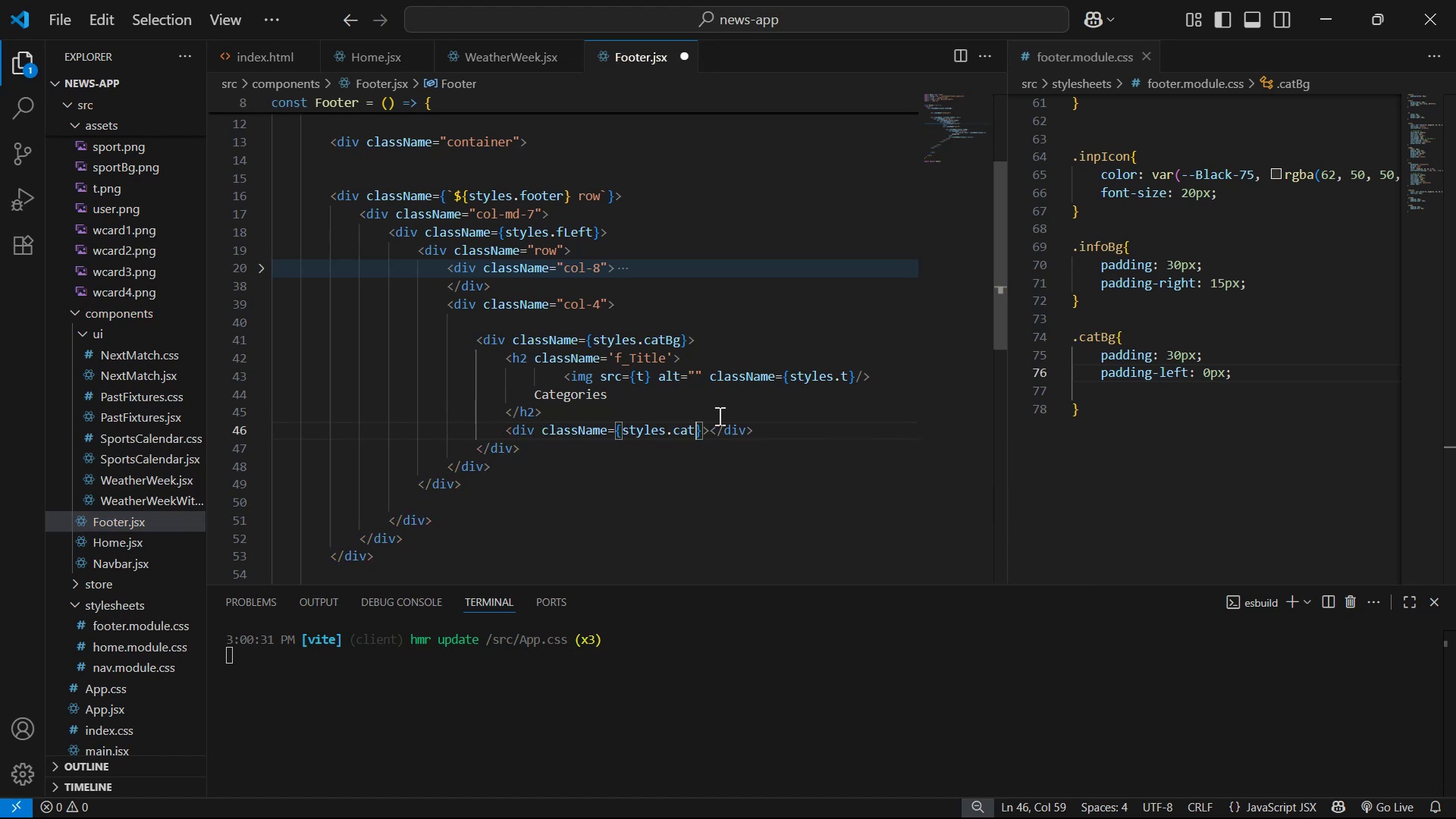 
key(ArrowRight)
 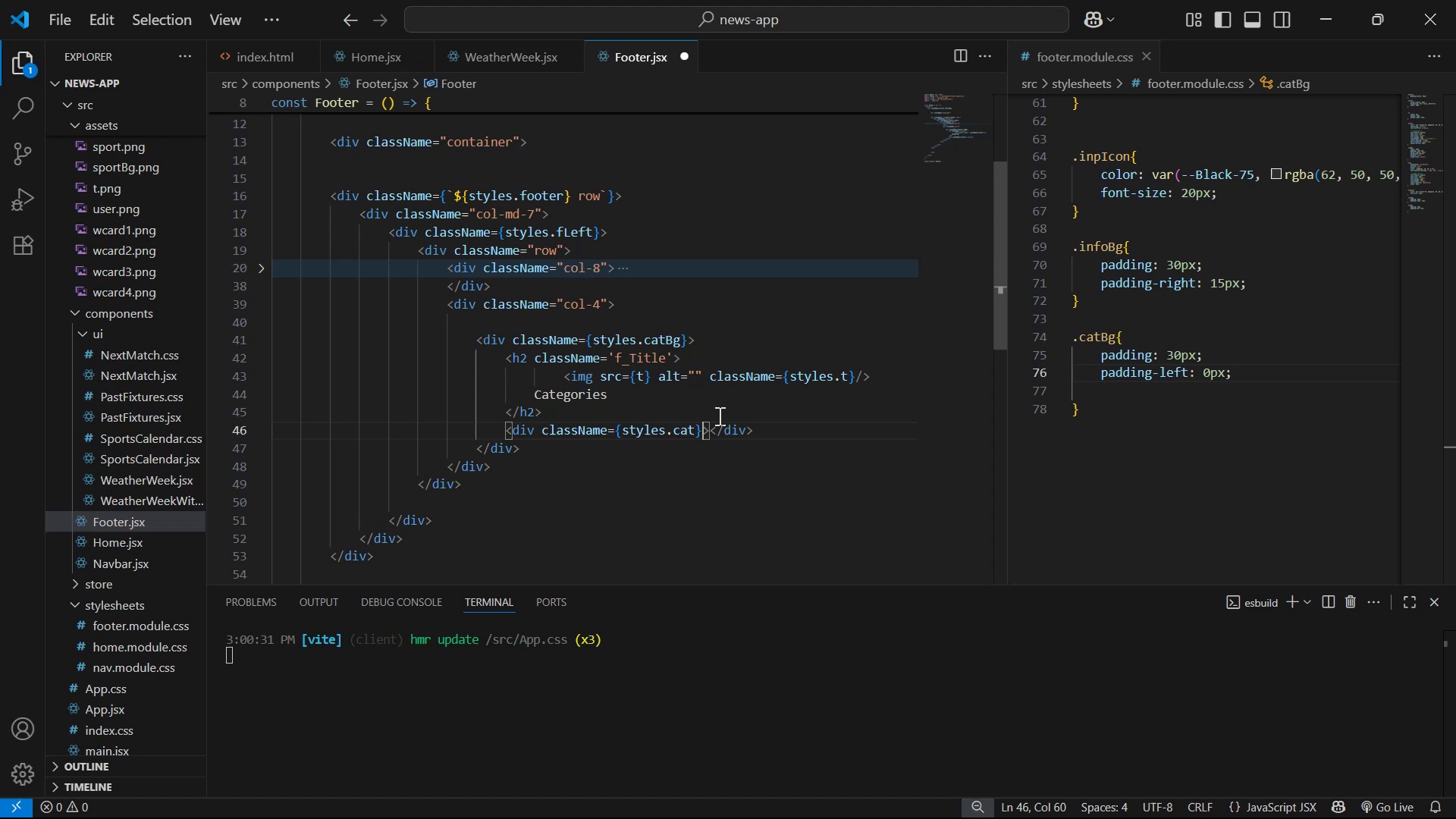 
key(ArrowRight)
 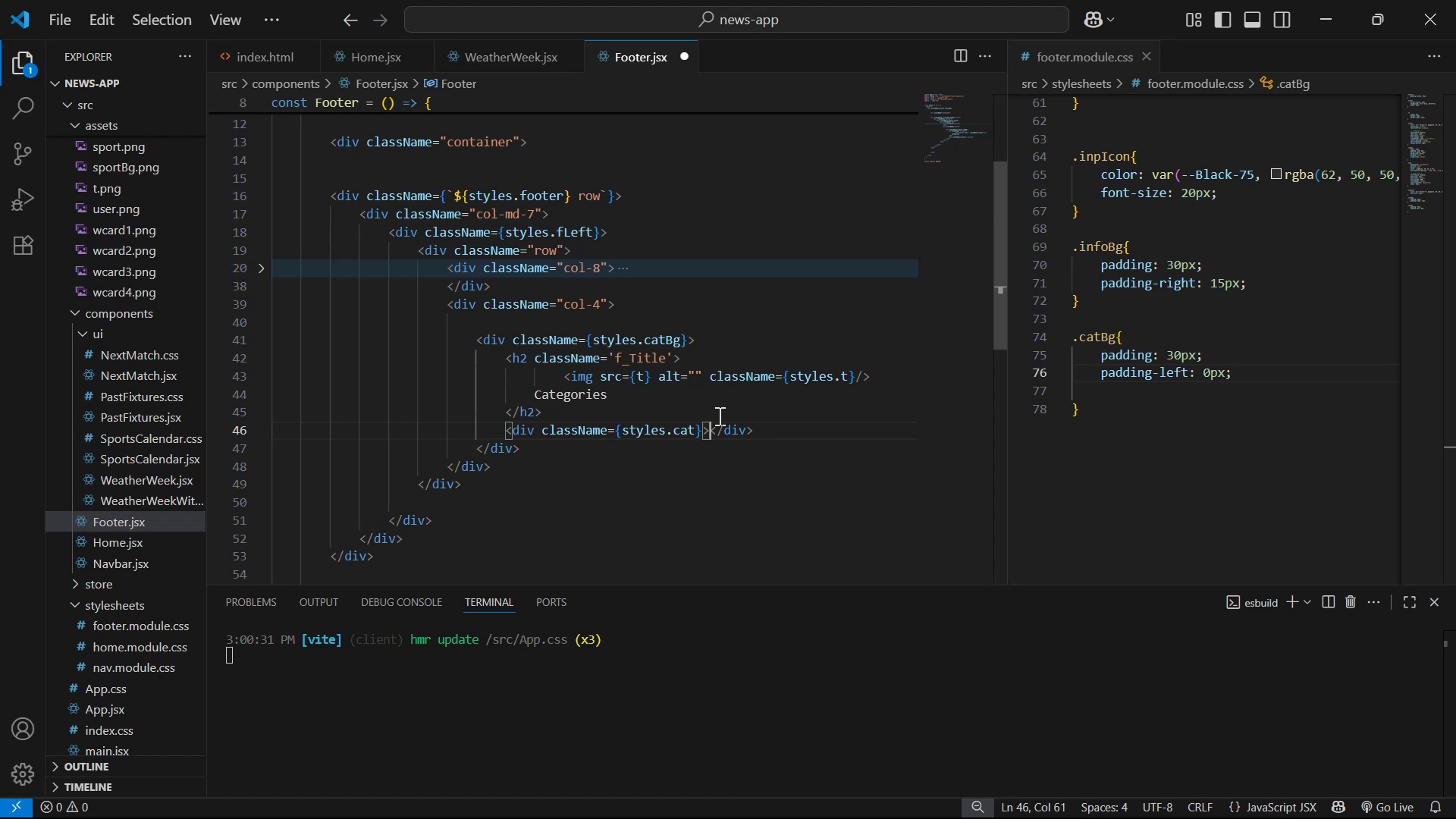 
key(Alt+AltLeft)
 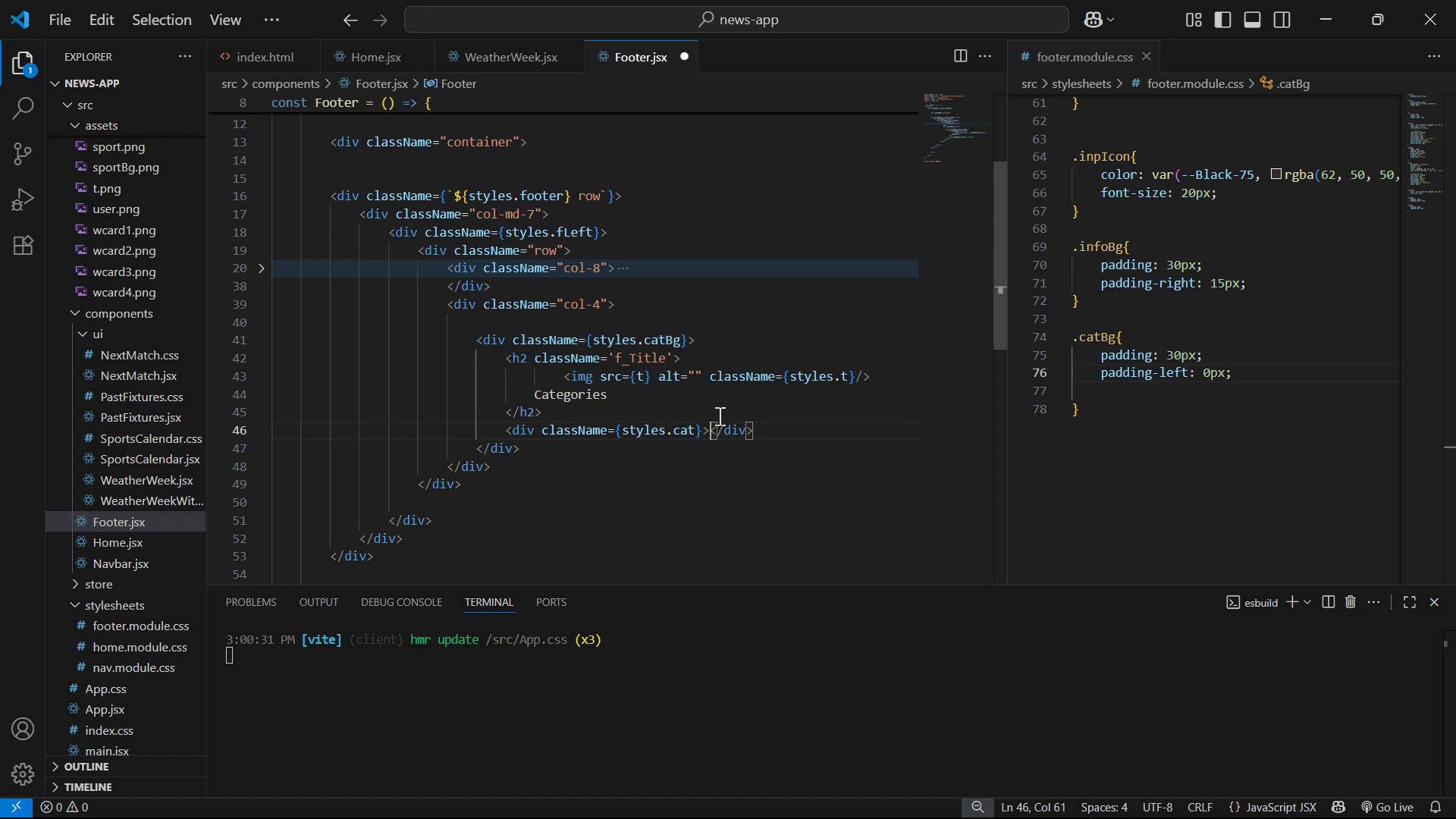 
key(Alt+Tab)
 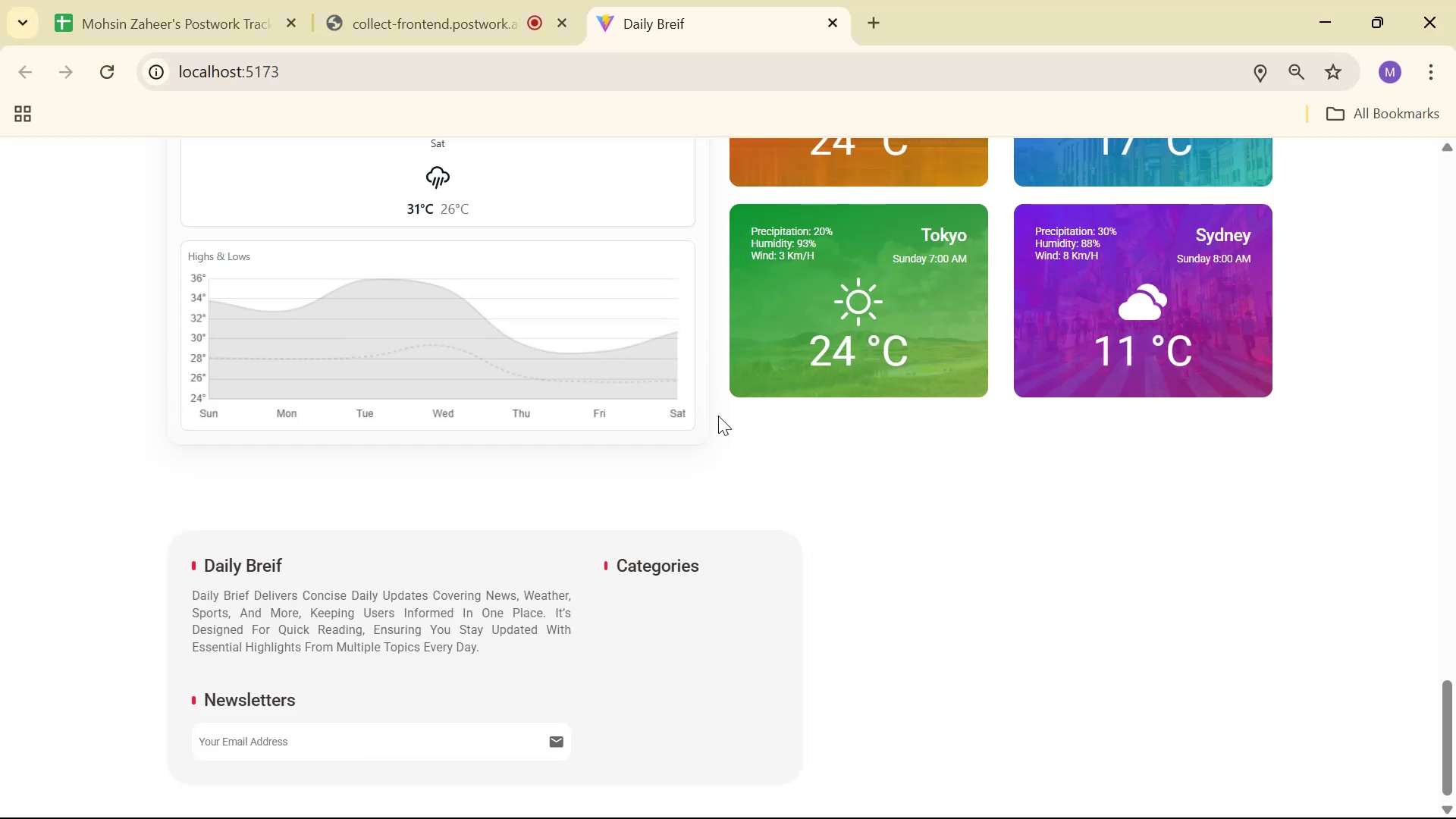 
key(Alt+Tab)
 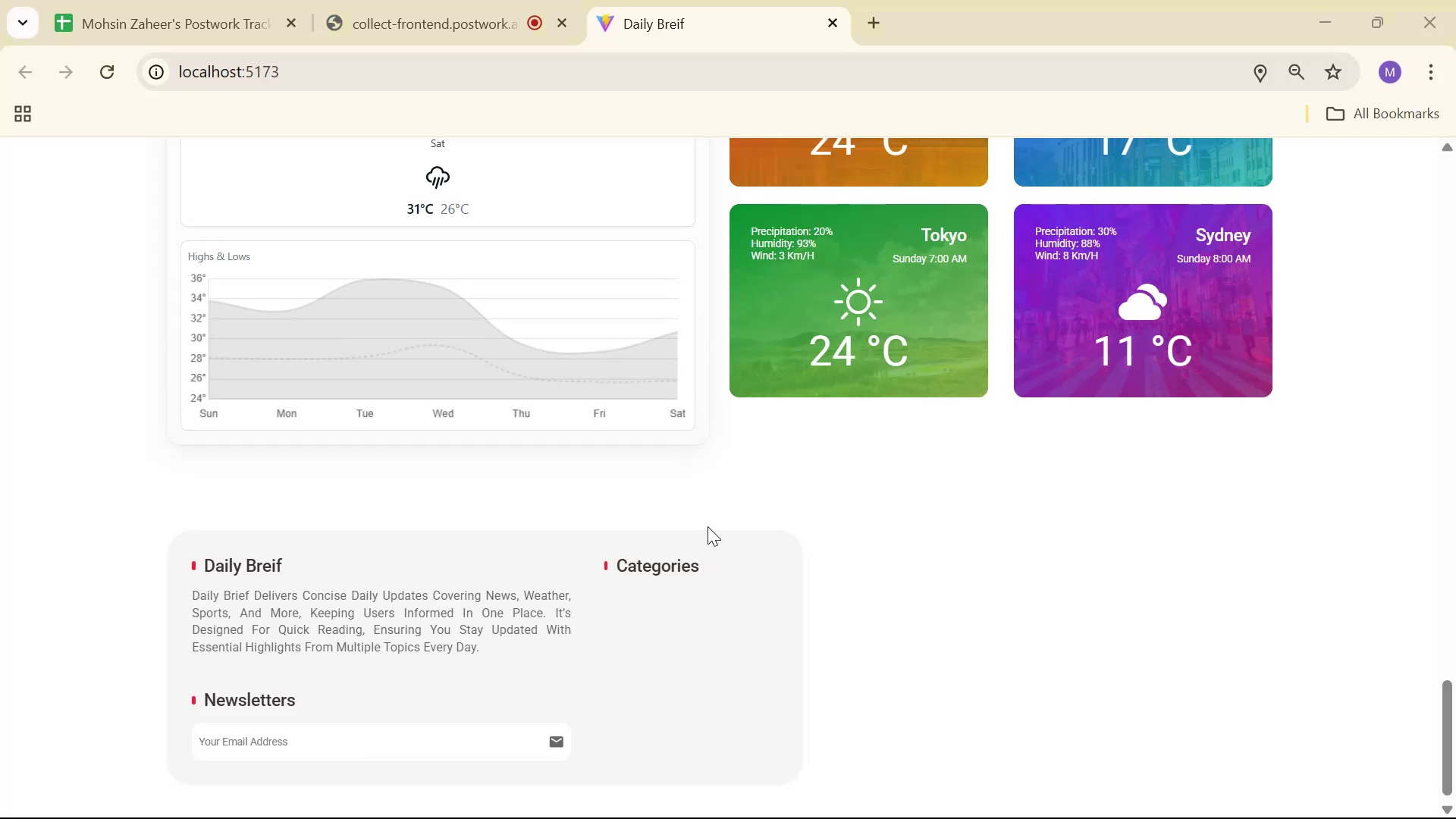 
key(Alt+Tab)
 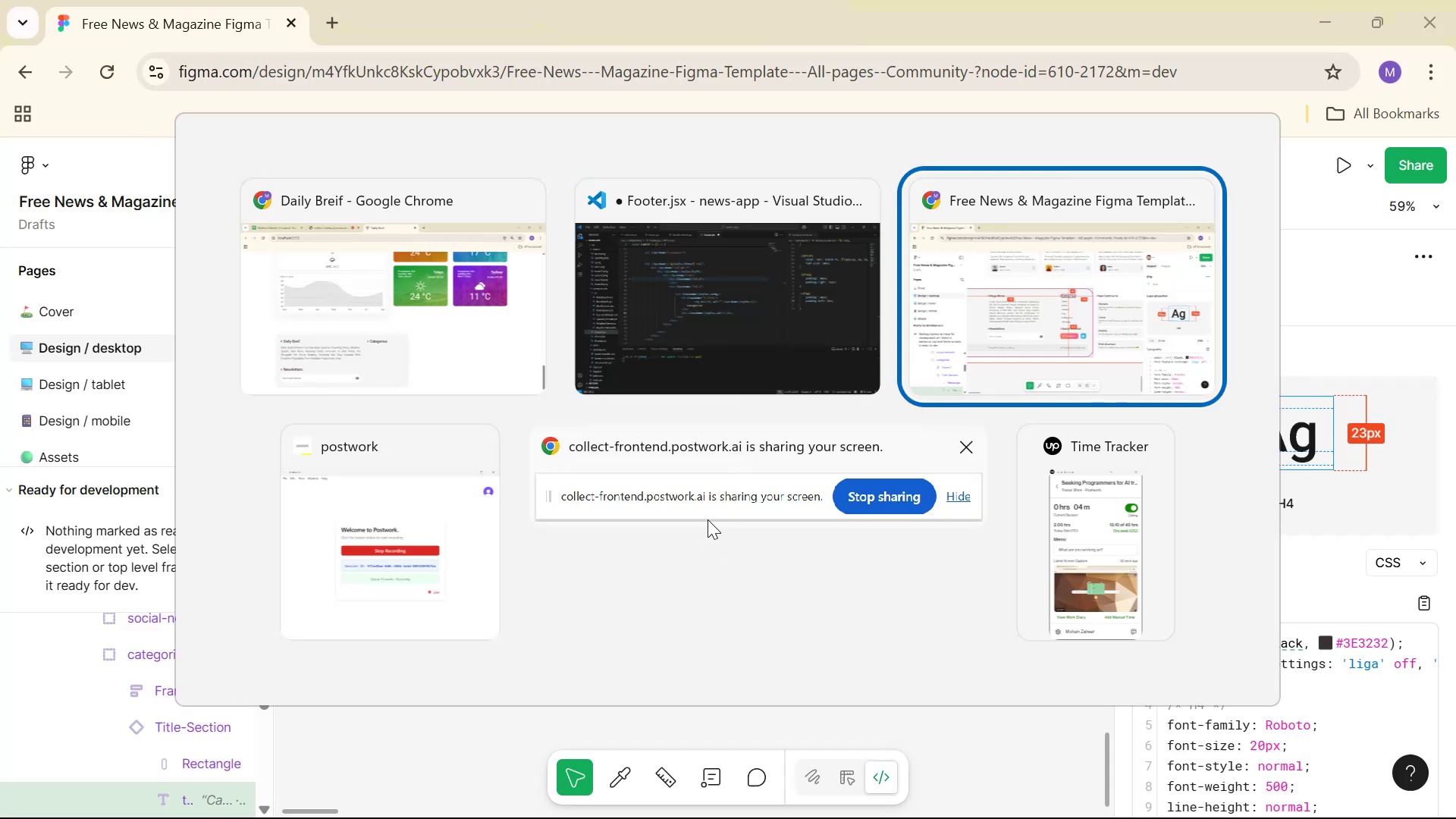 
hold_key(key=ControlLeft, duration=1.5)
left_click([742, 379])
 